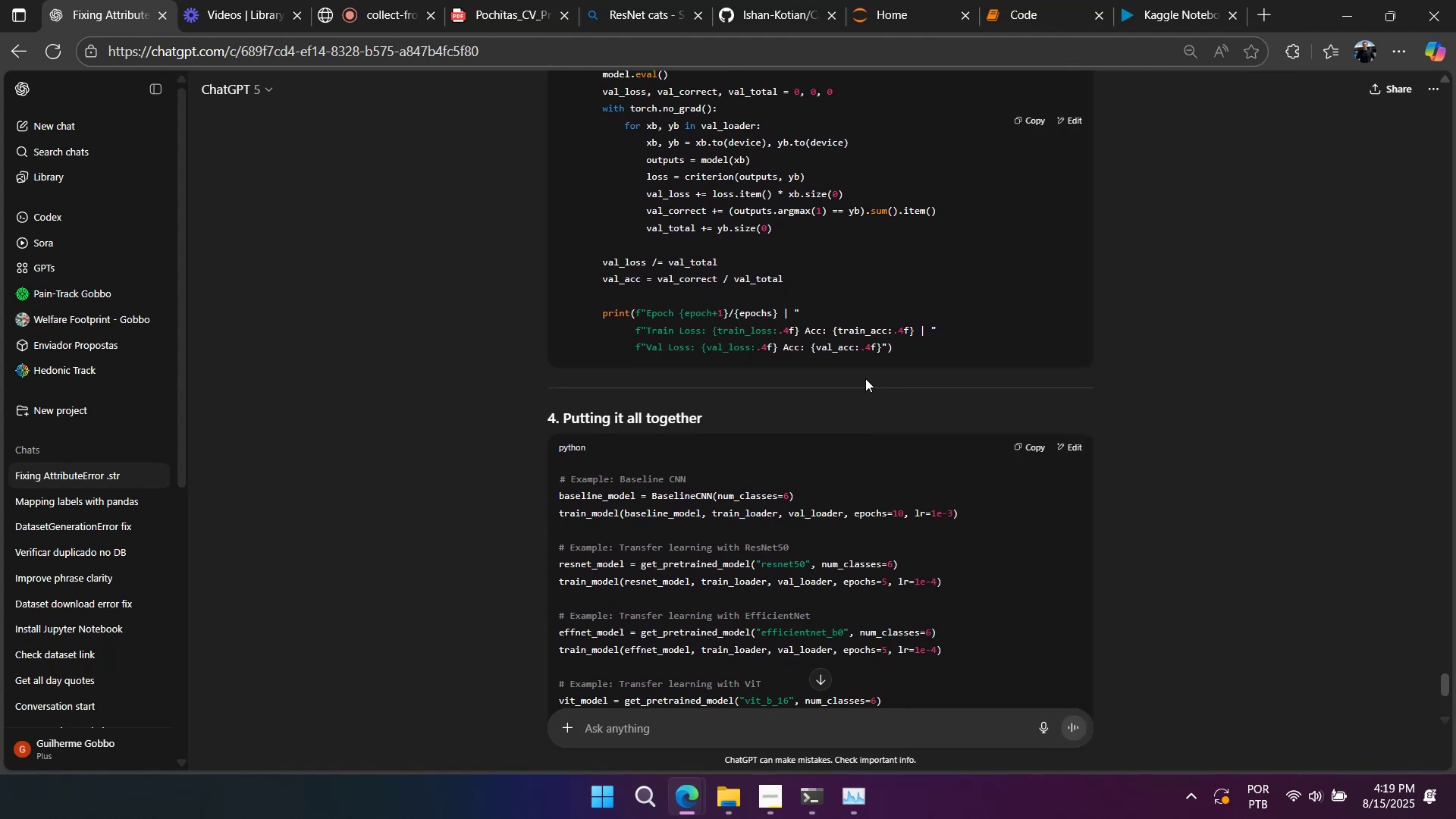 
scroll: coordinate [868, 386], scroll_direction: down, amount: 5.0
 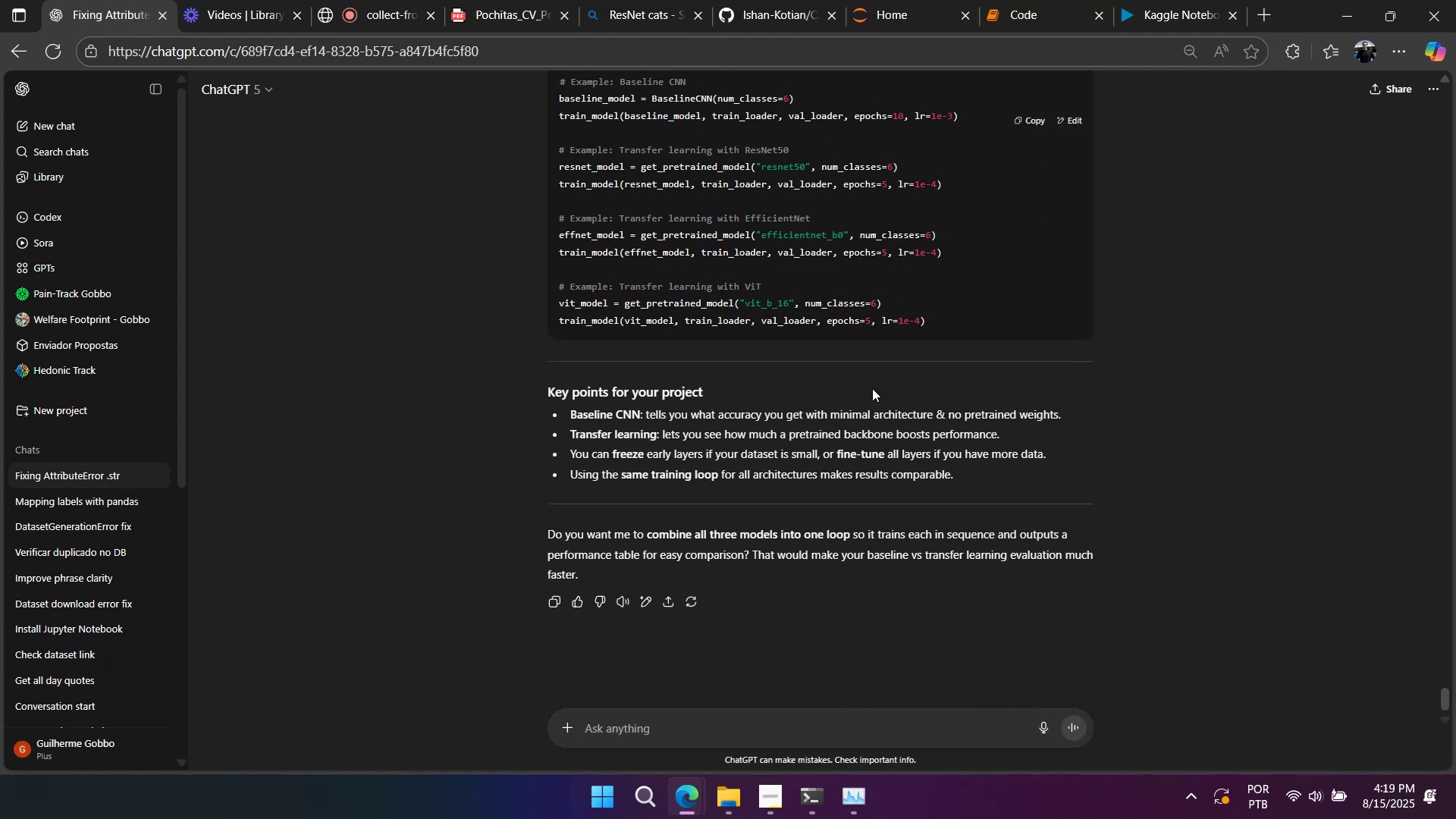 
scroll: coordinate [872, 388], scroll_direction: up, amount: 12.0
 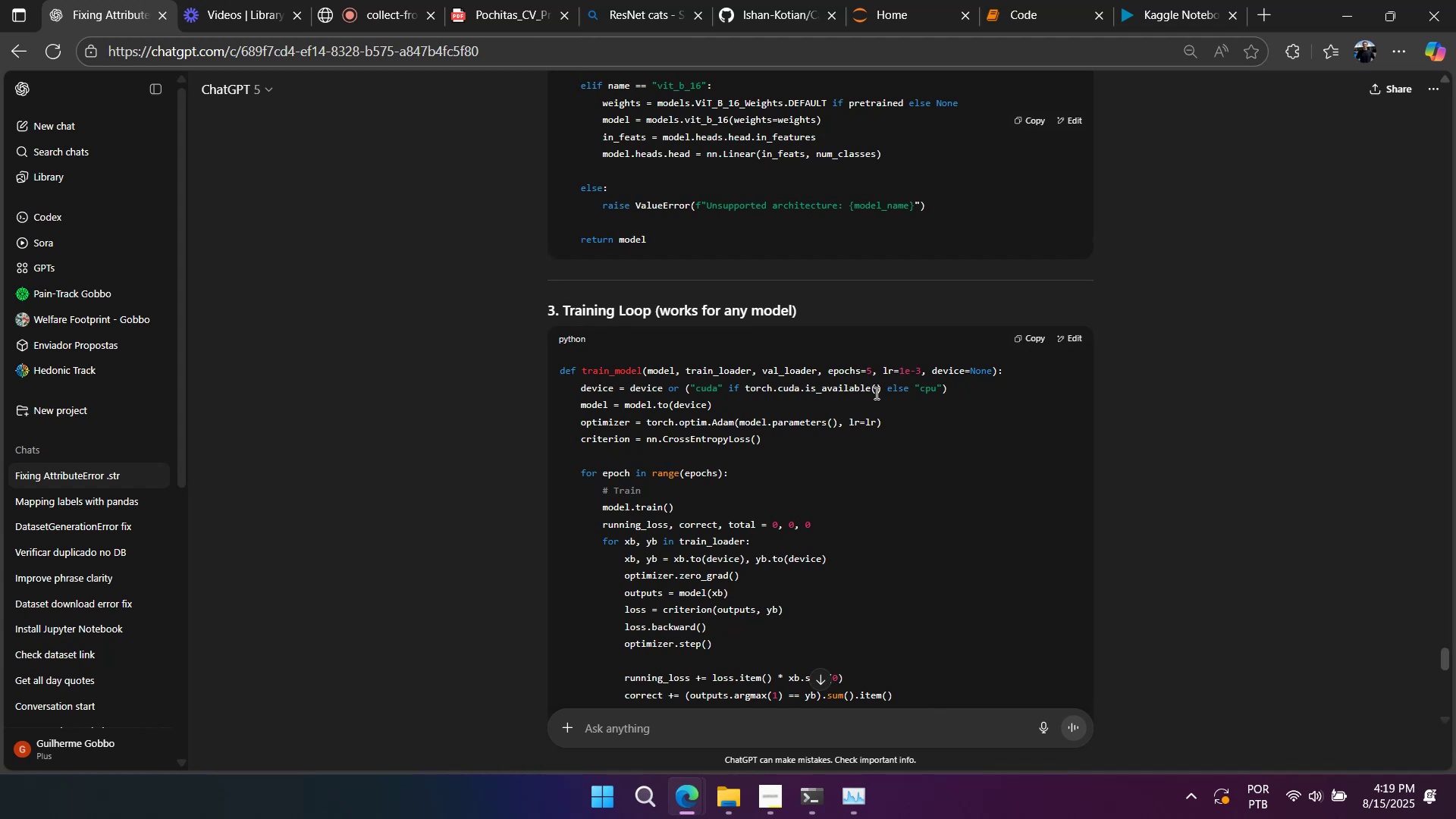 
wait(5.1)
 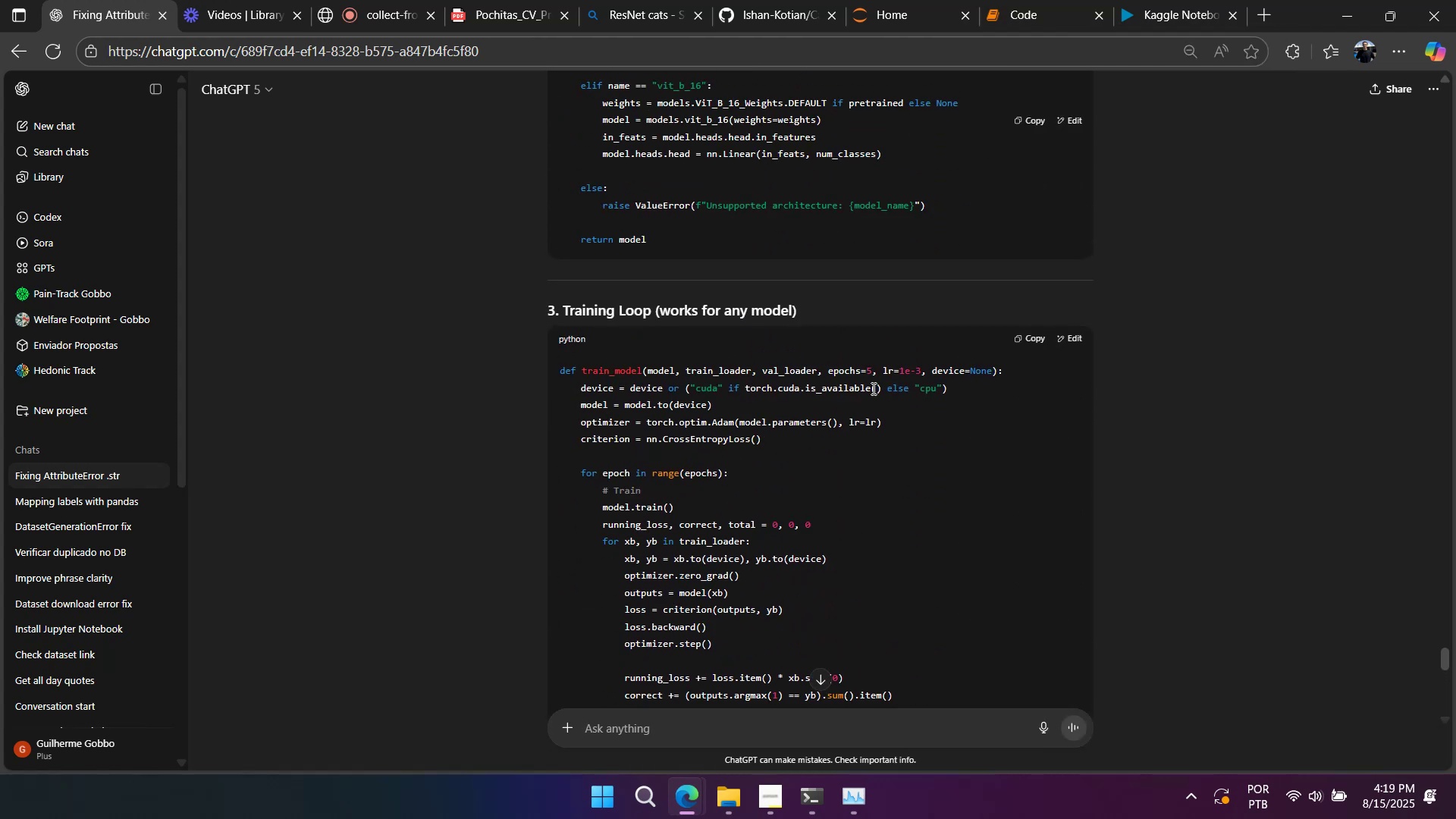 
scroll: coordinate [893, 397], scroll_direction: down, amount: 3.0
 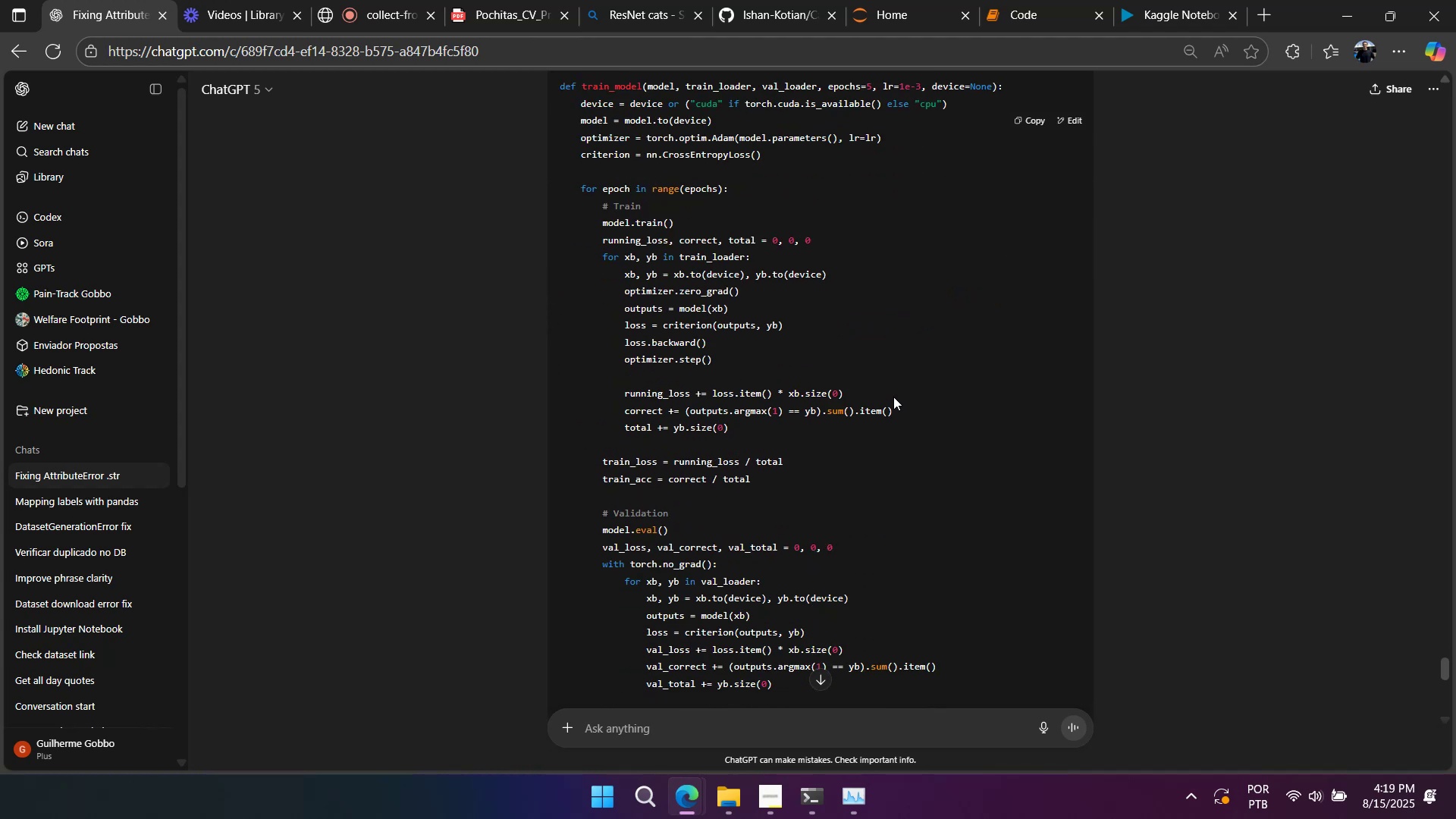 
scroll: coordinate [893, 397], scroll_direction: up, amount: 8.0
 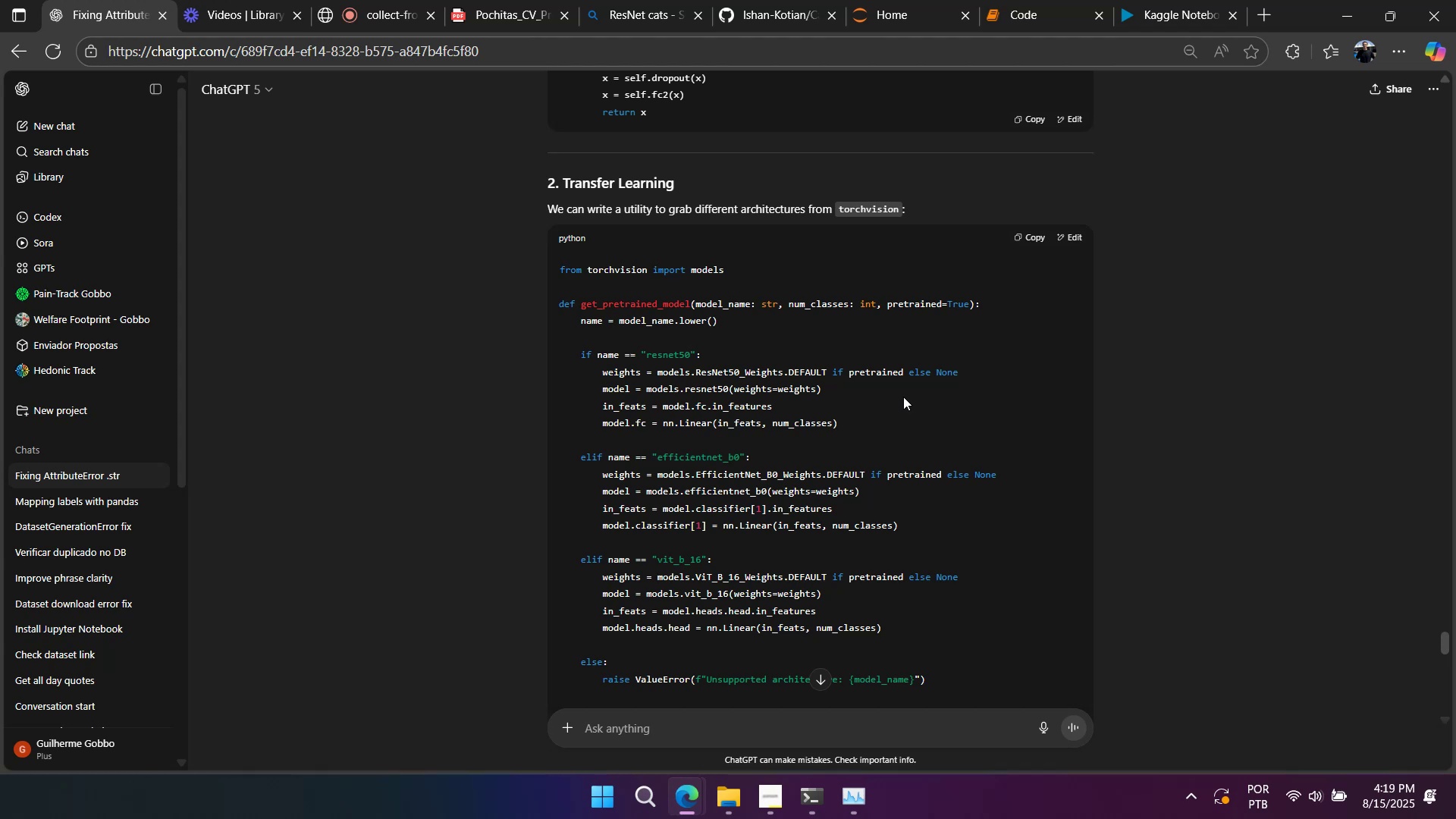 
wait(7.12)
 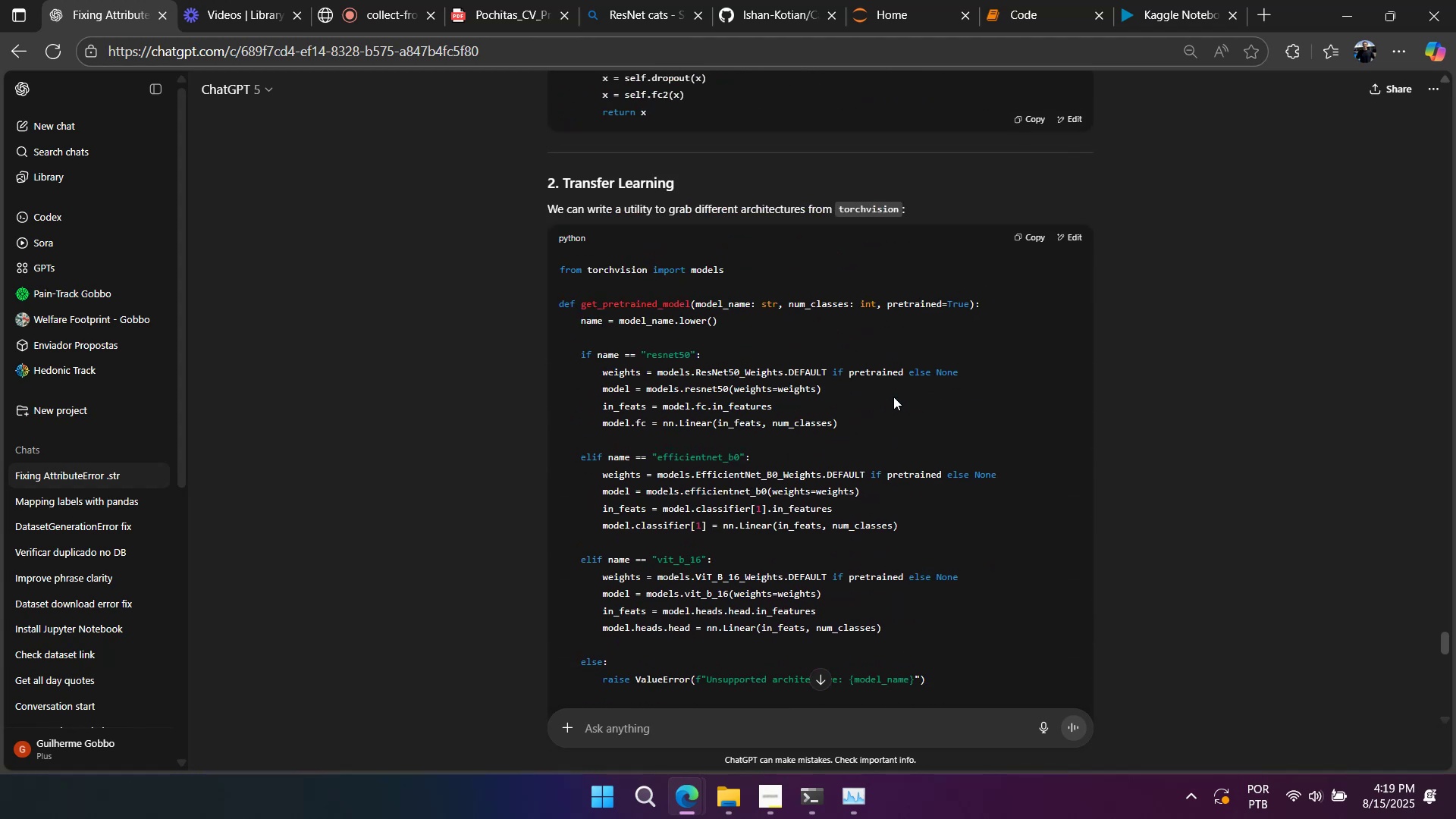 
scroll: coordinate [909, 408], scroll_direction: down, amount: 14.0
 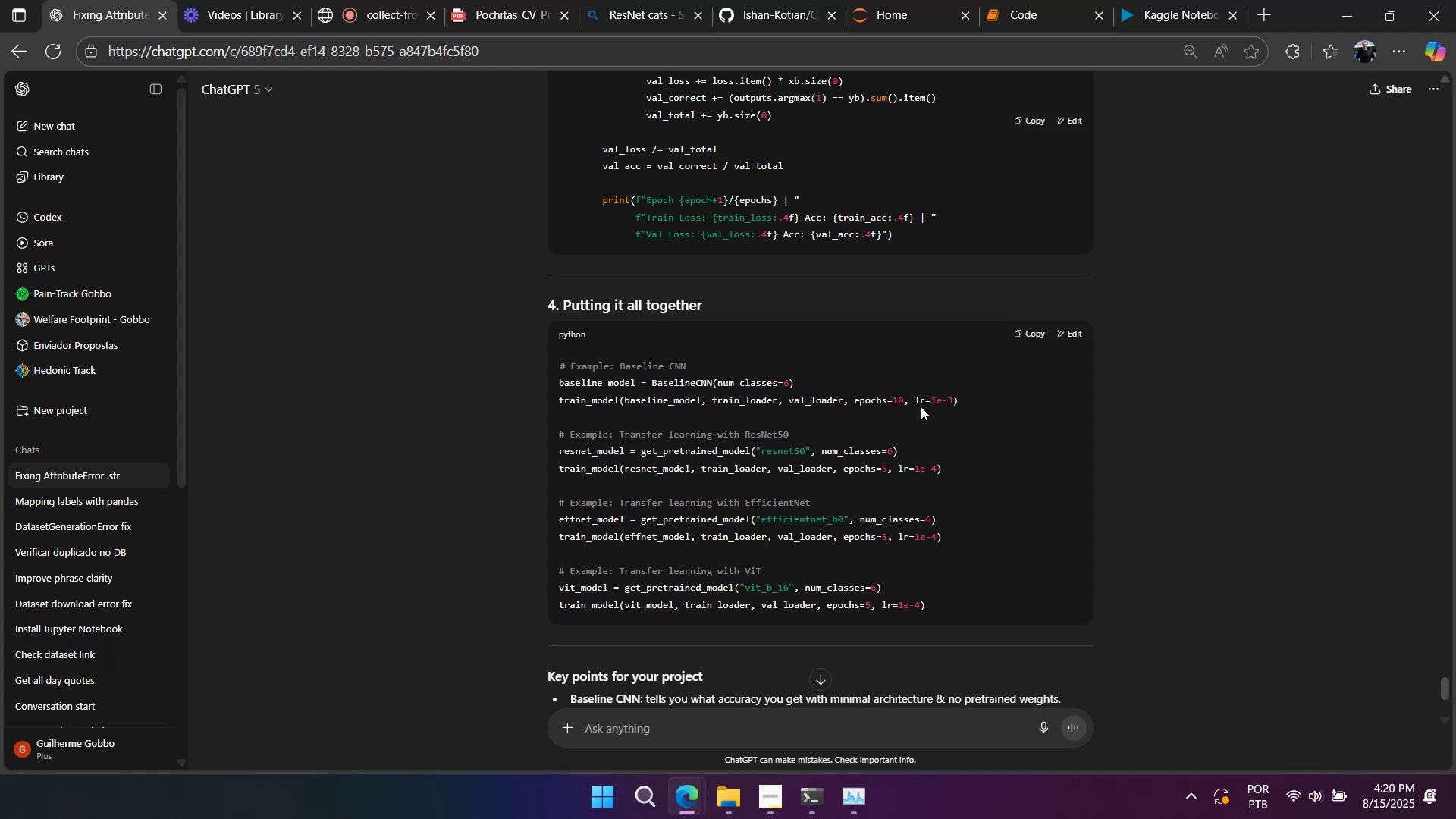 
wait(5.91)
 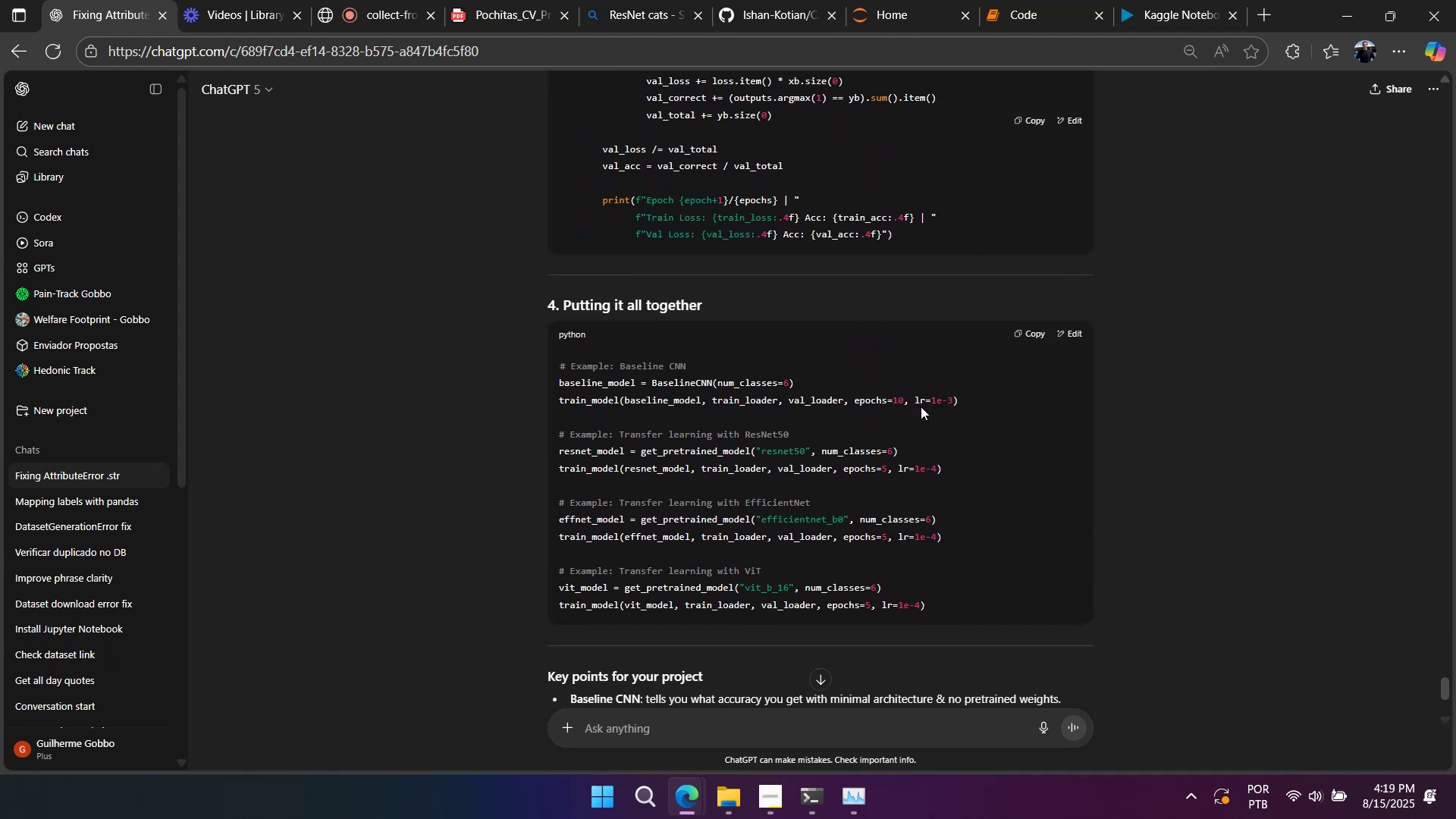 
scroll: coordinate [851, 375], scroll_direction: up, amount: 20.0
 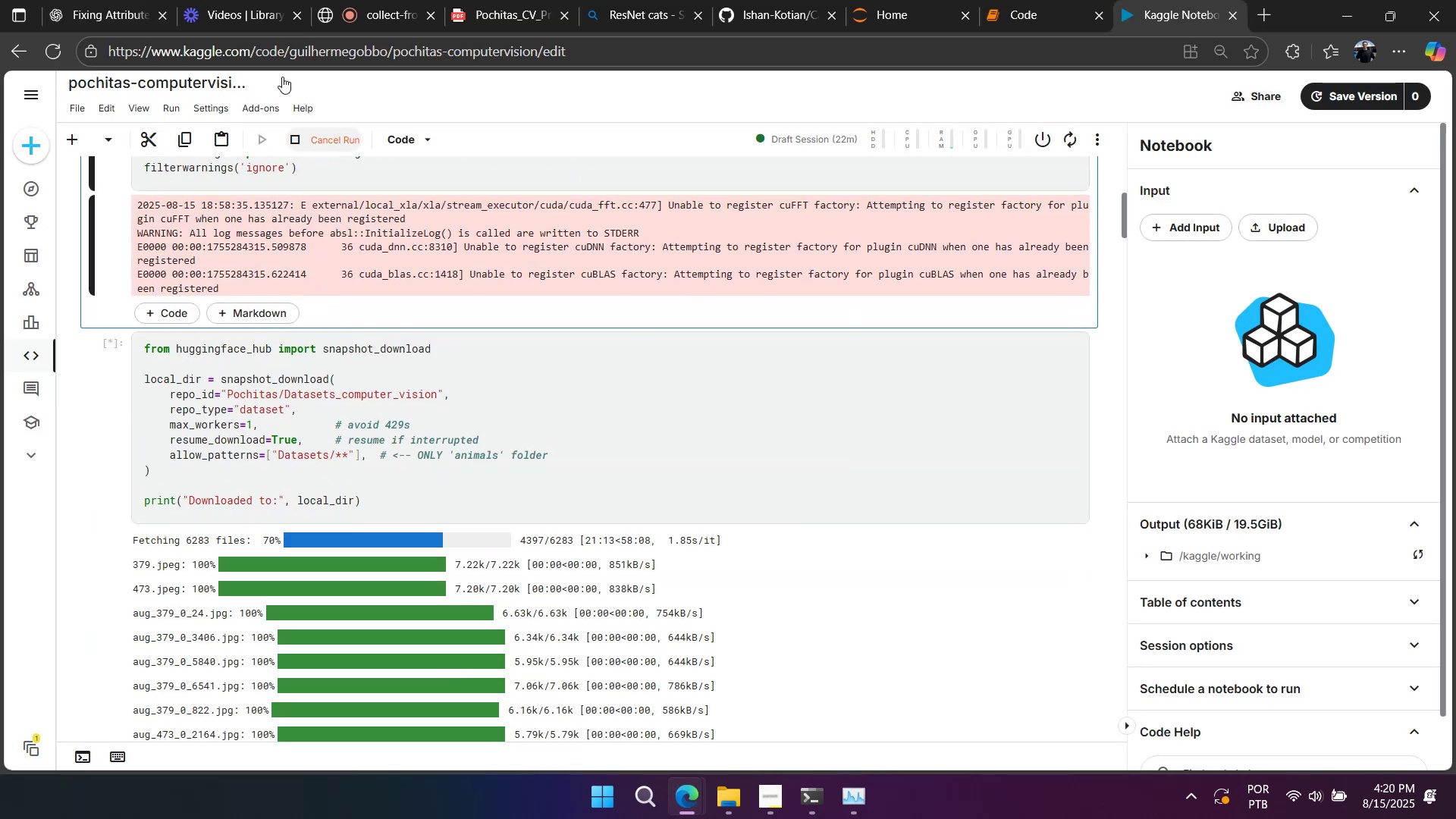 
wait(6.03)
 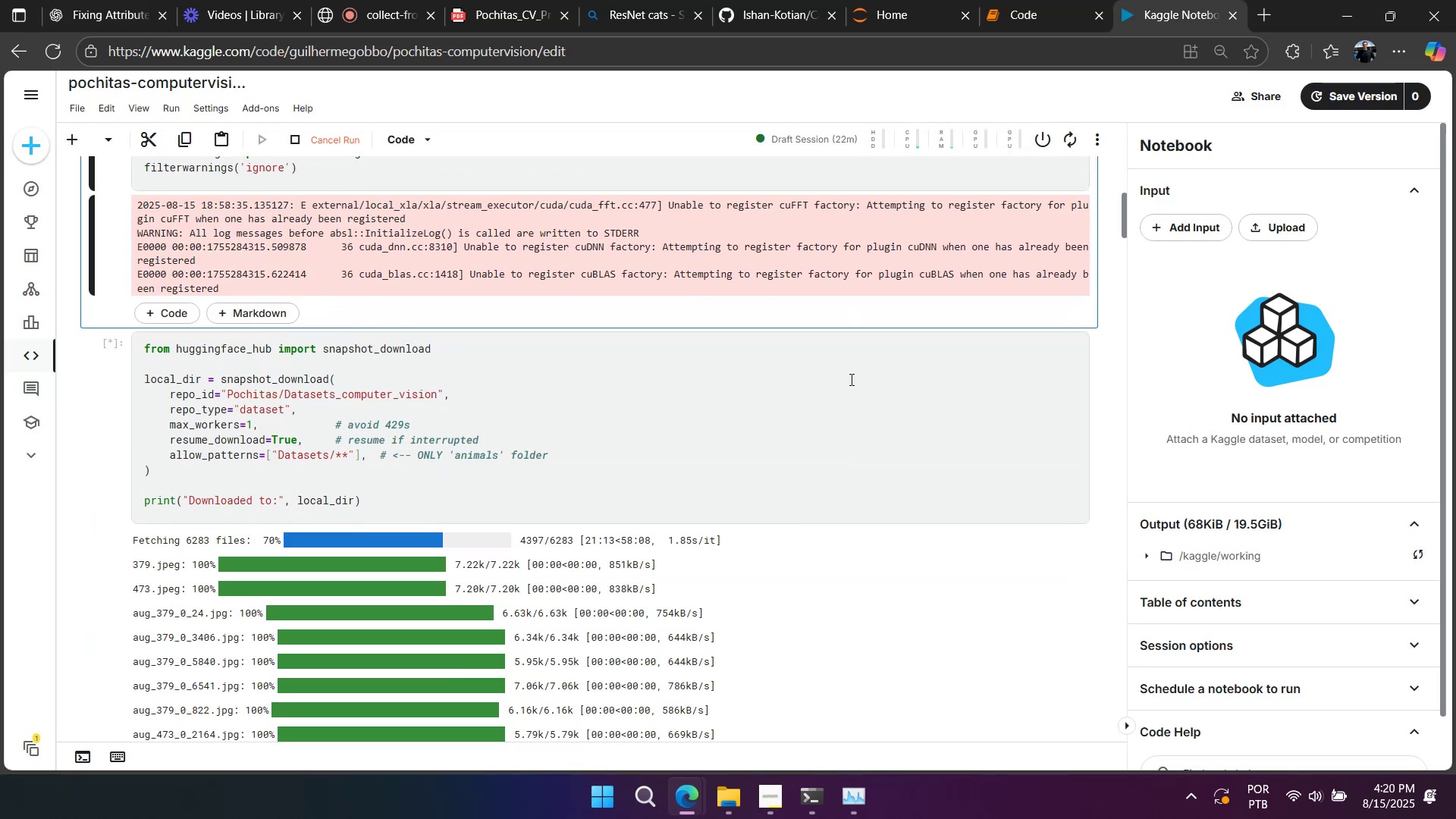 
left_click([131, 22])
 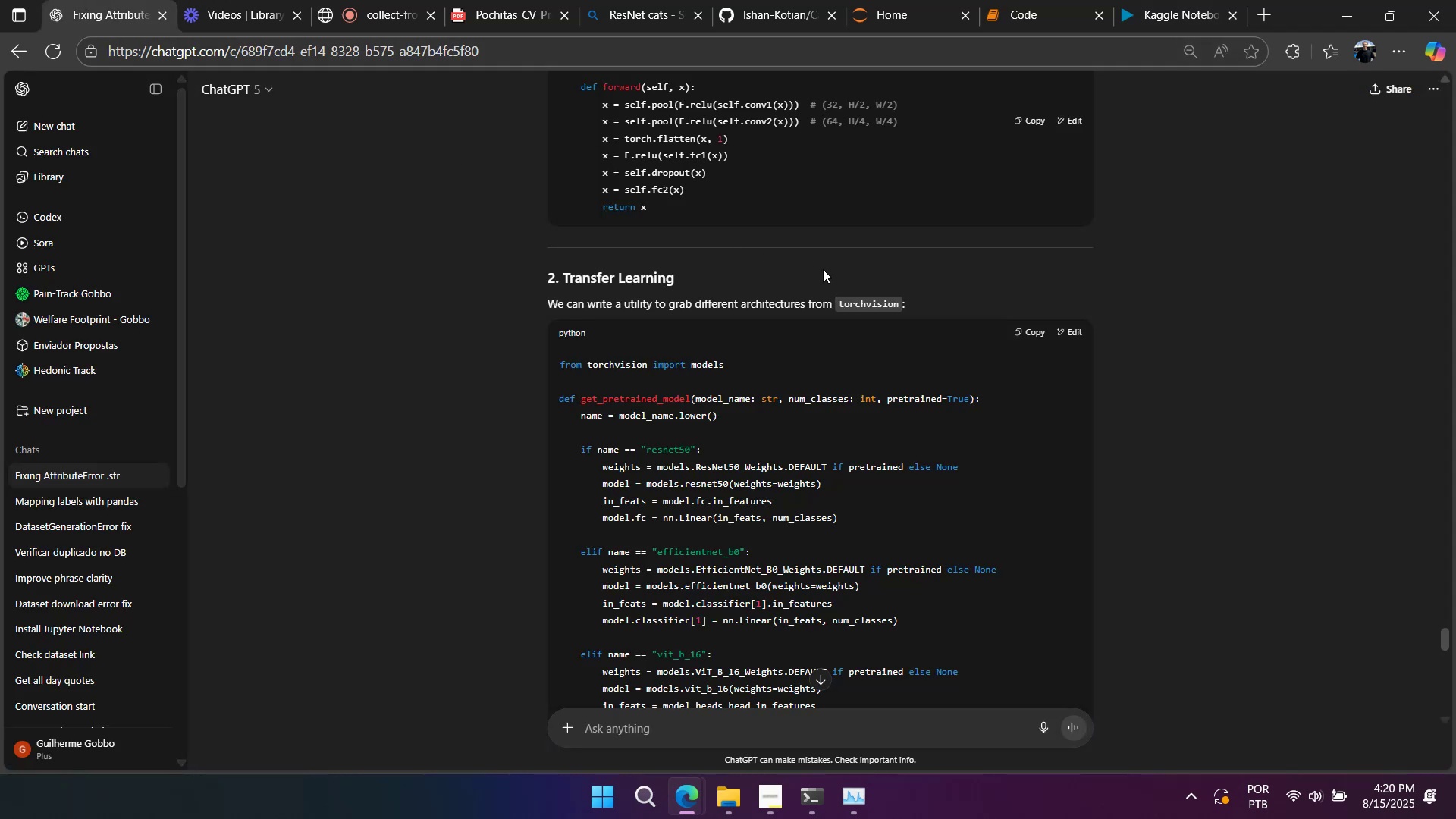 
scroll: coordinate [841, 292], scroll_direction: down, amount: 2.0
 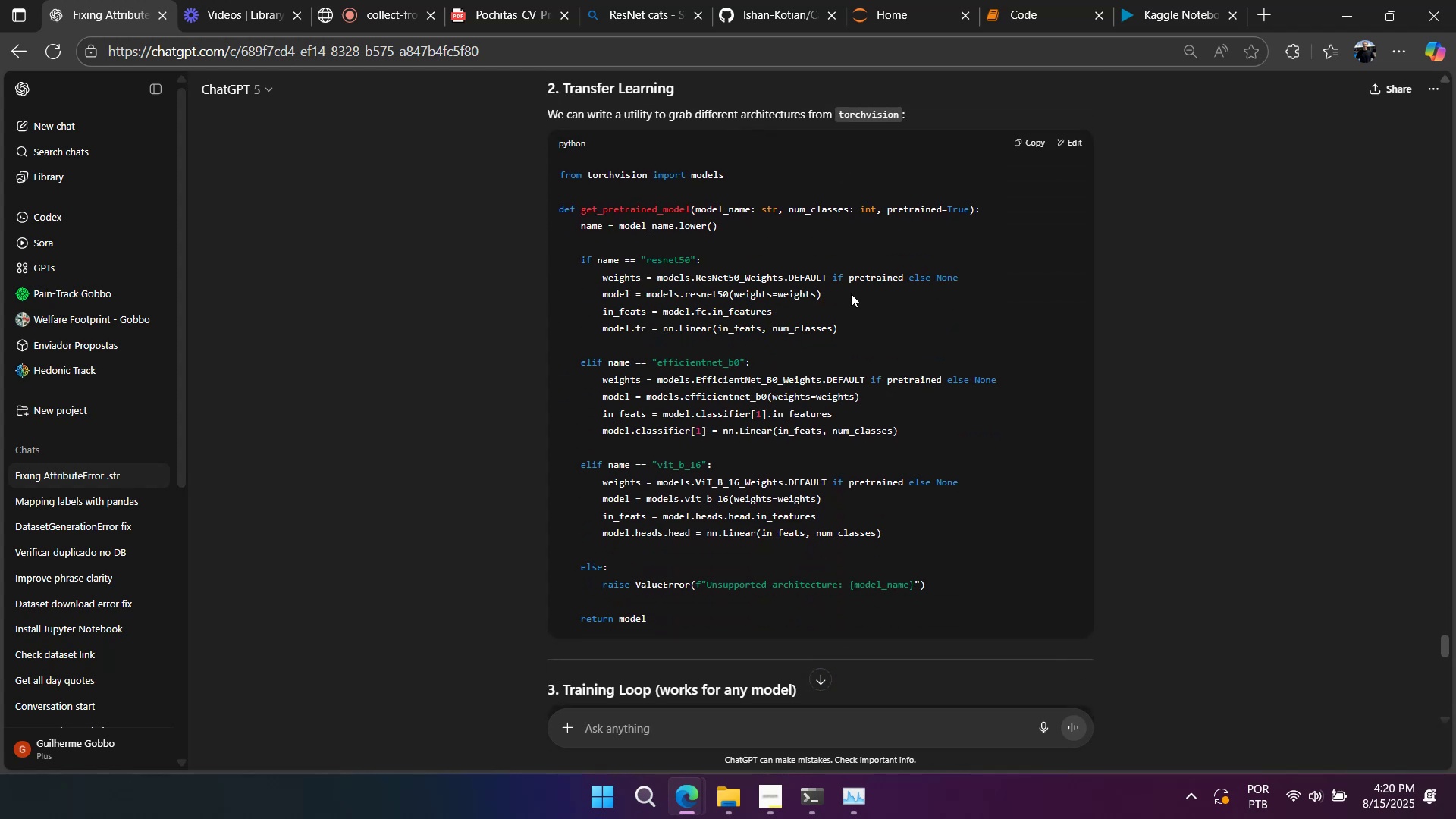 
scroll: coordinate [863, 293], scroll_direction: up, amount: 4.0
 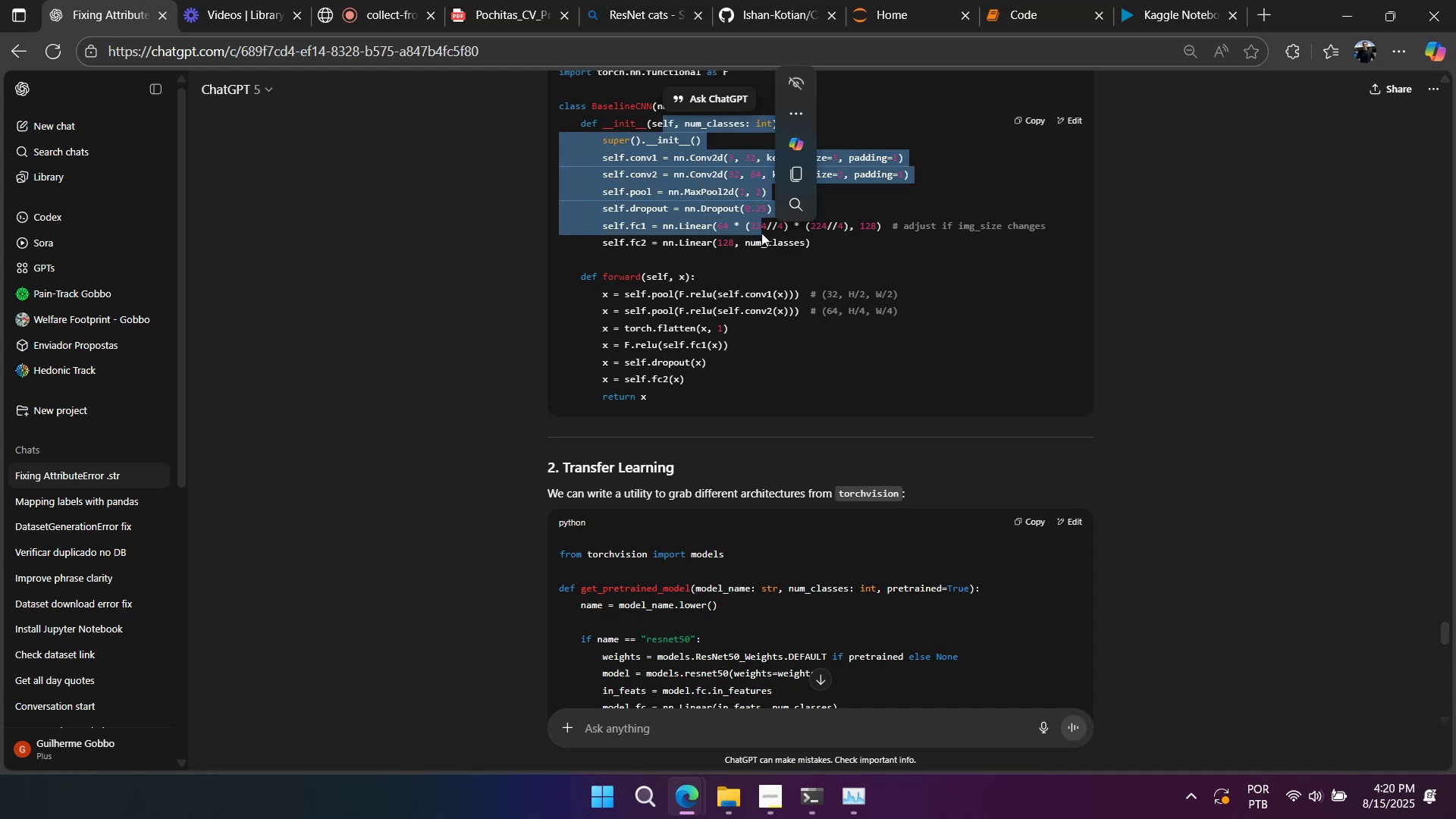 
wait(7.97)
 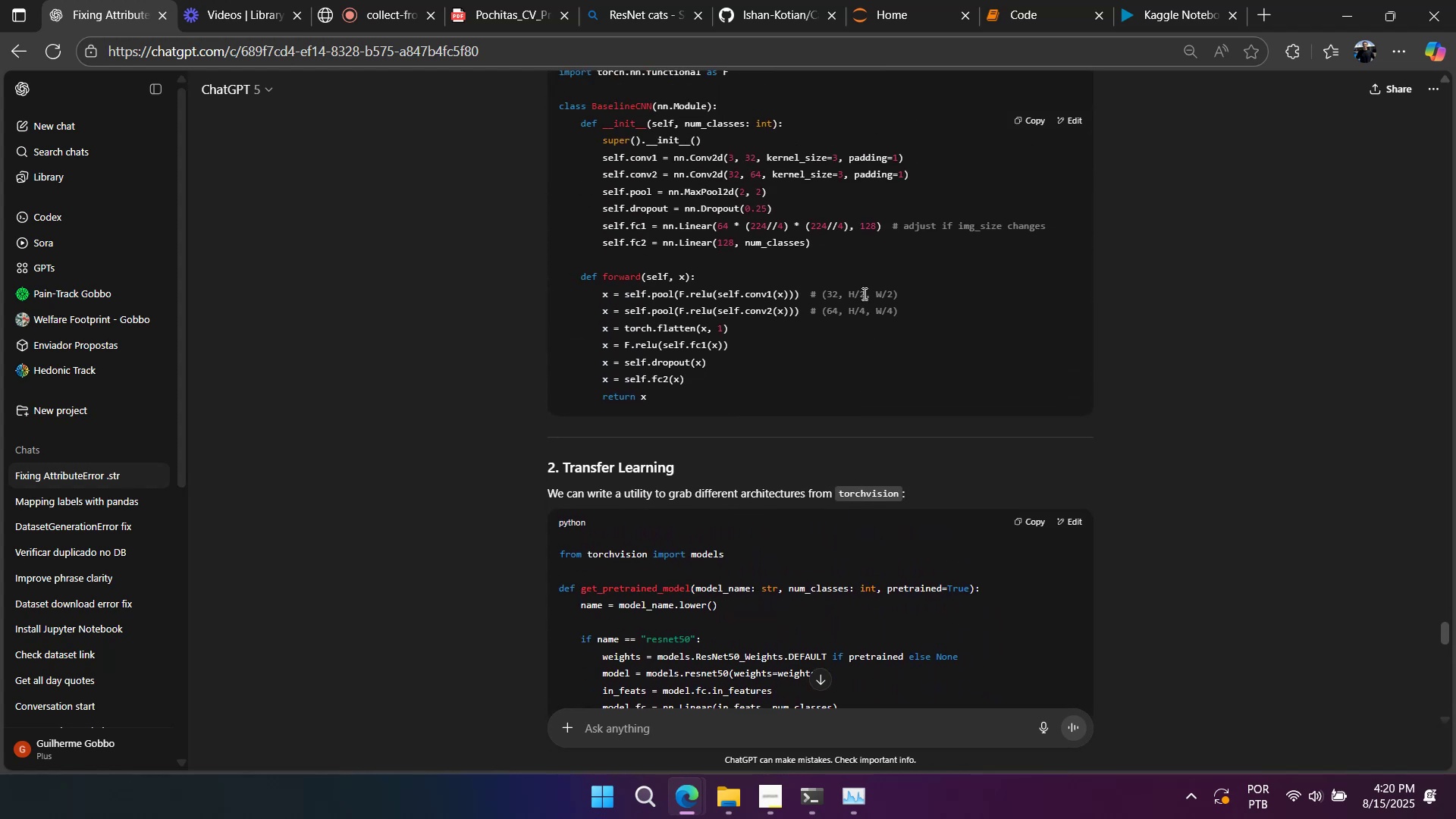 
right_click([813, 303])
 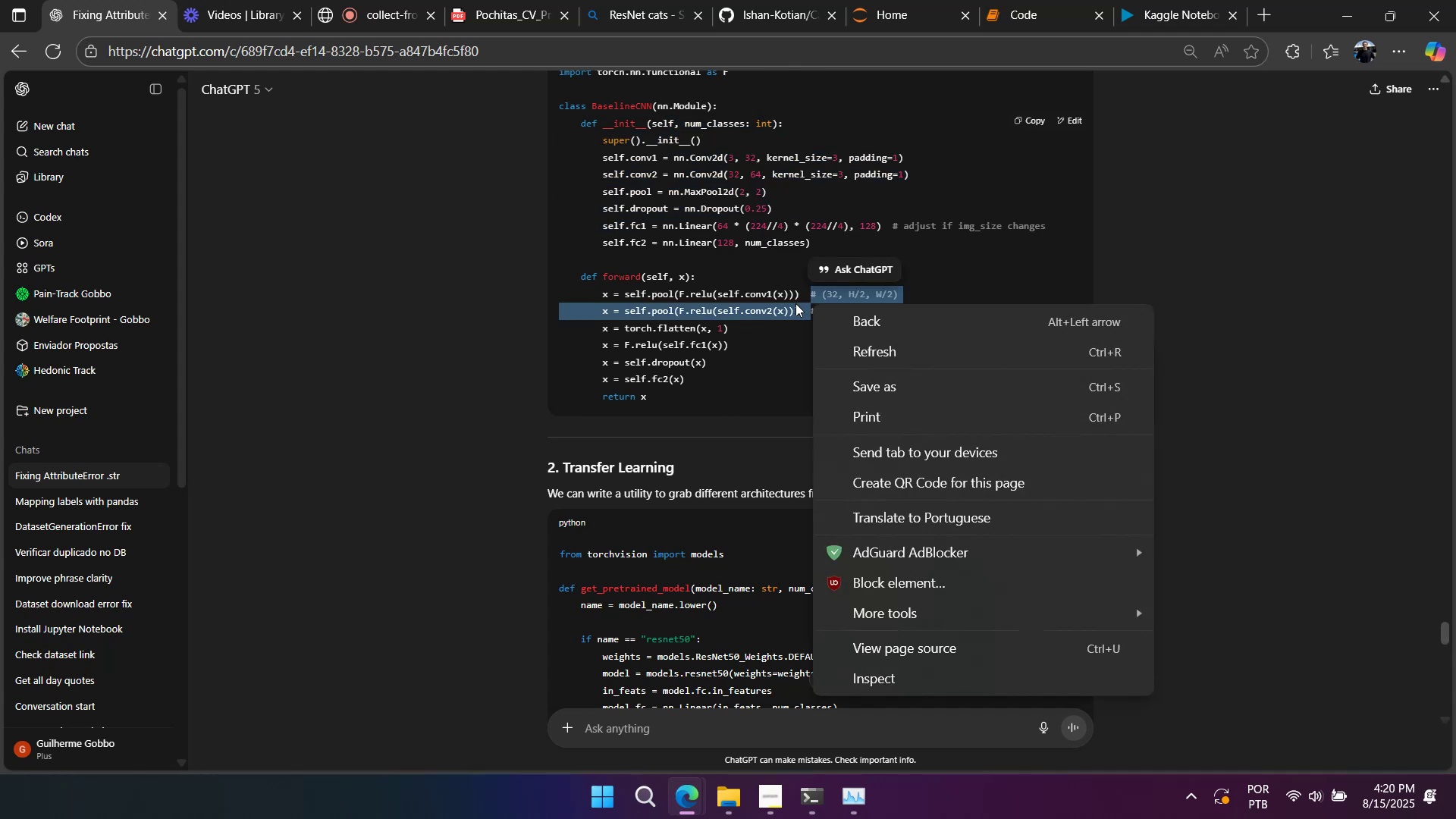 
left_click([795, 303])
 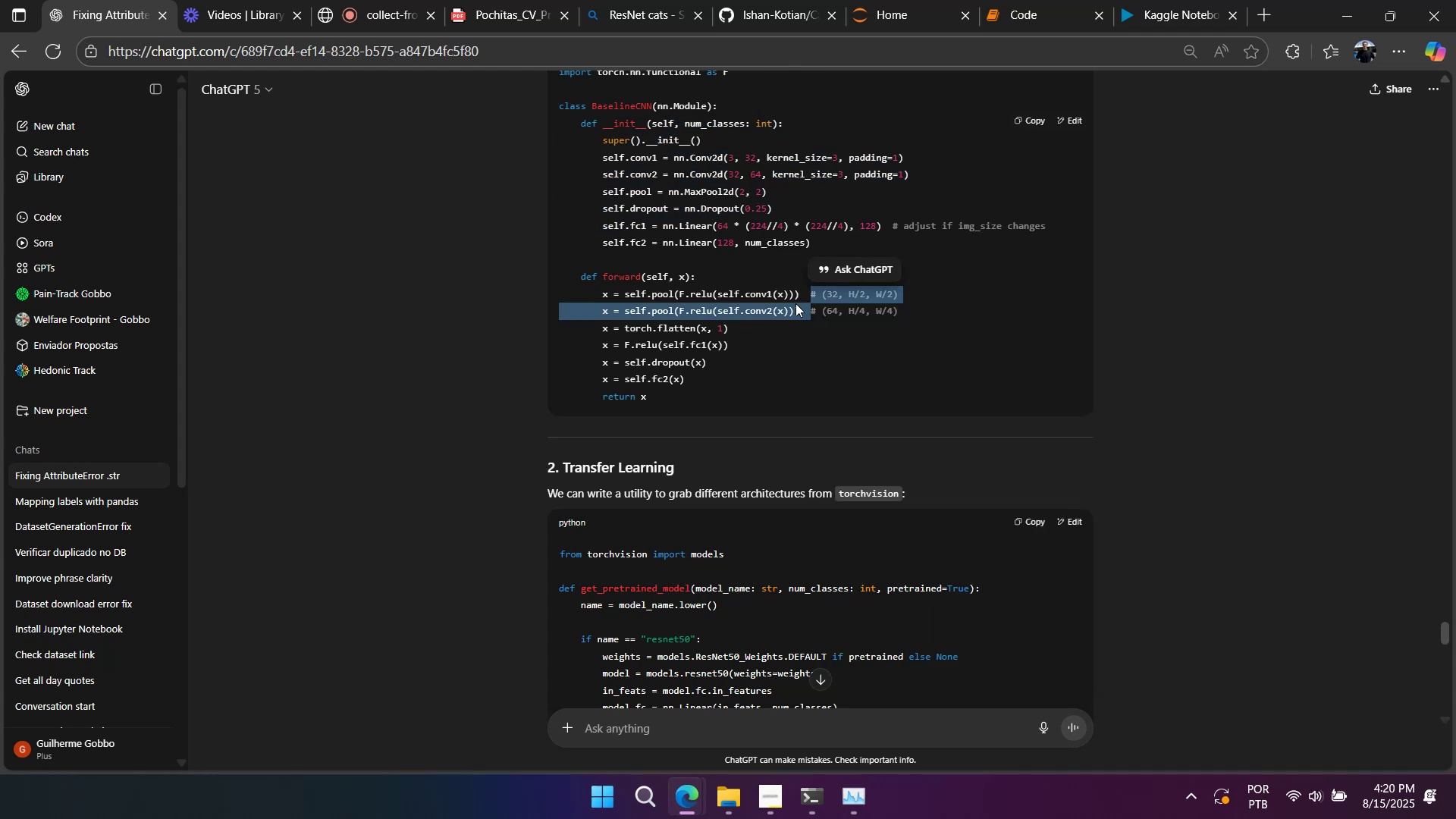 
scroll: coordinate [795, 303], scroll_direction: up, amount: 2.0
 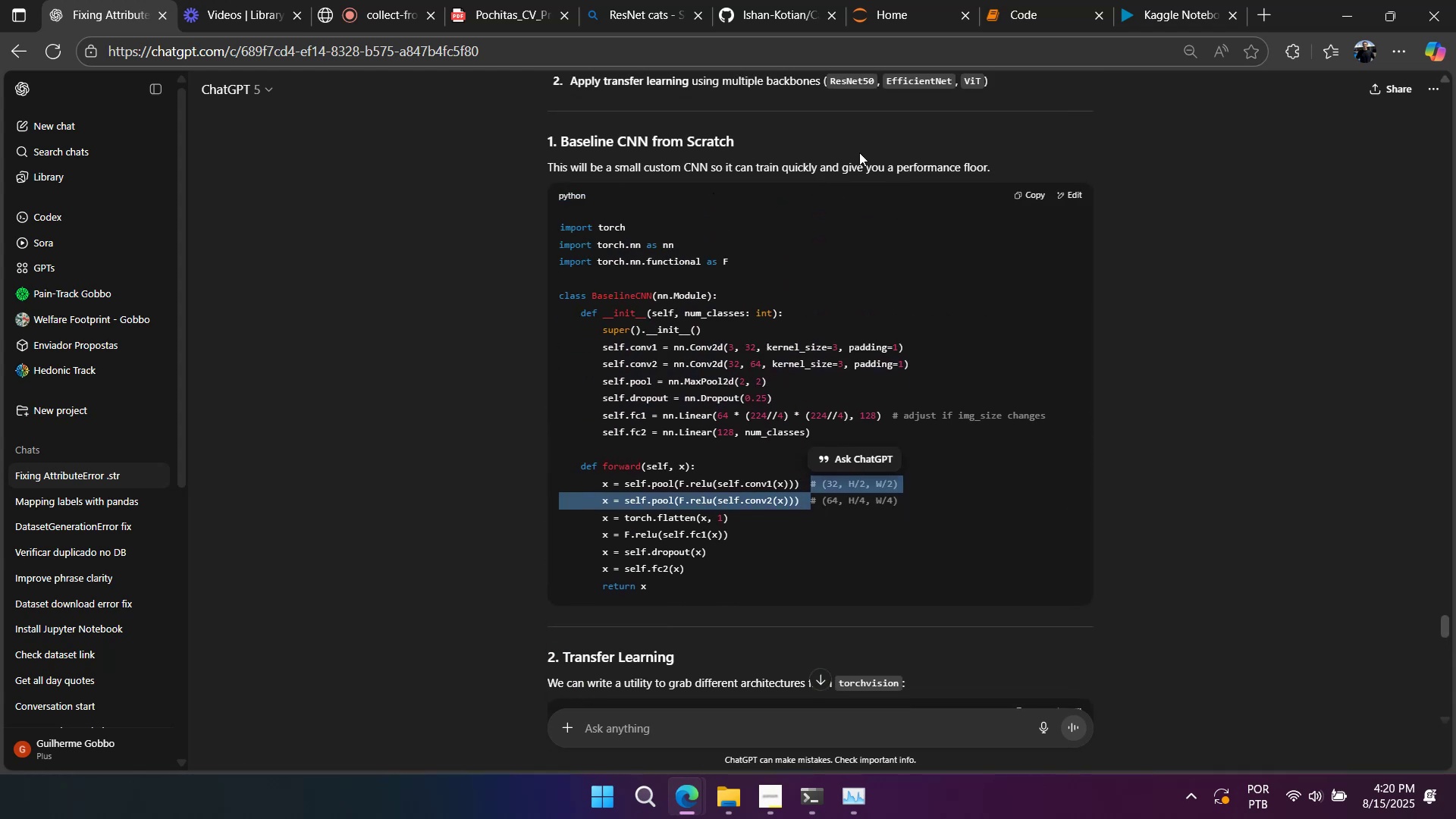 
left_click([1009, 12])
 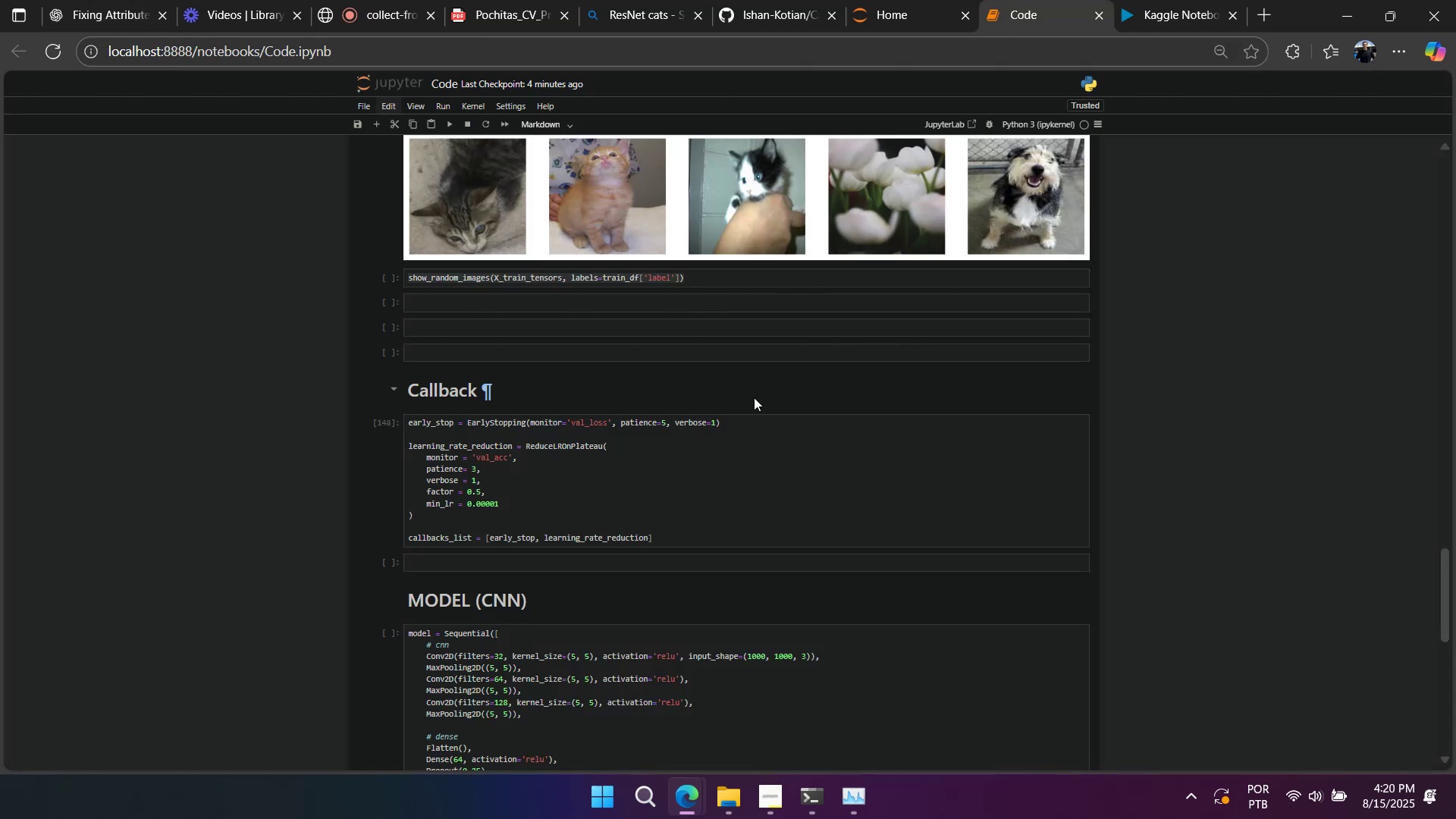 
scroll: coordinate [750, 404], scroll_direction: down, amount: 6.0
 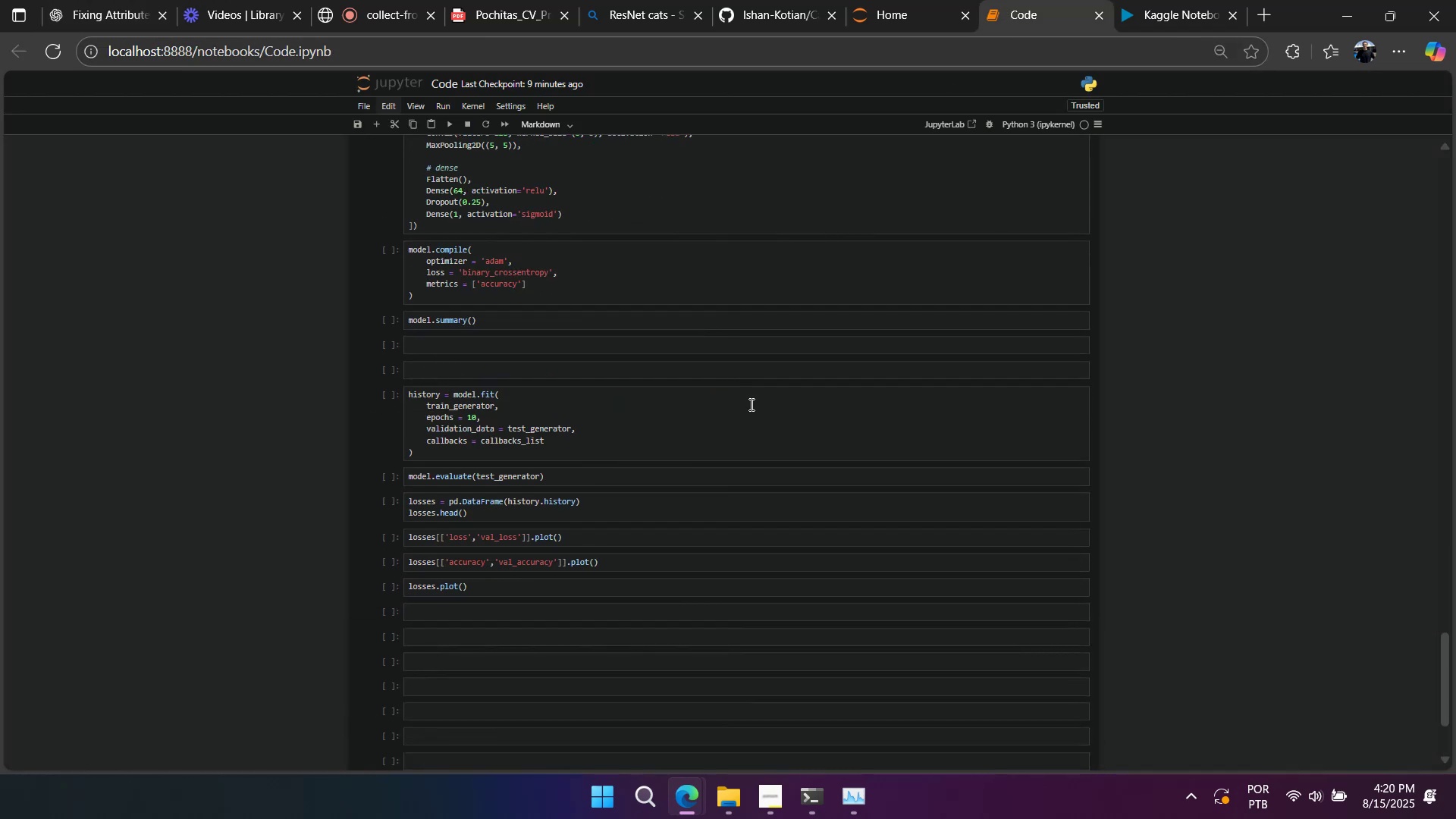 
scroll: coordinate [750, 404], scroll_direction: up, amount: 2.0
 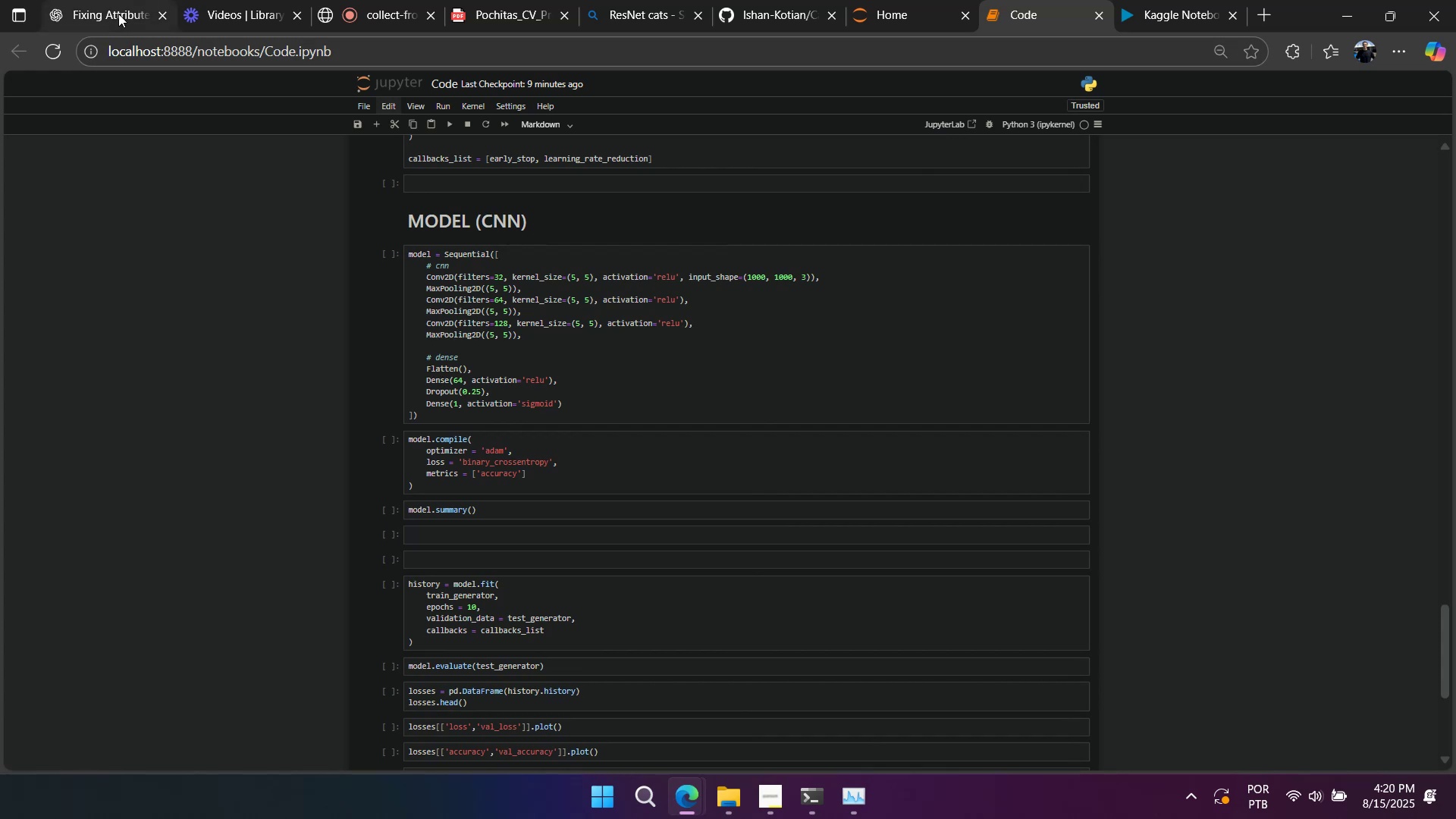 
key(Control+A)
 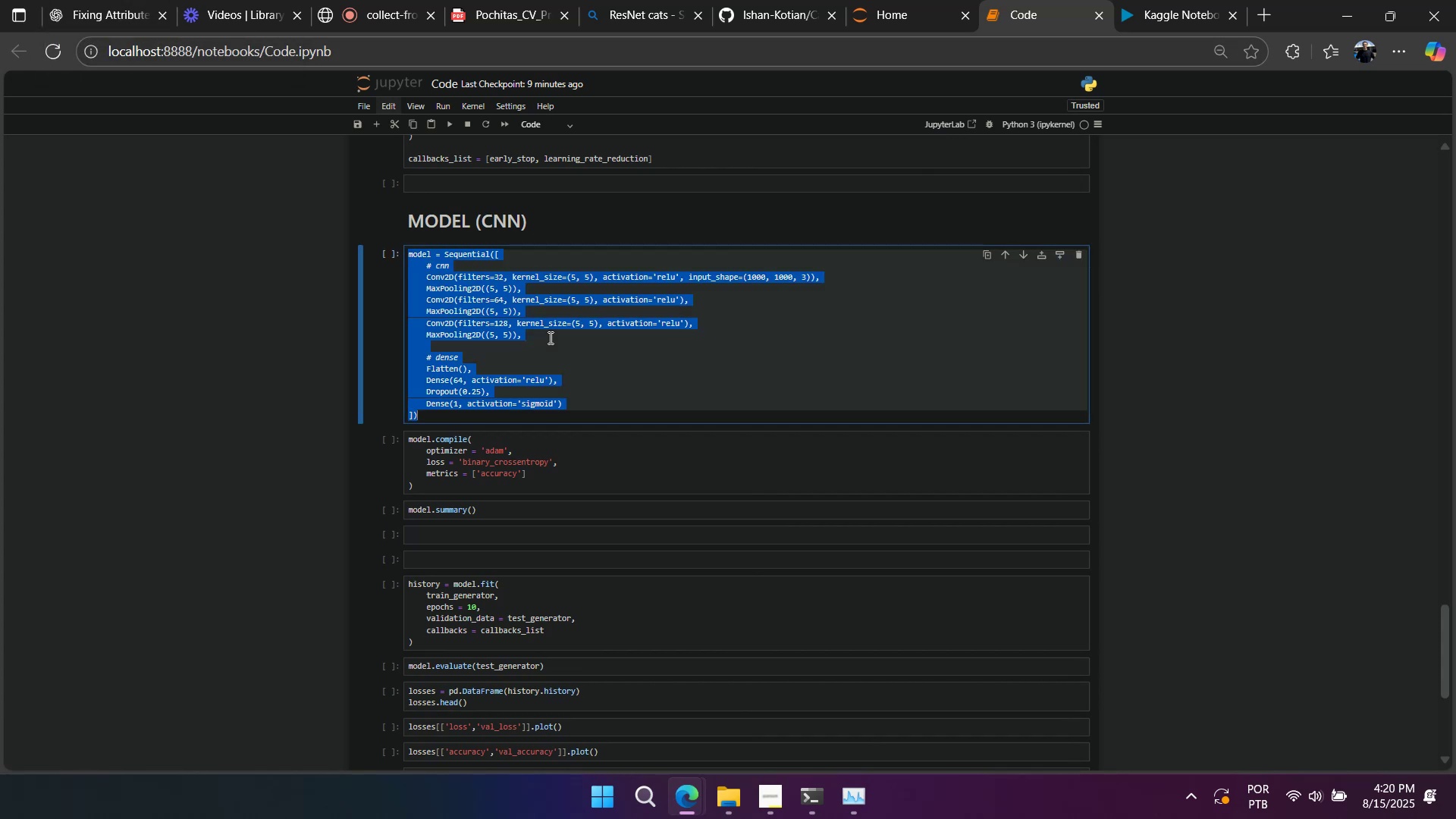 
key(Control+Slash)
 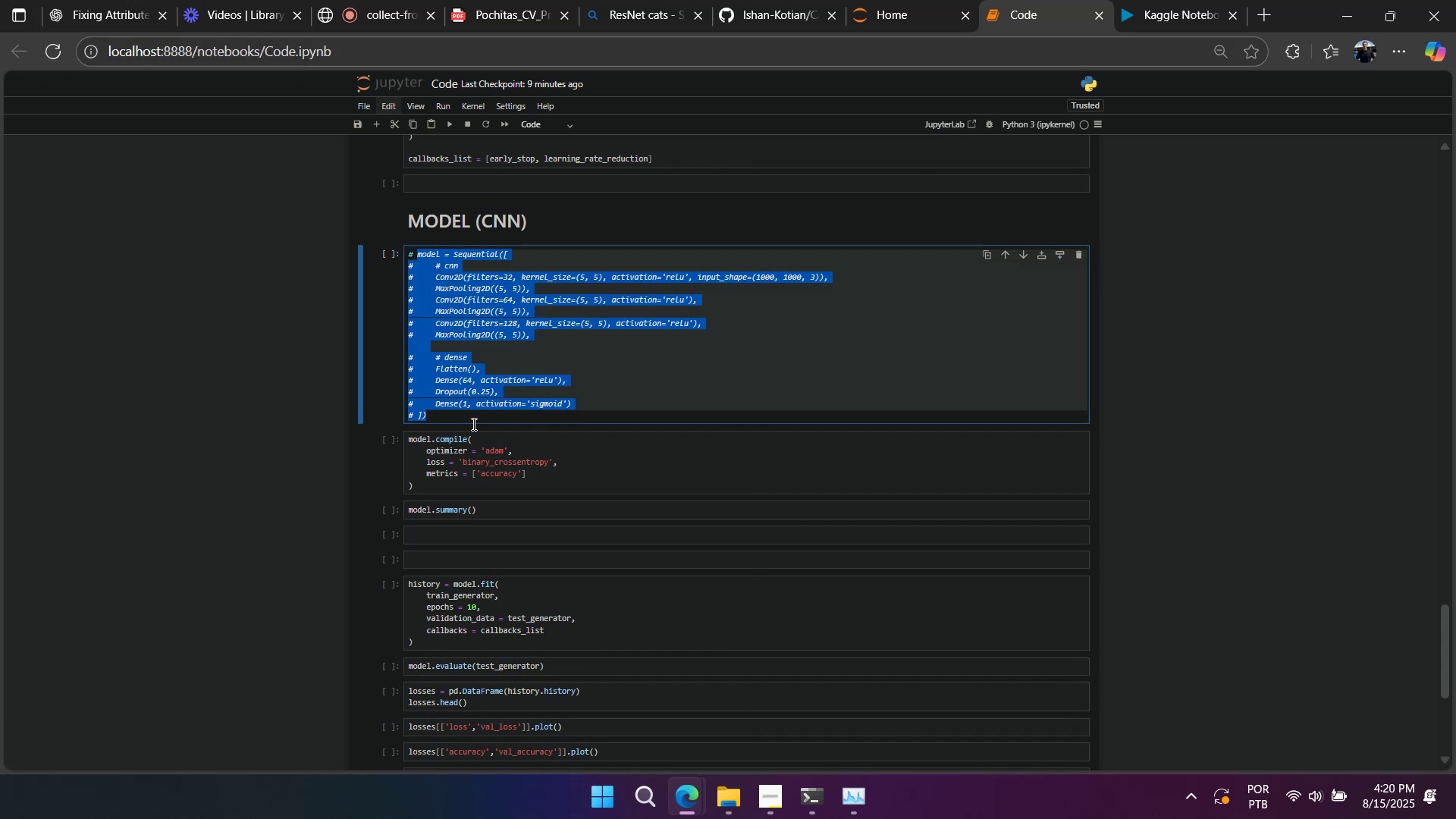 
left_click_drag(start_coordinate=[444, 450], to_coordinate=[450, 495])
 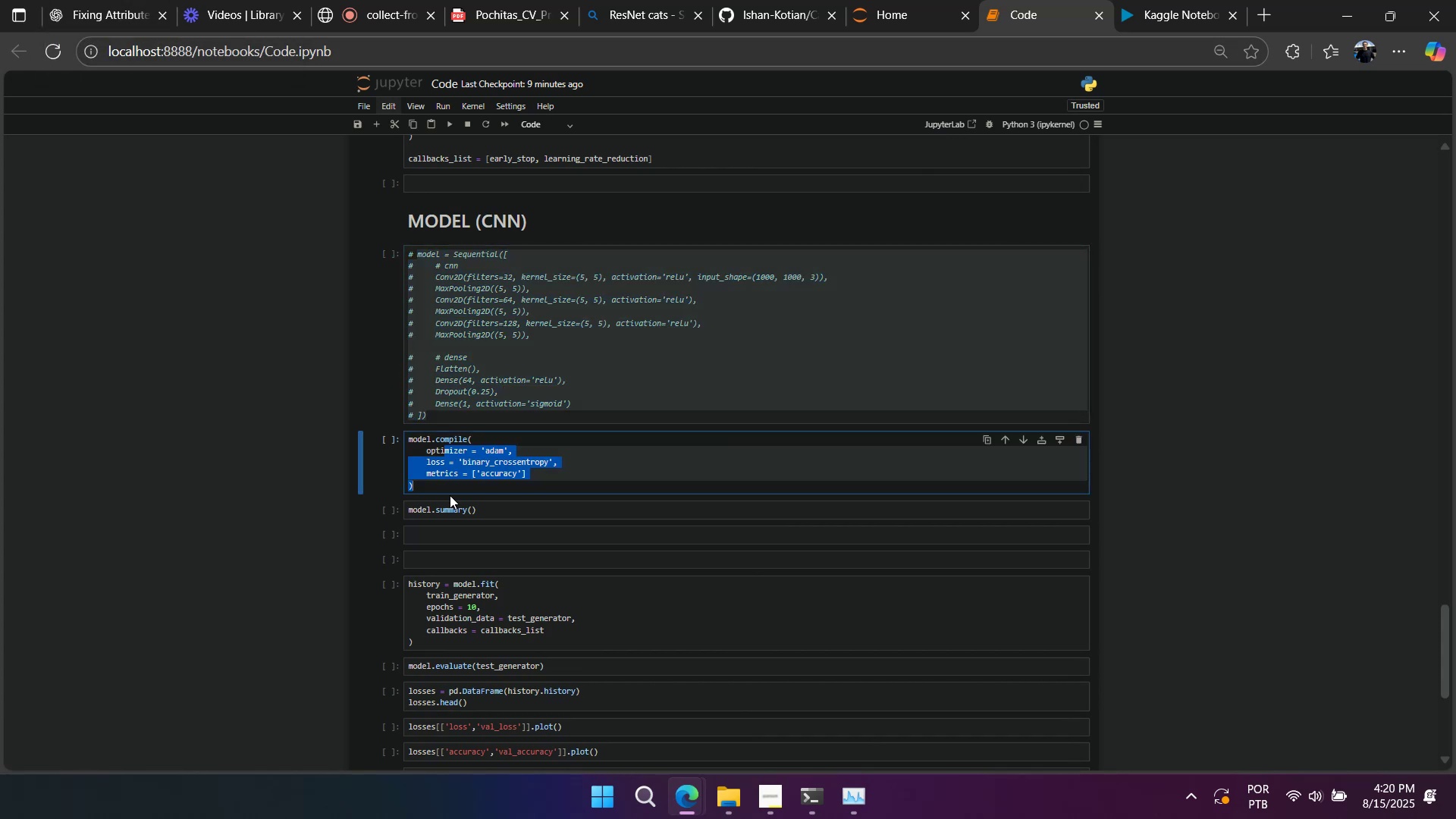 
key(Control+A)
 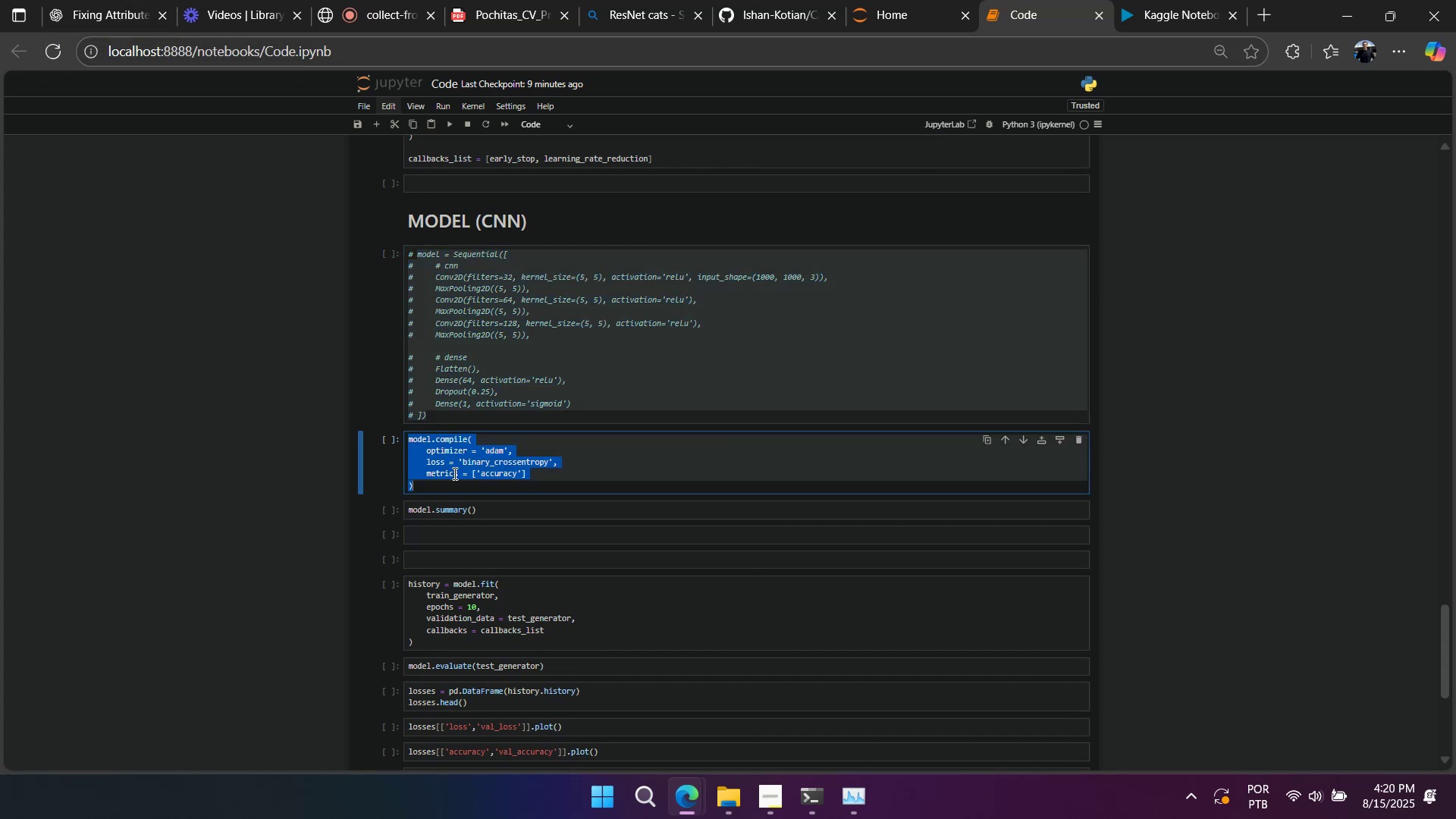 
key(Control+Slash)
 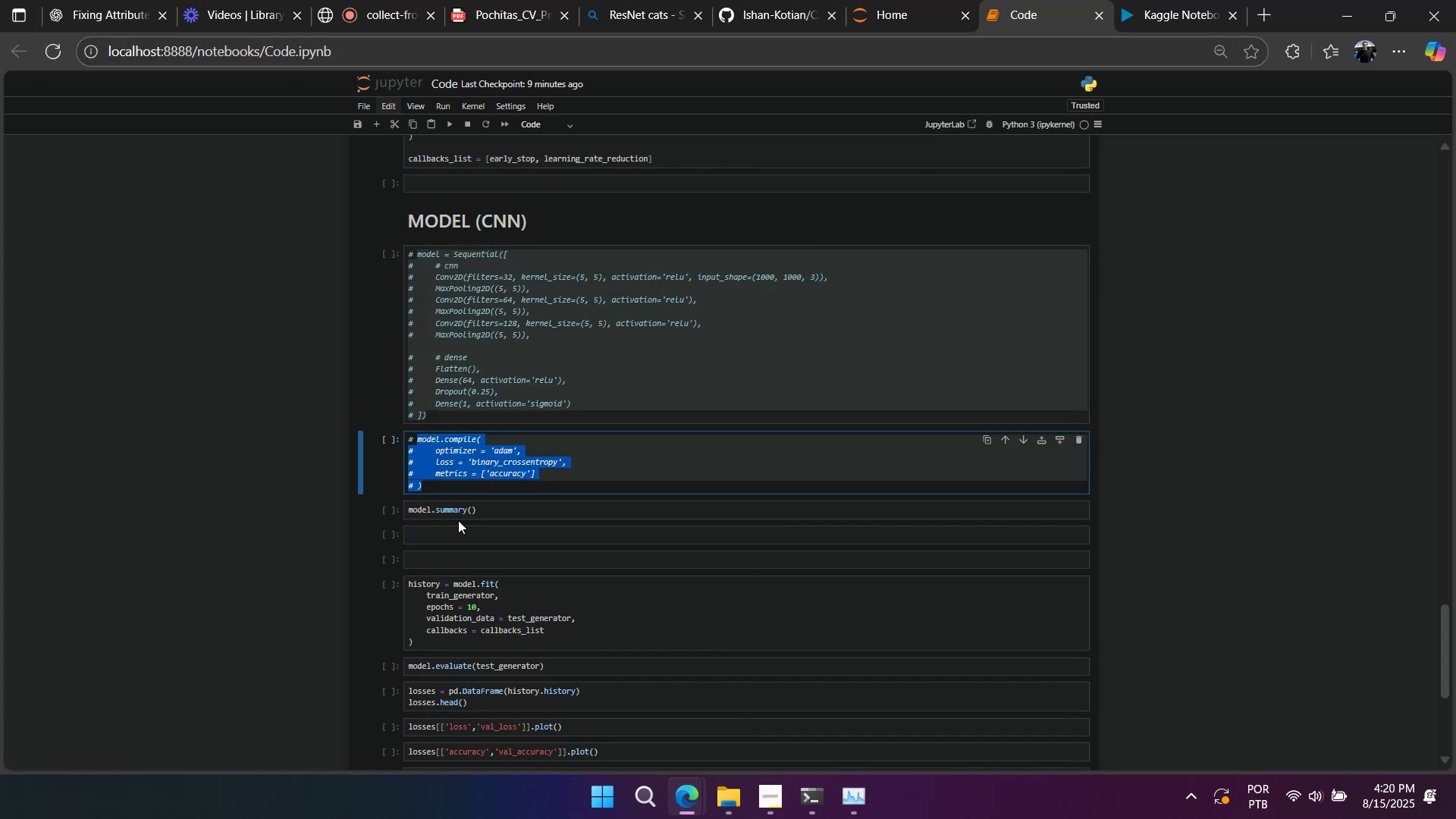 
left_click([463, 517])
 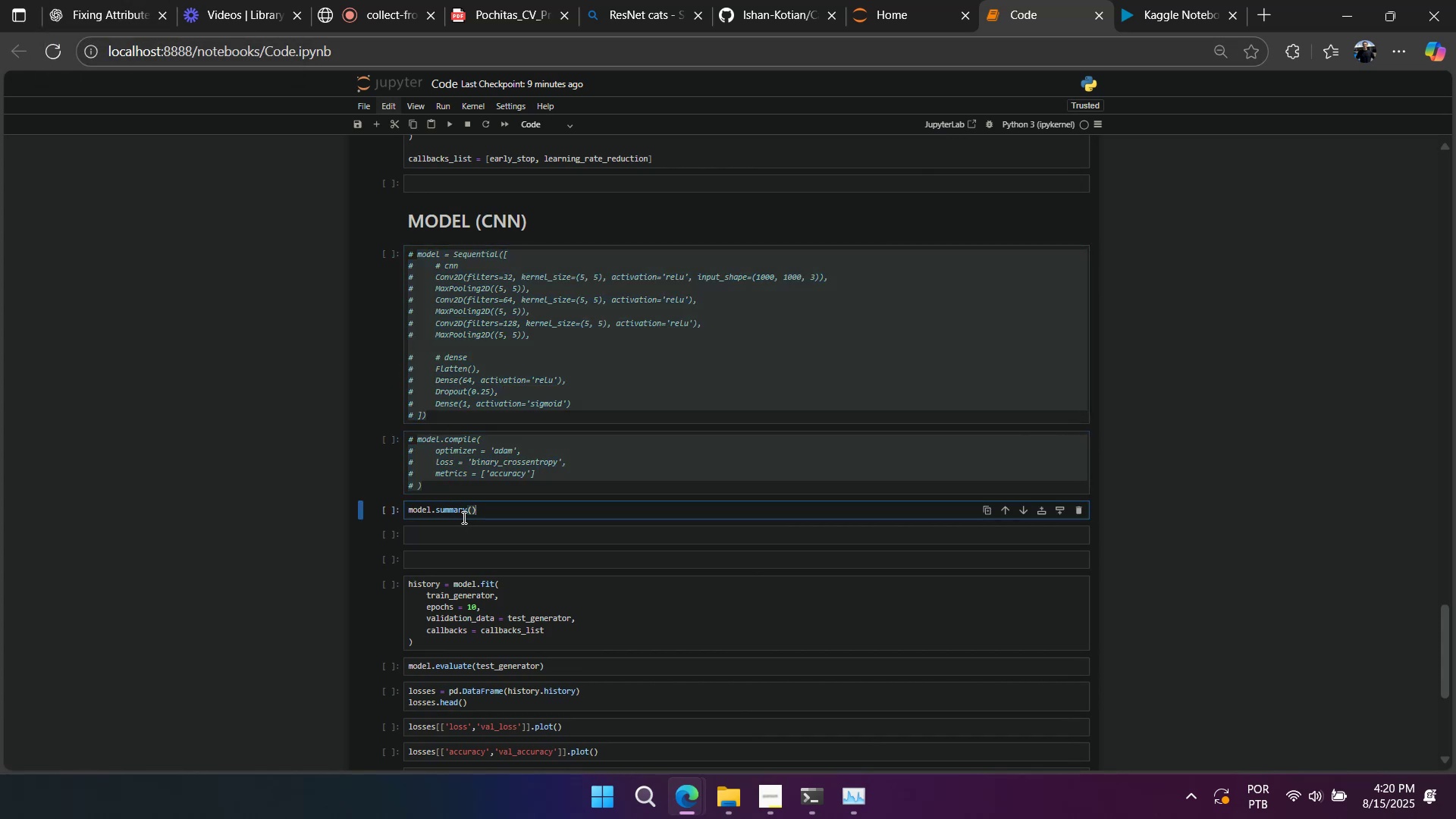 
key(Control+Slash)
 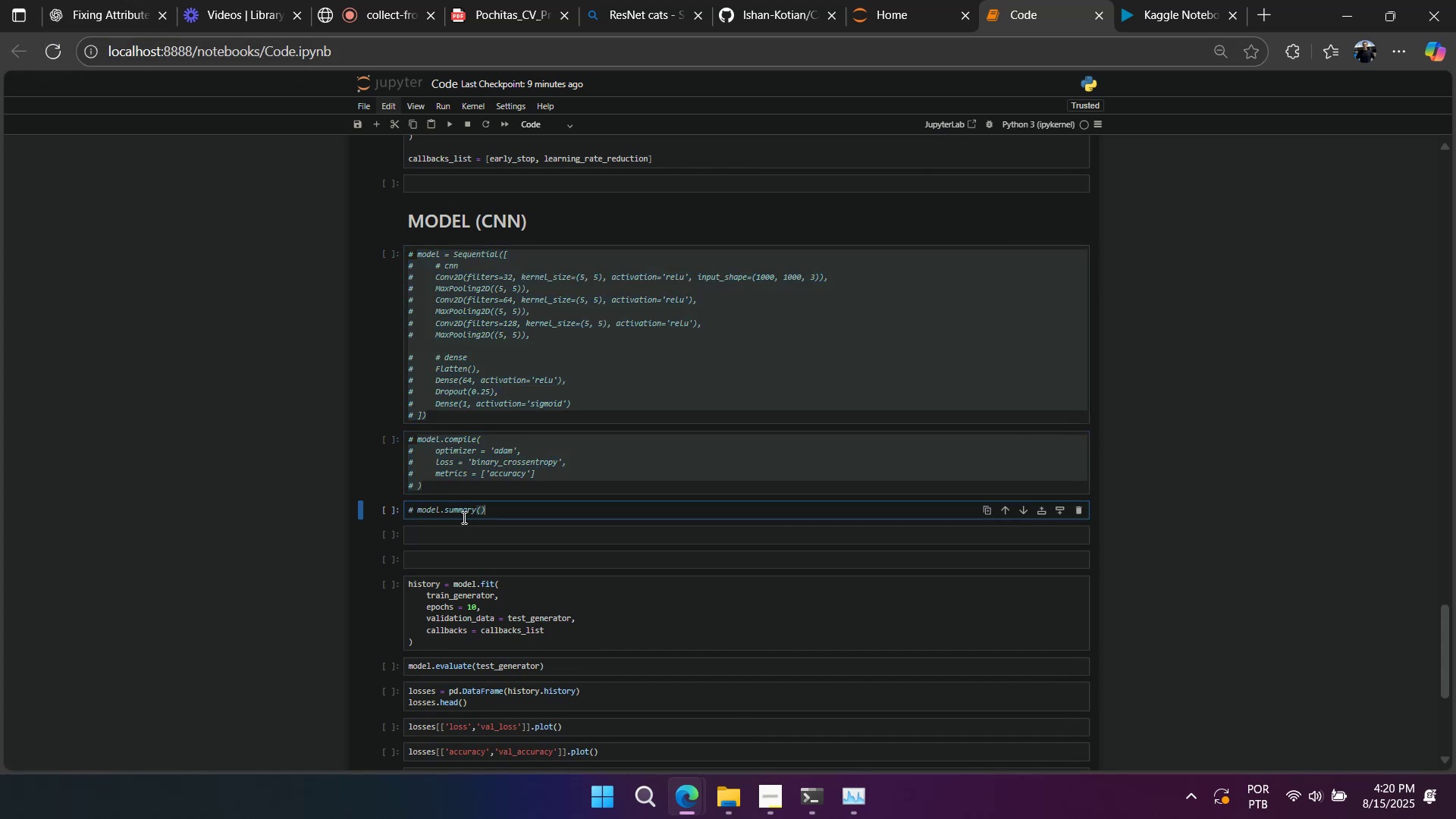 
scroll: coordinate [469, 524], scroll_direction: down, amount: 2.0
 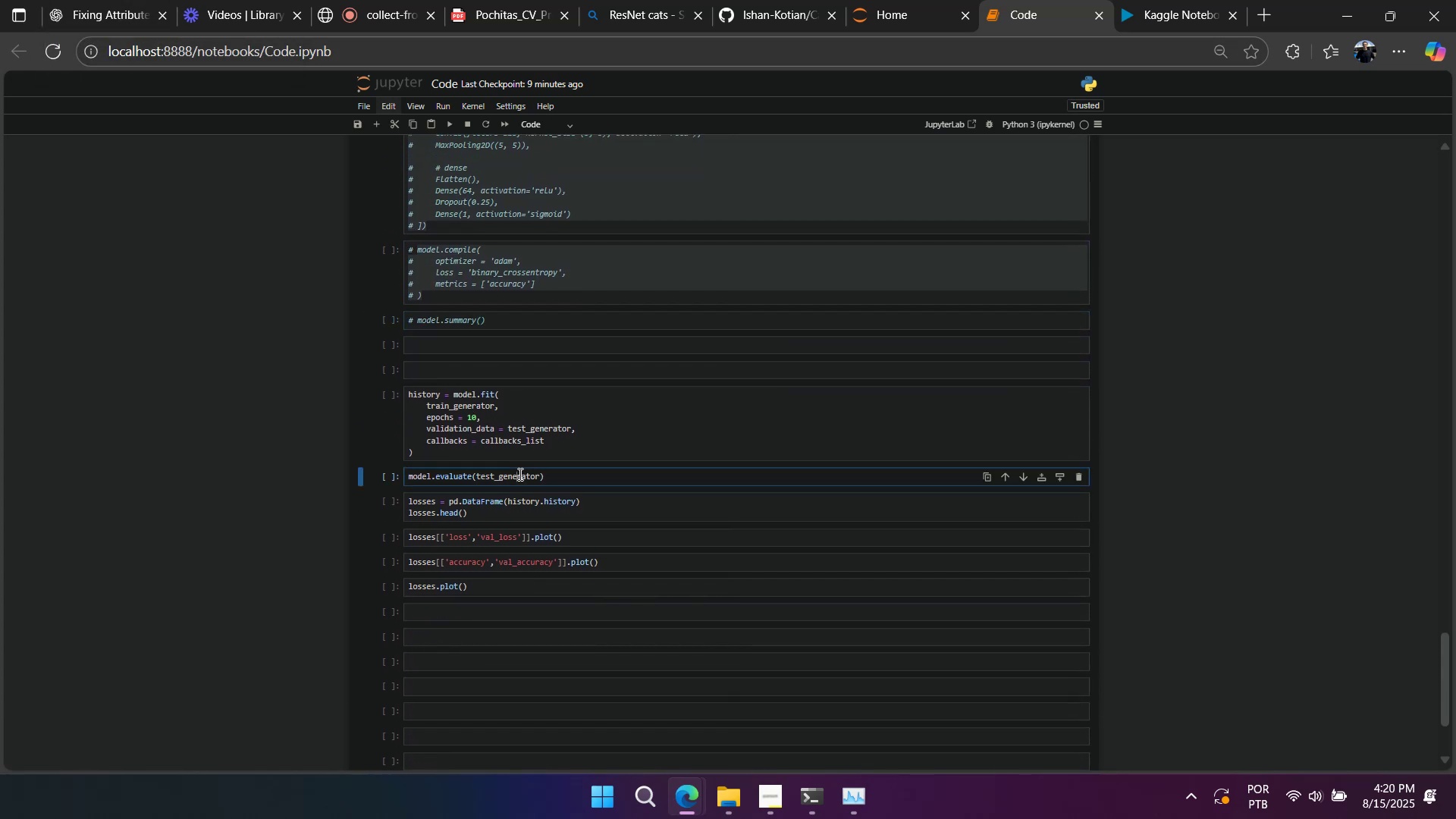 
double_click([525, 464])
 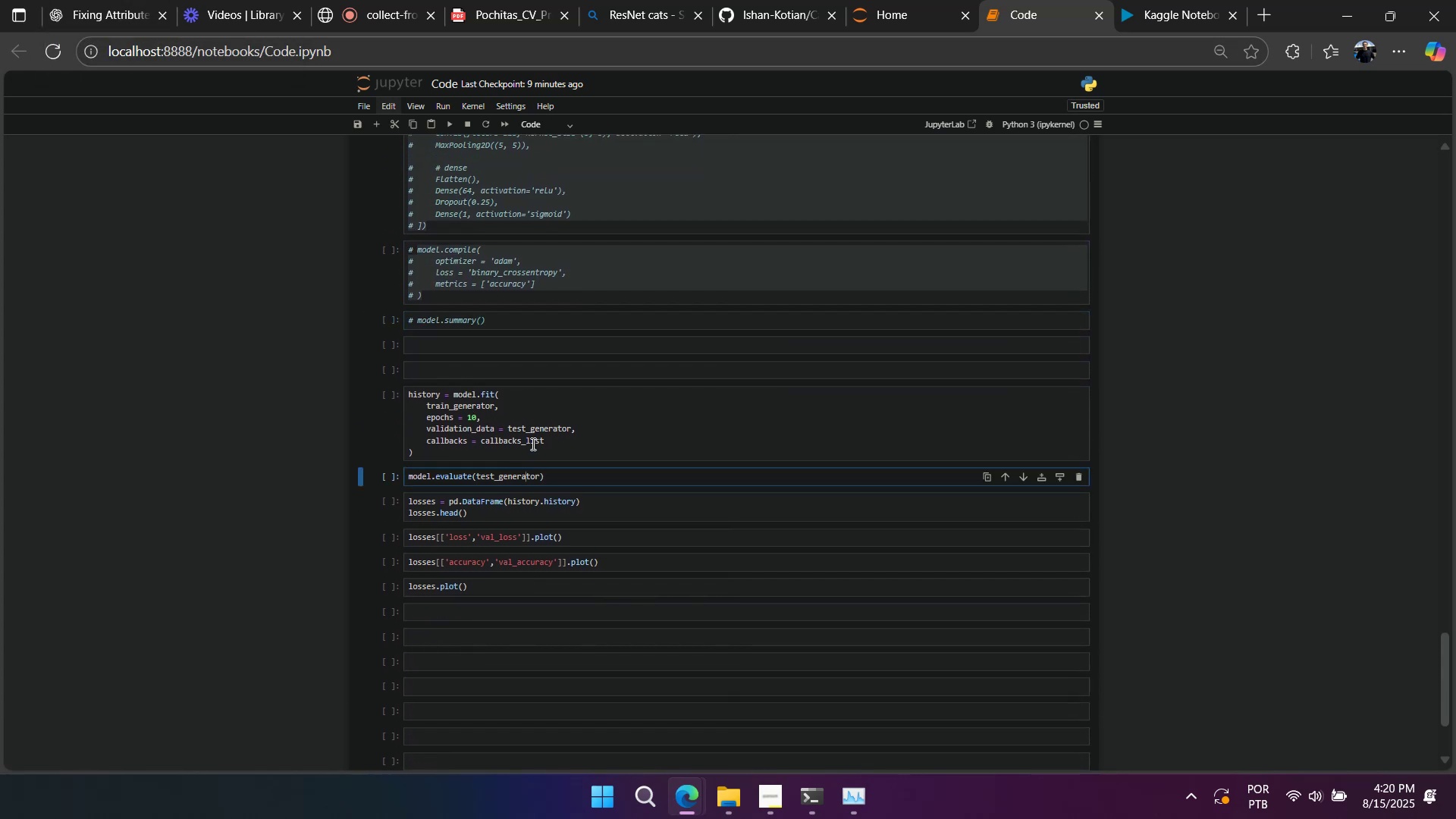 
triple_click([532, 444])
 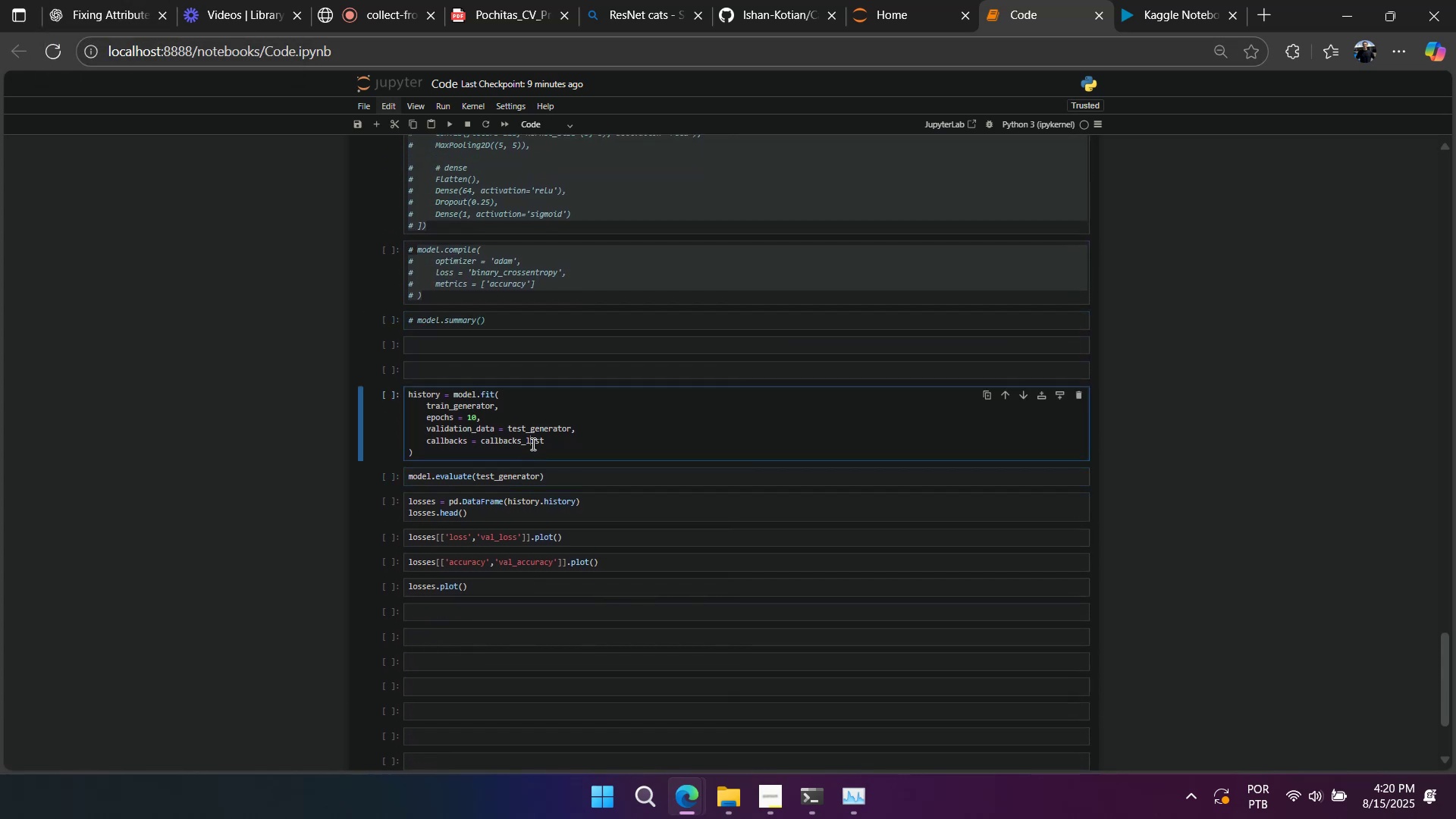 
key(Control+A)
 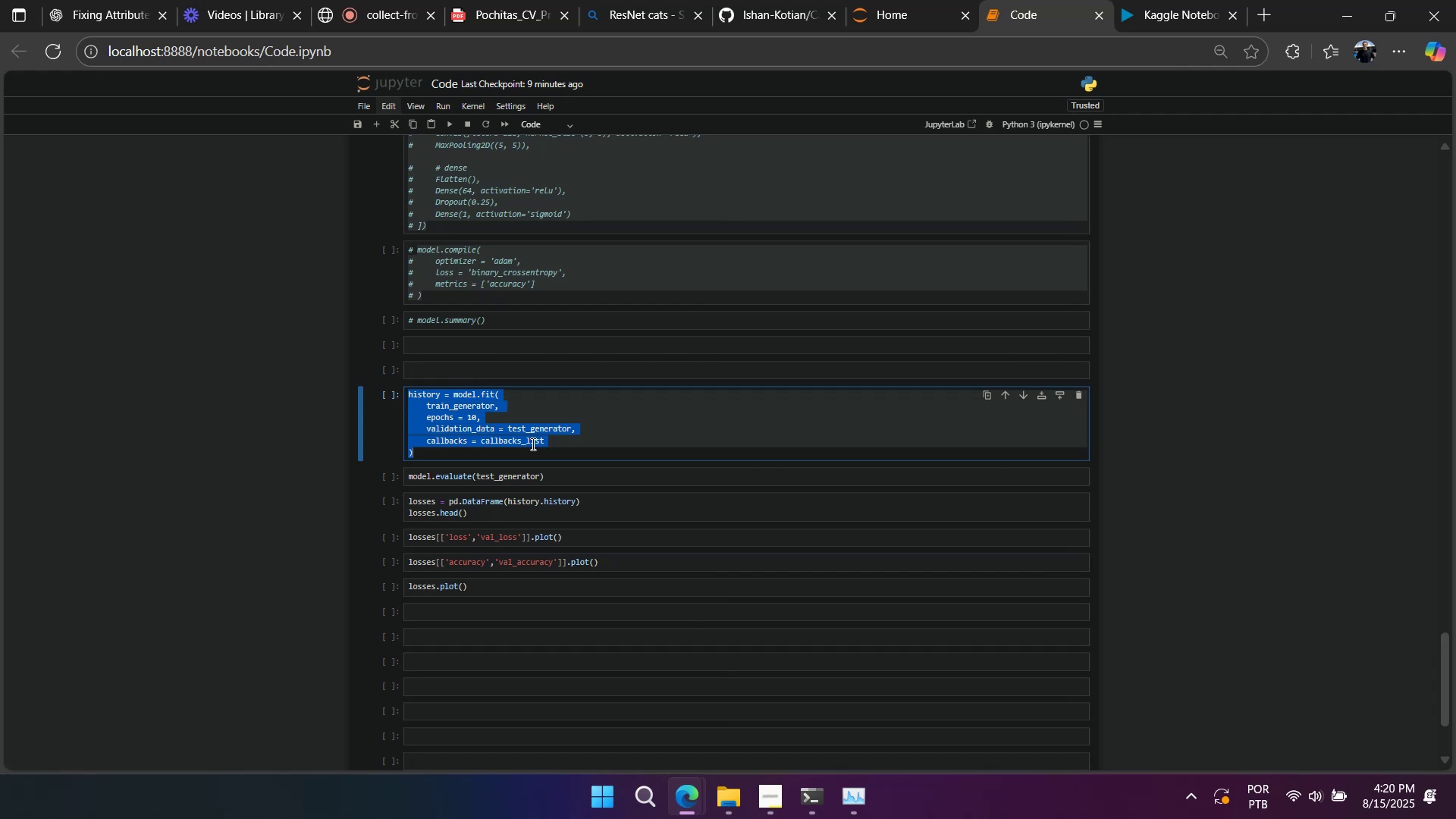 
key(Control+Slash)
 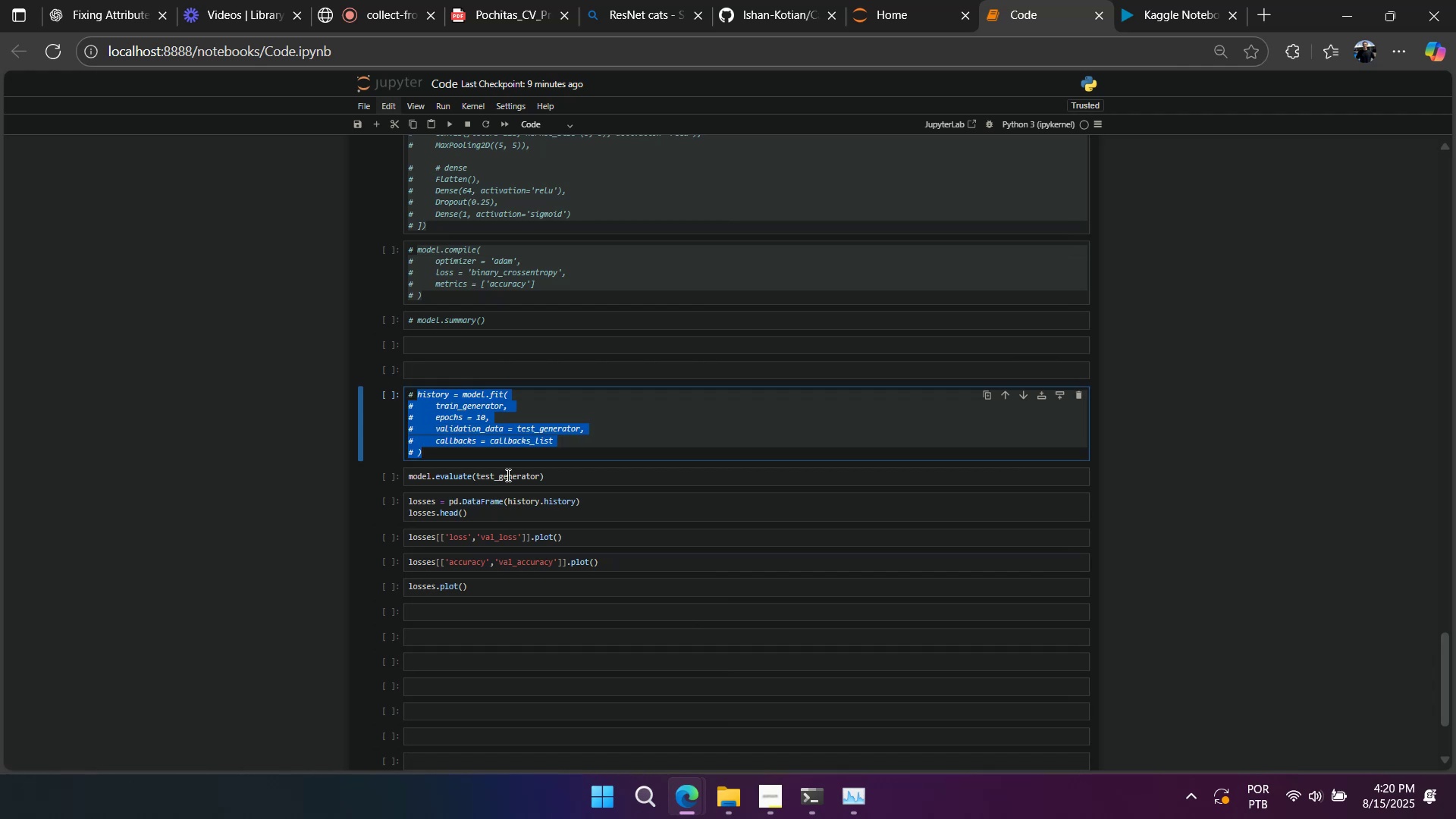 
left_click([500, 480])
 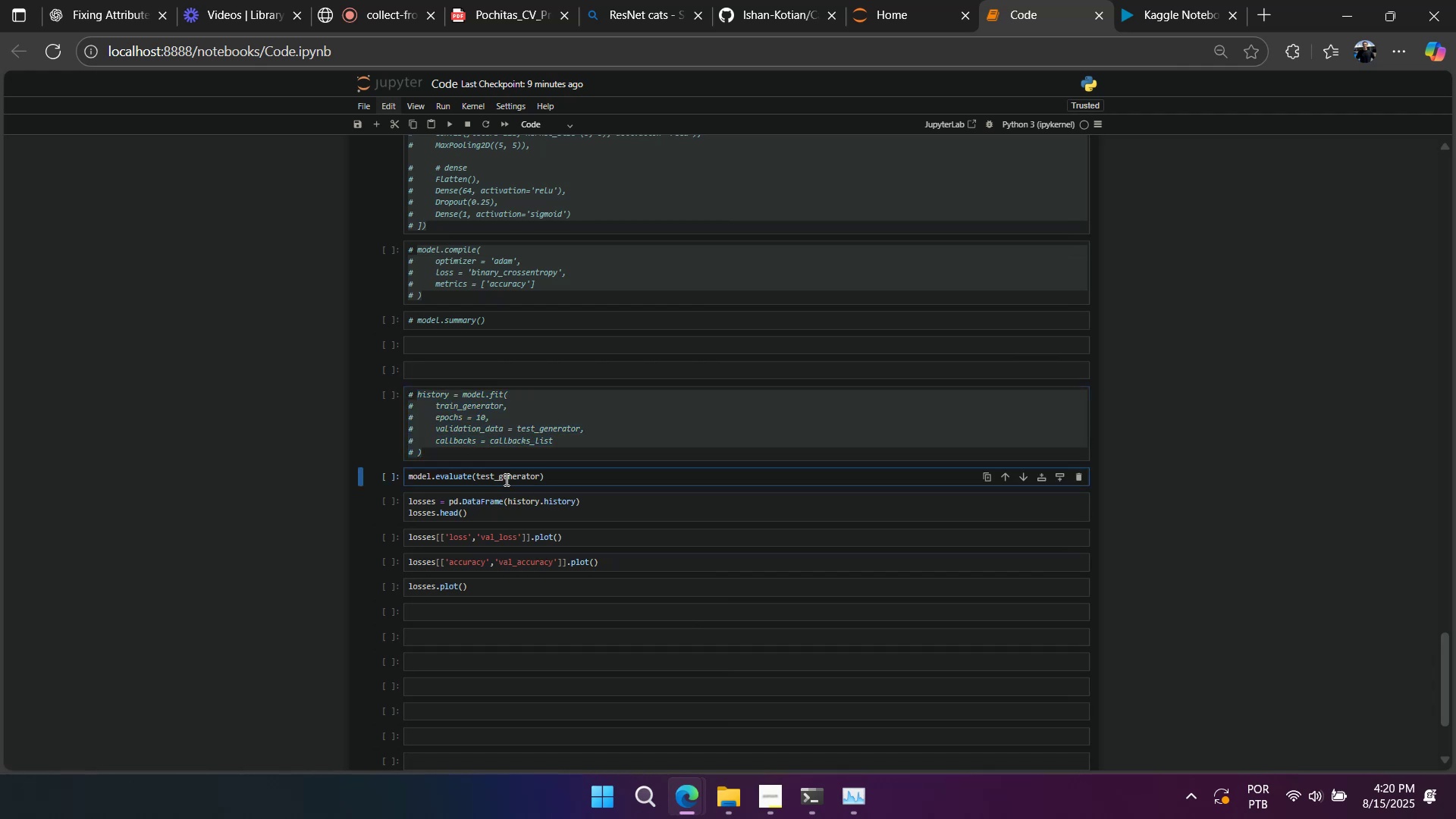 
key(Control+2)
 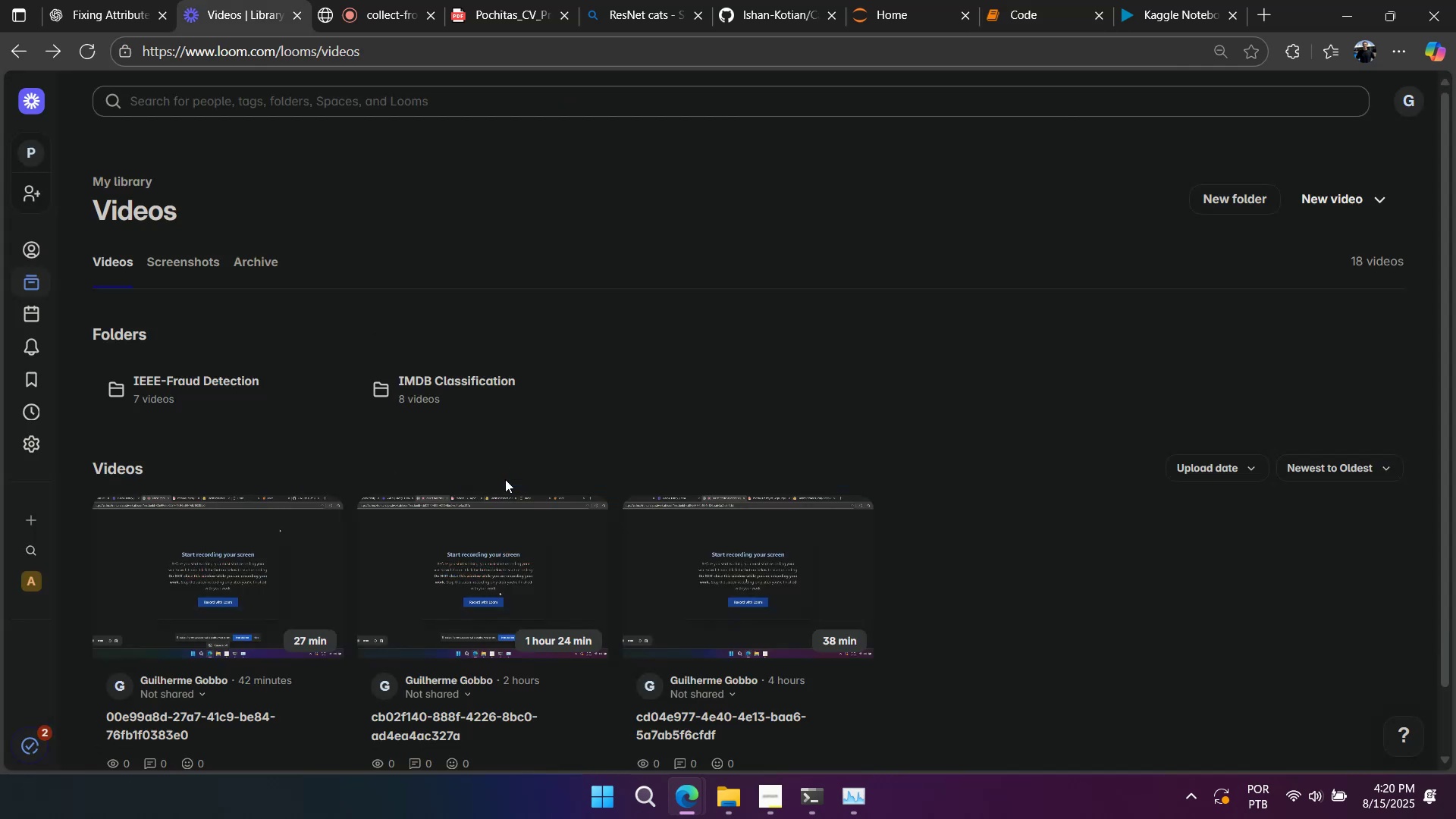 
key(Control+ControlLeft)
 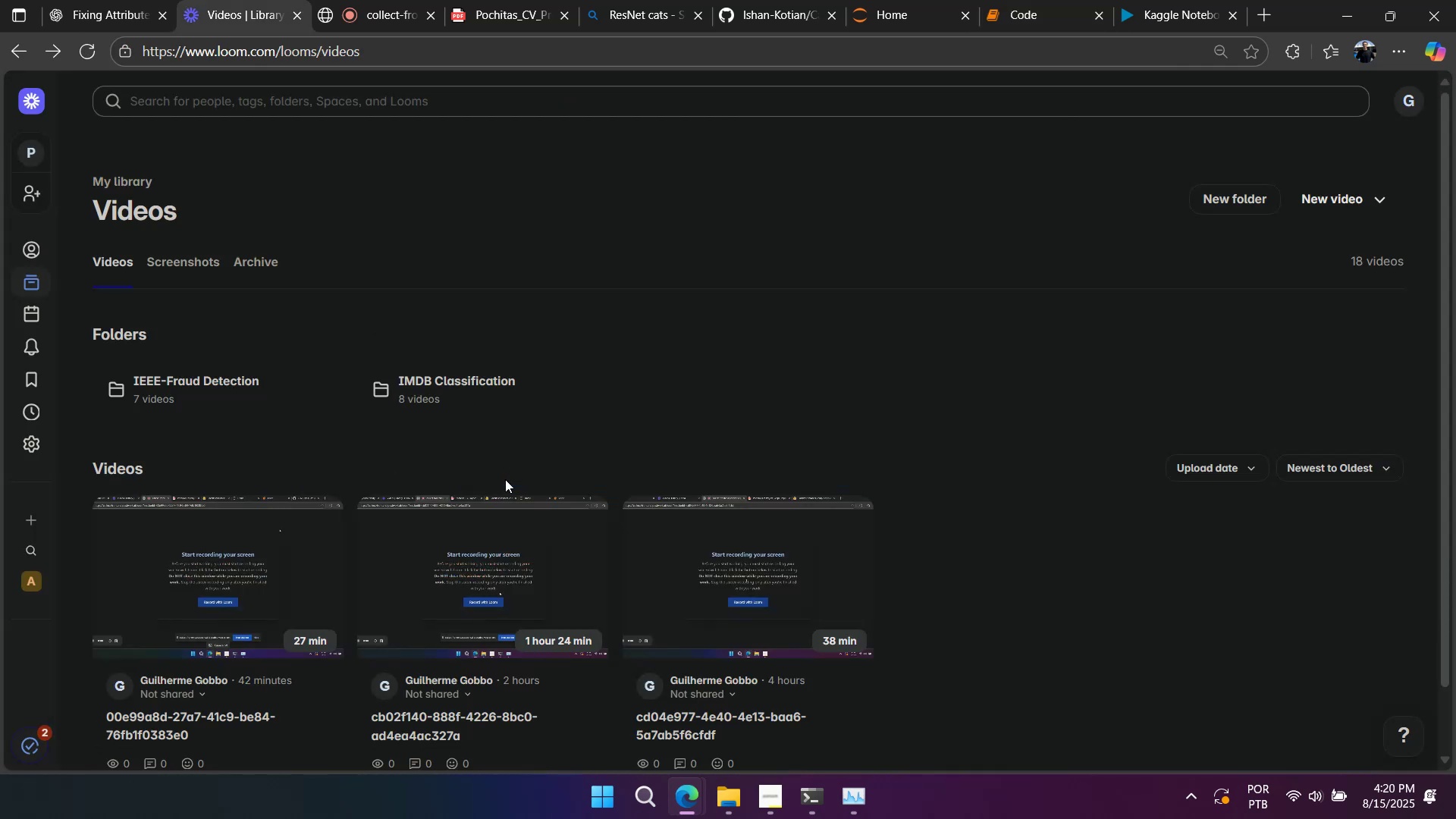 
key(Control+ControlLeft)
 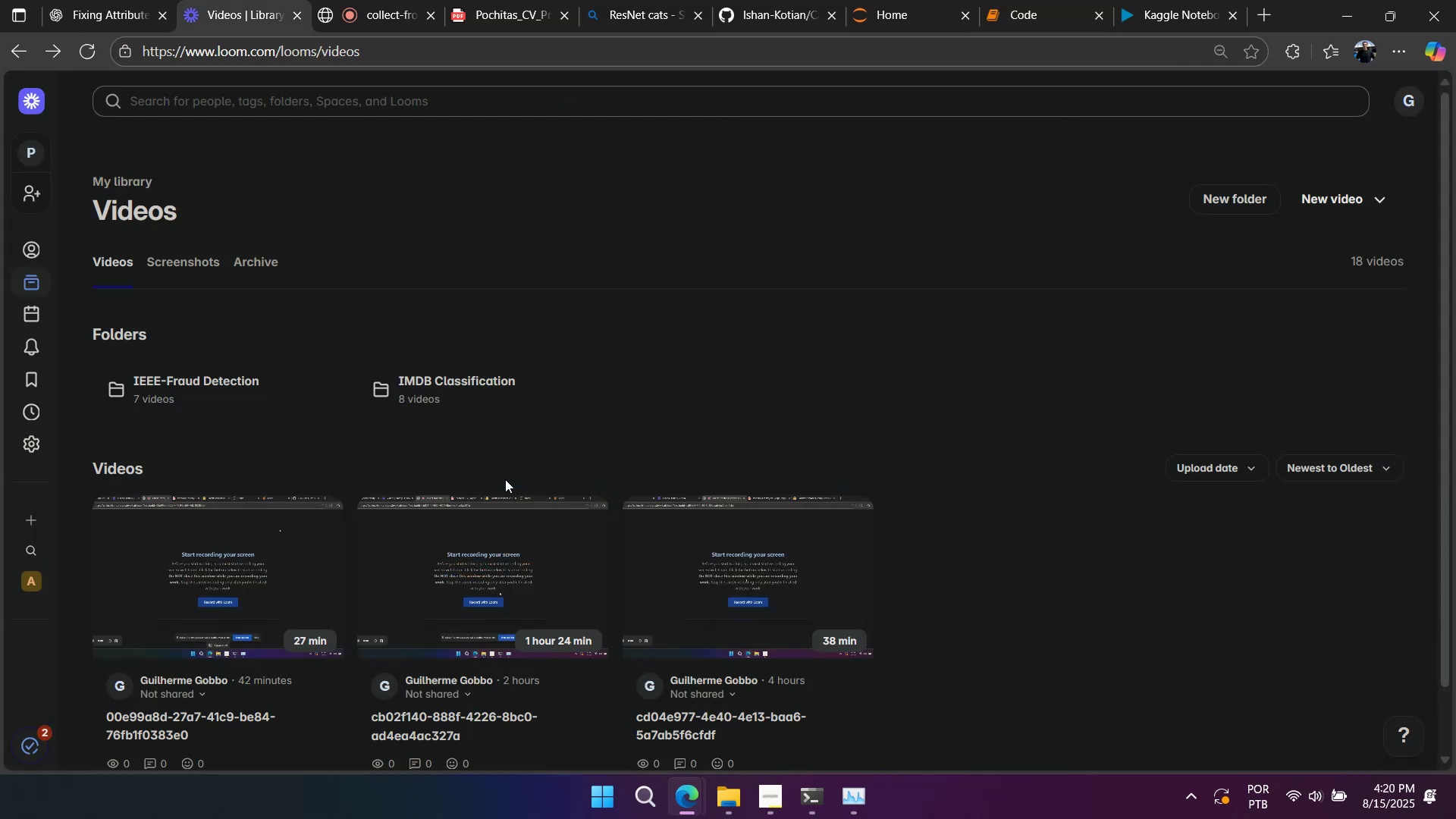 
key(Control+ControlLeft)
 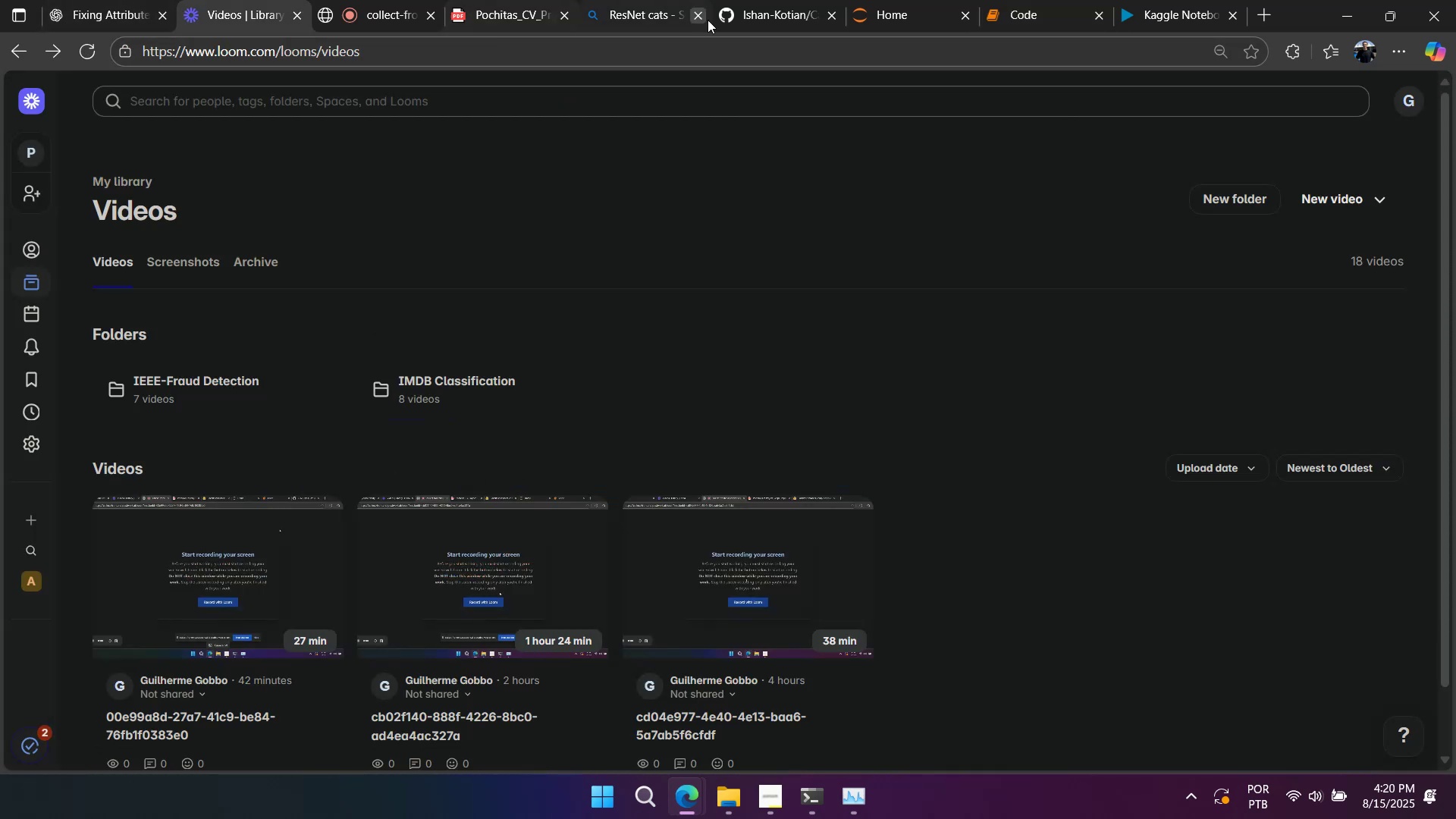 
left_click([1029, 14])
 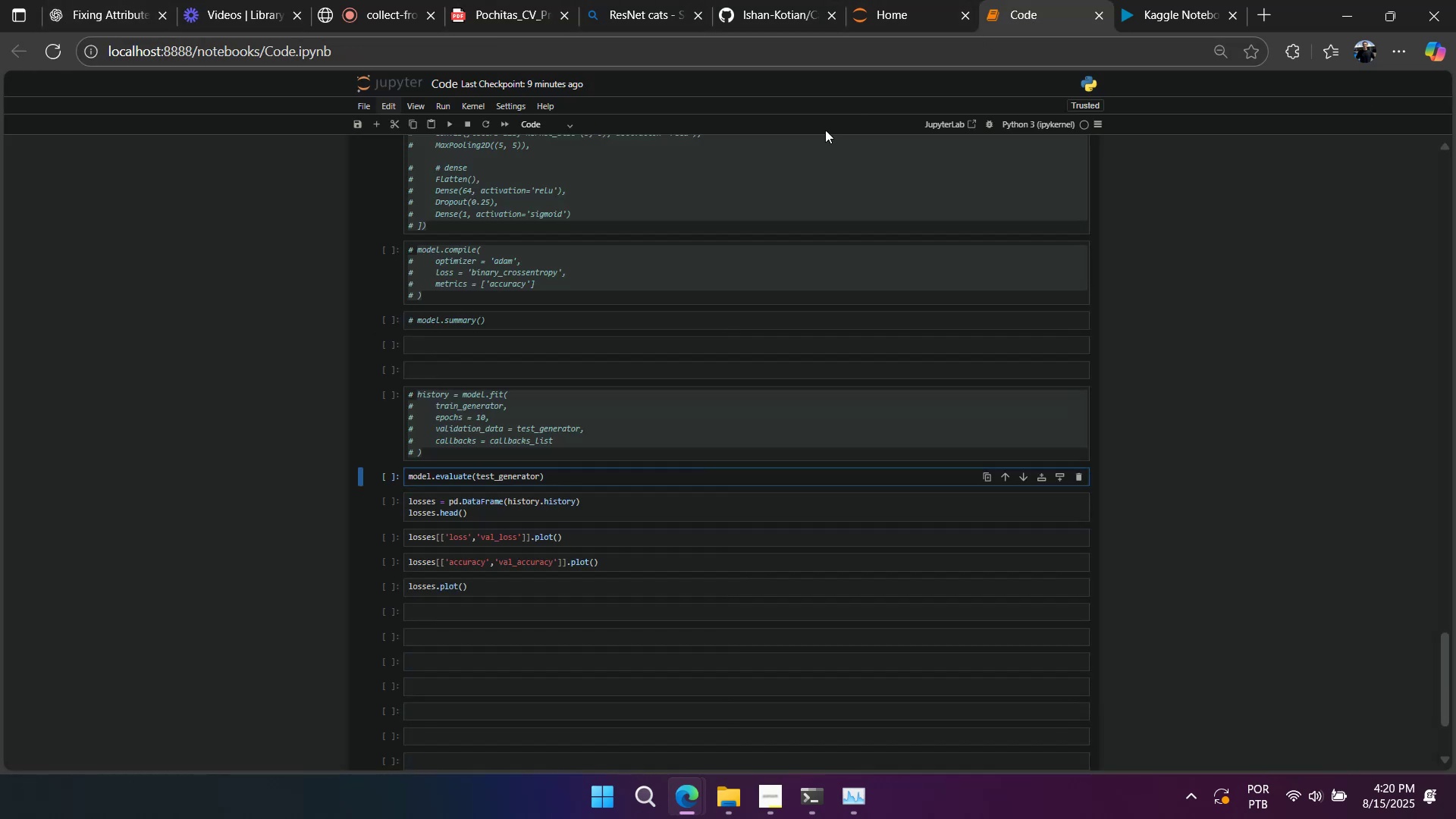 
key(Control+Slash)
 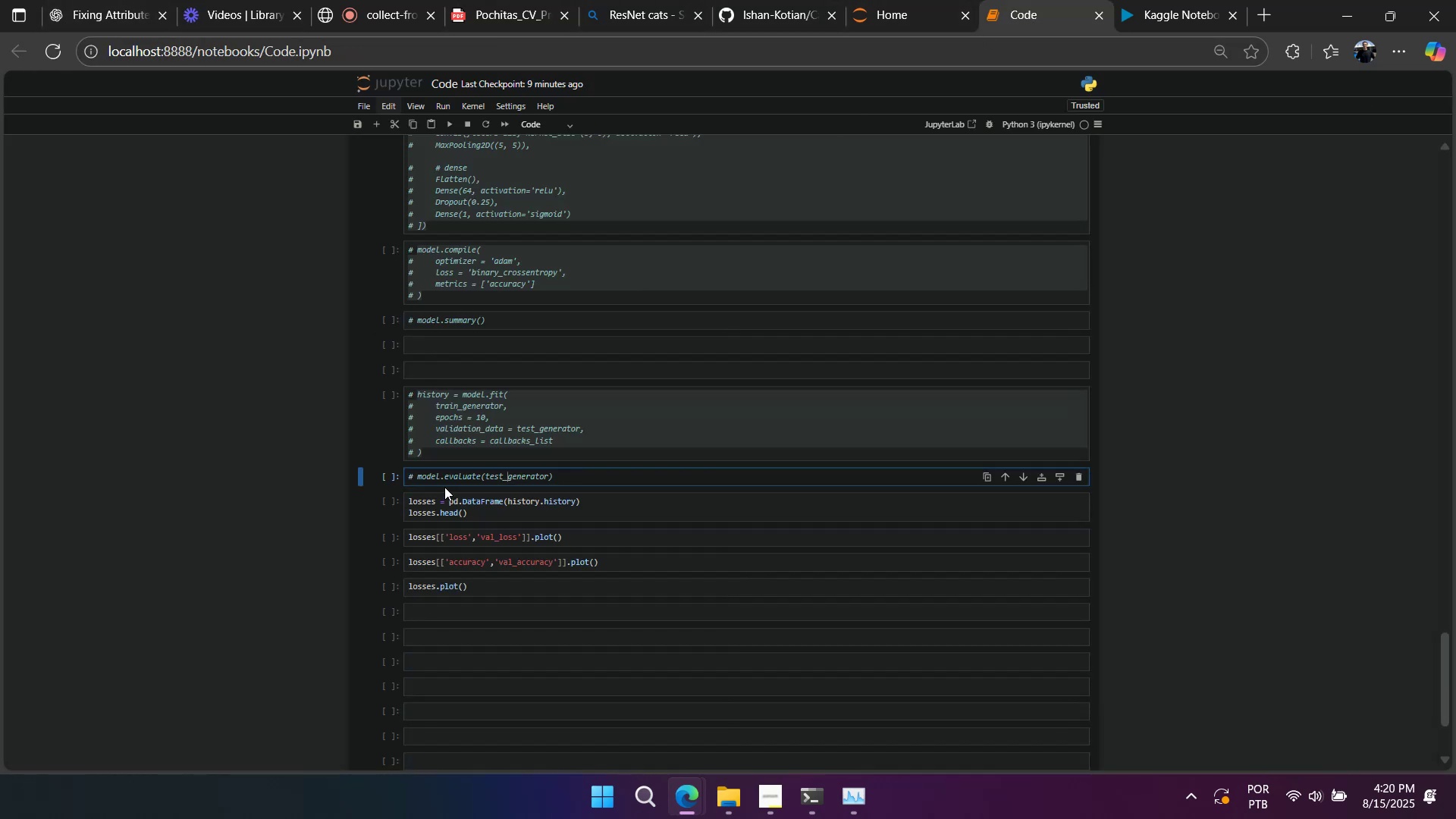 
left_click_drag(start_coordinate=[444, 503], to_coordinate=[447, 517])
 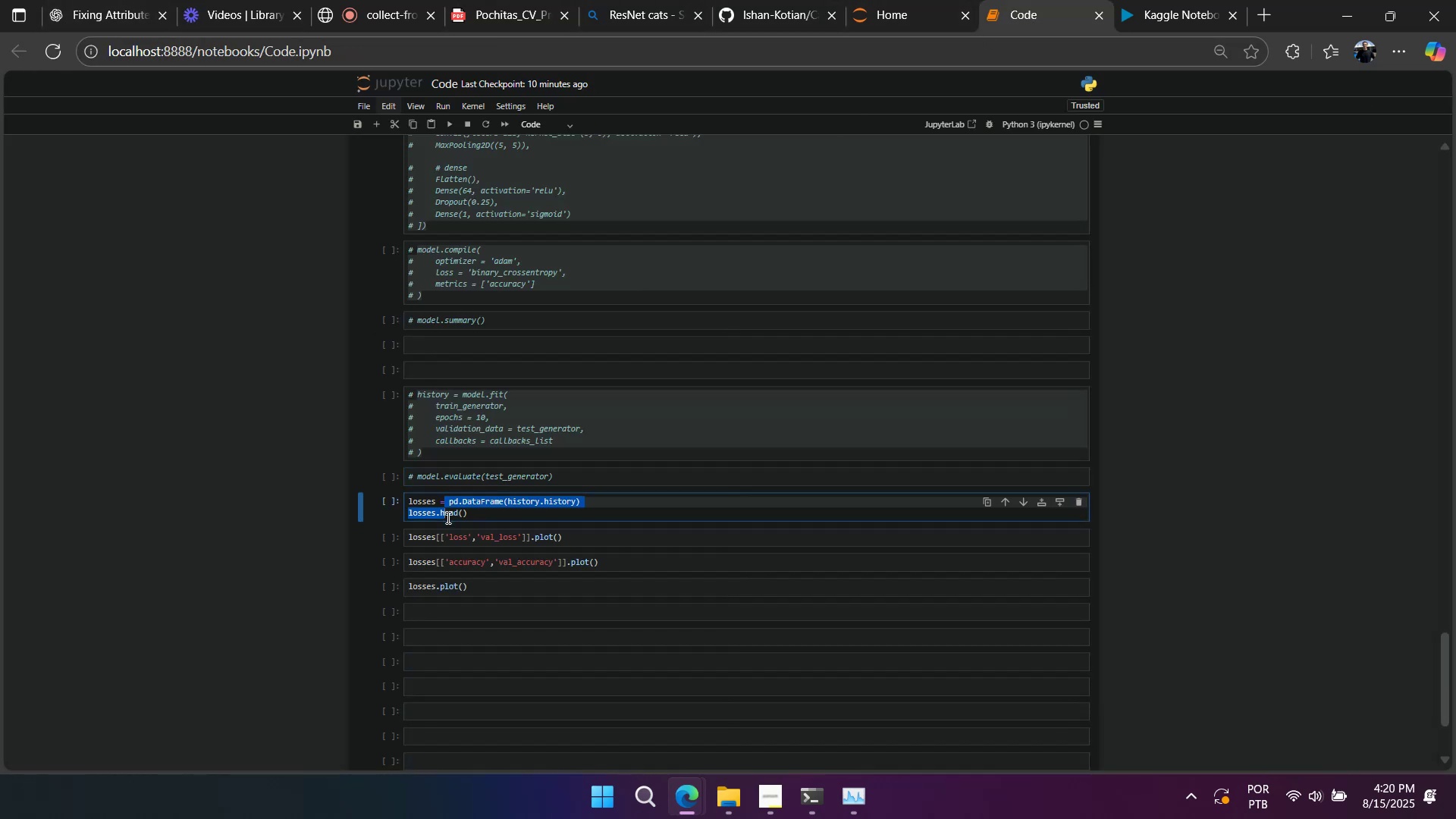 
key(Slash)
 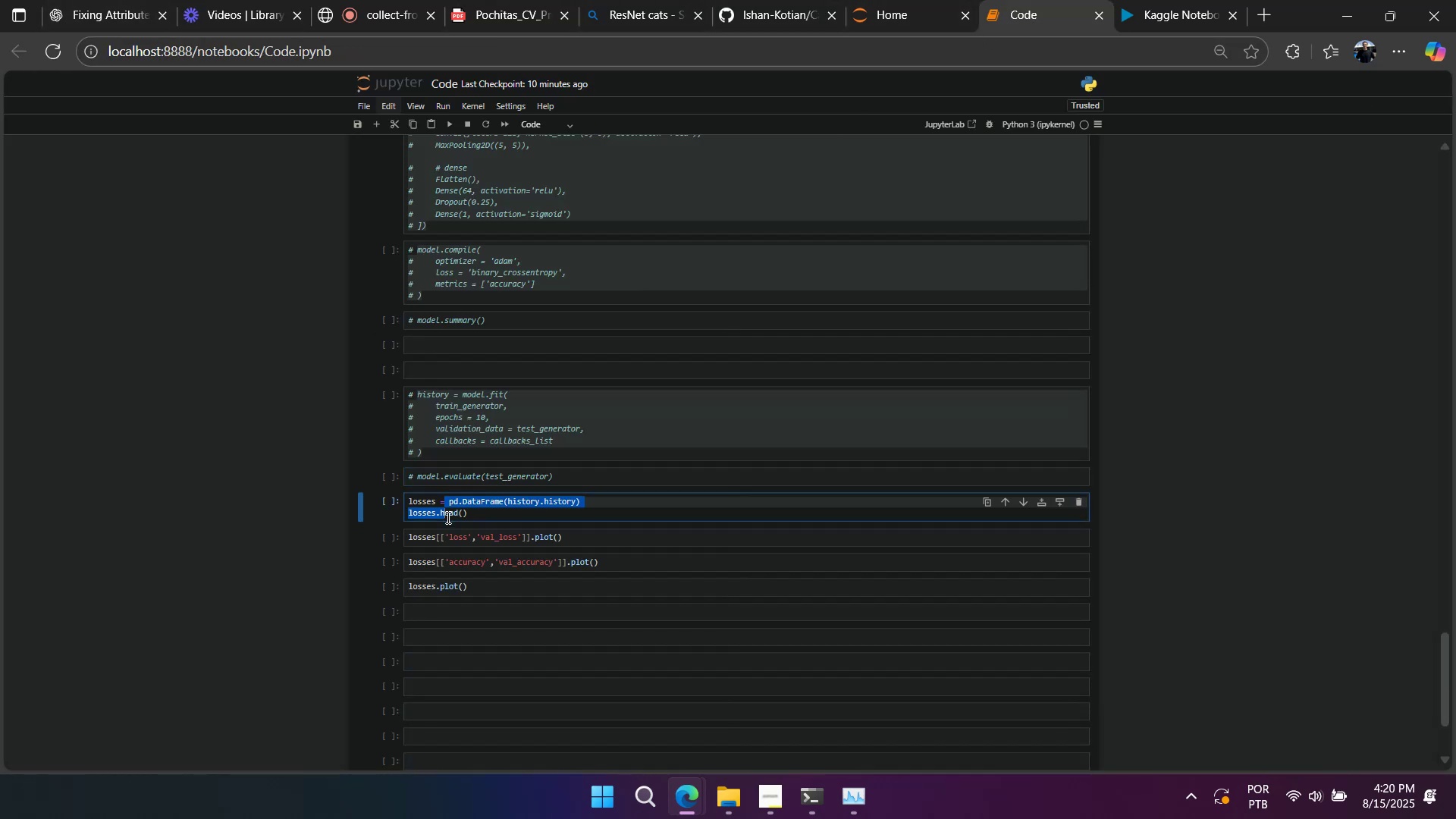 
key(Control+ControlLeft)
 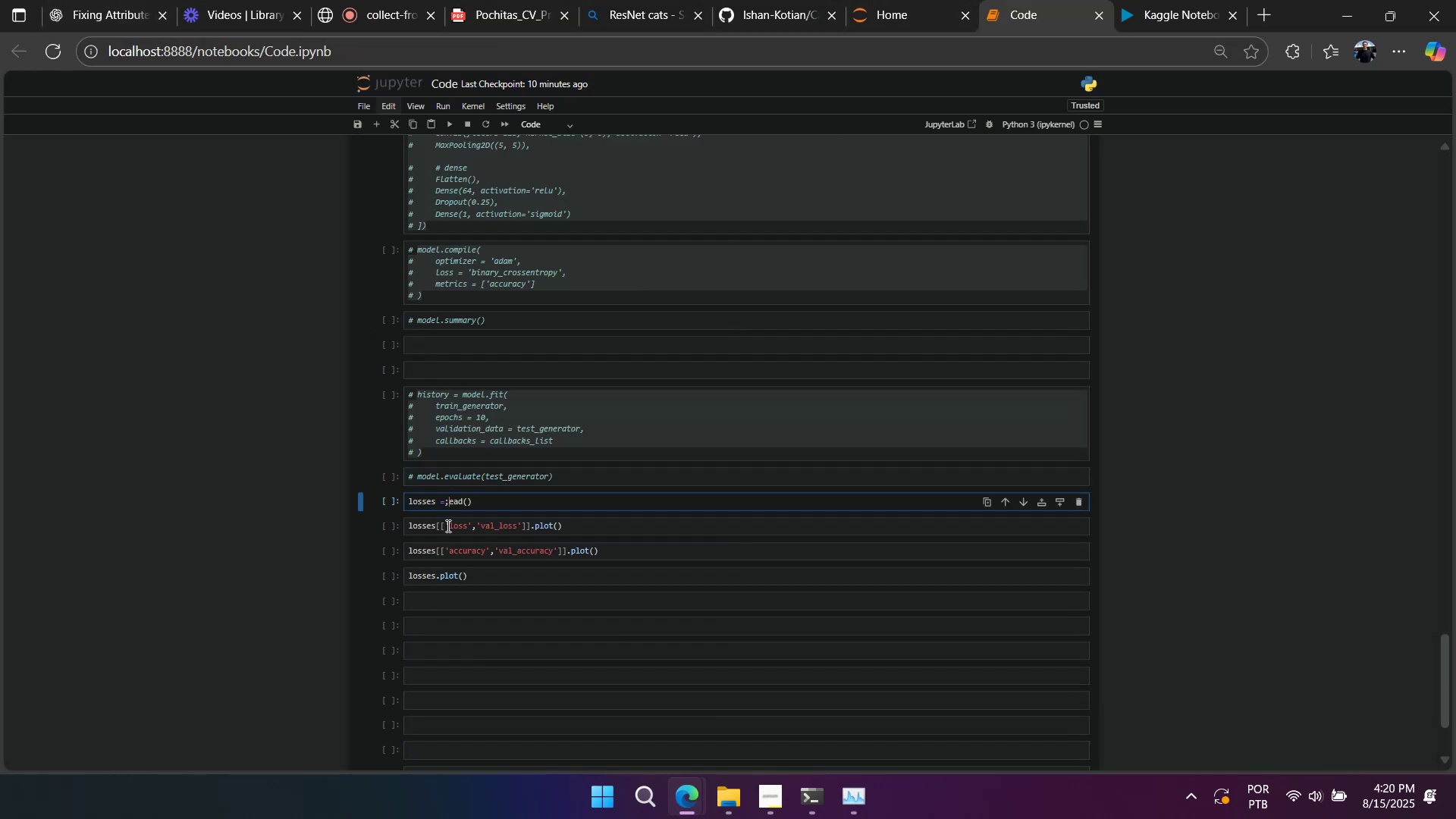 
key(Control+Z)
 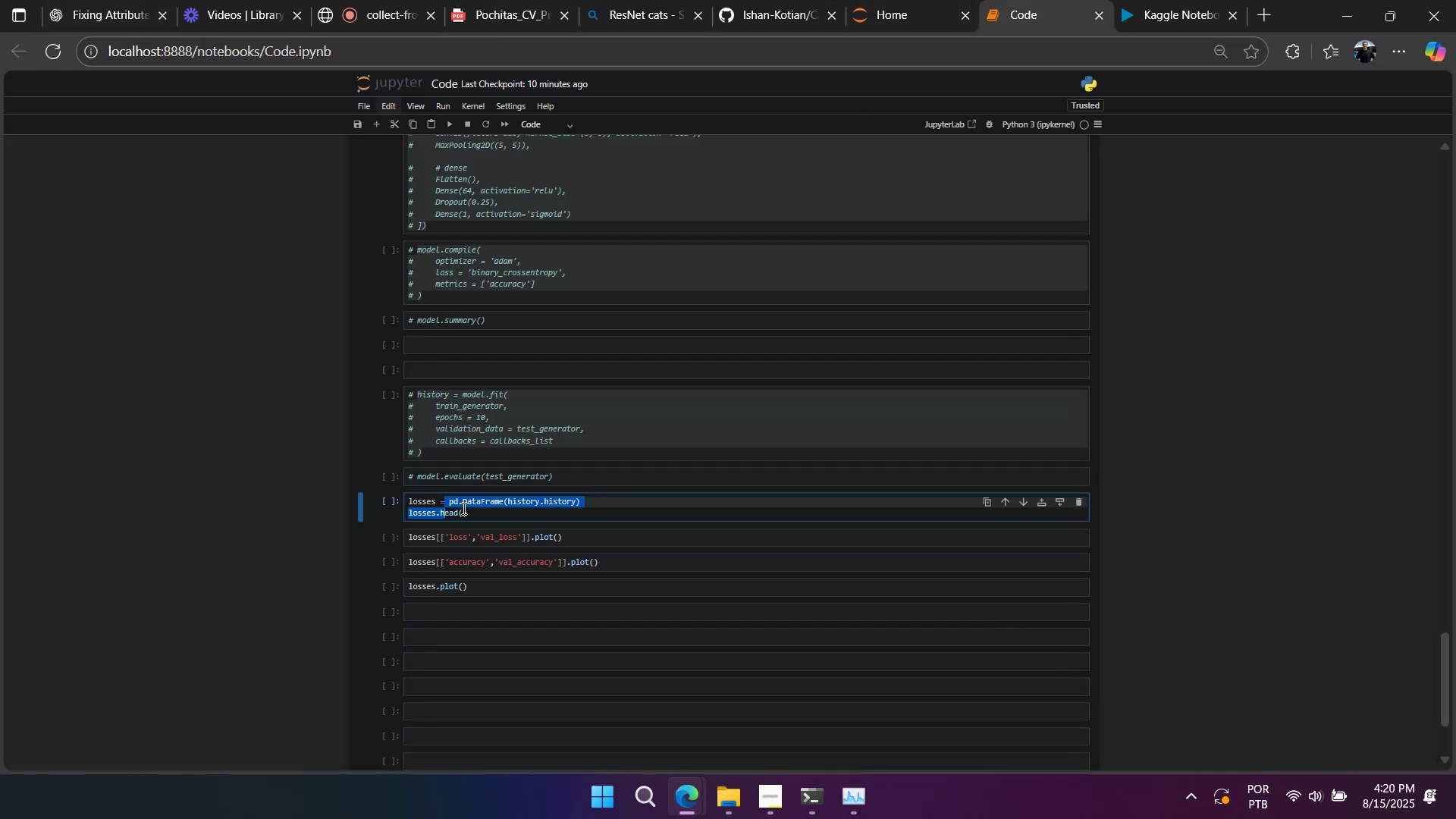 
key(Control+Slash)
 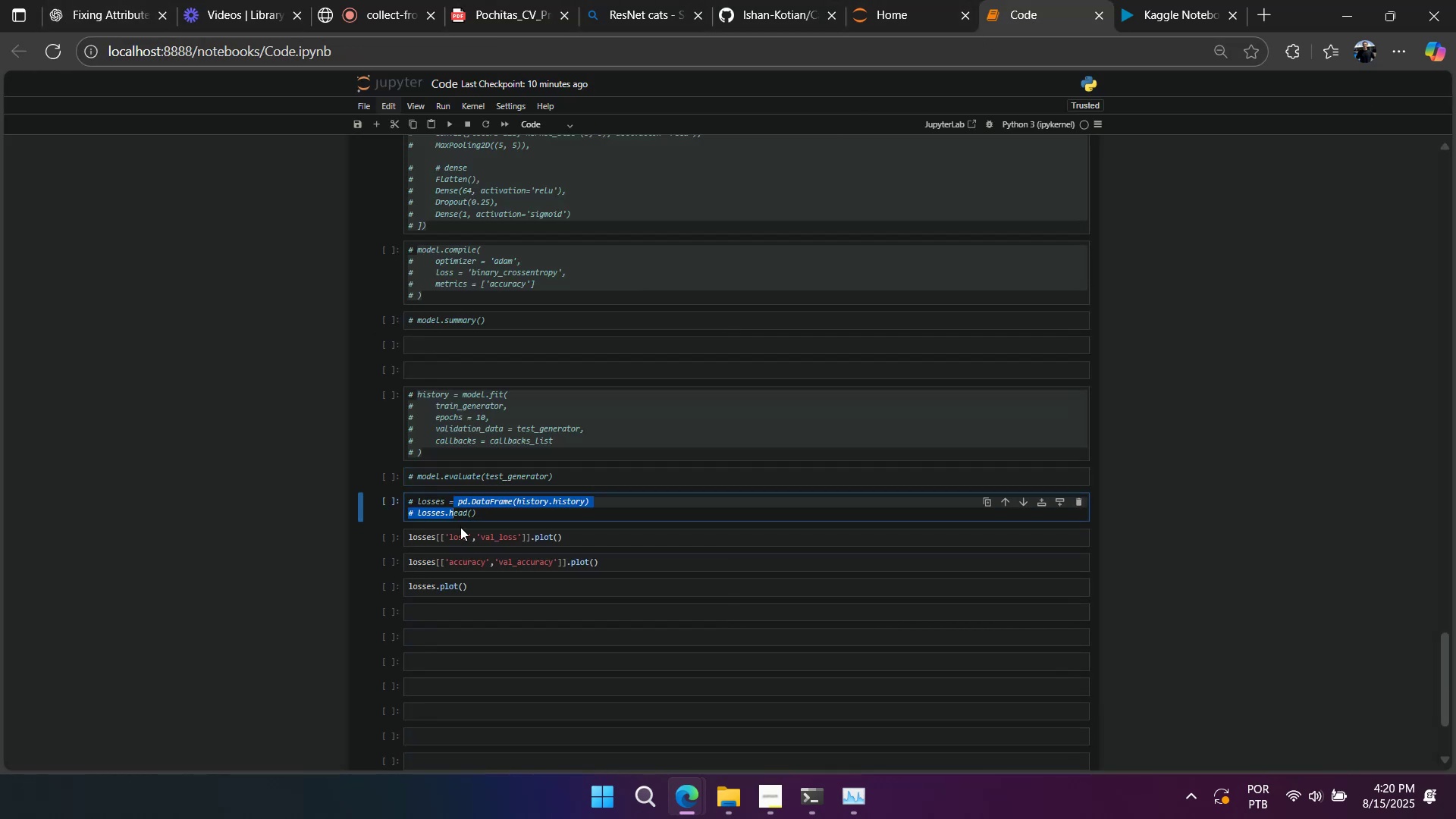 
left_click([460, 532])
 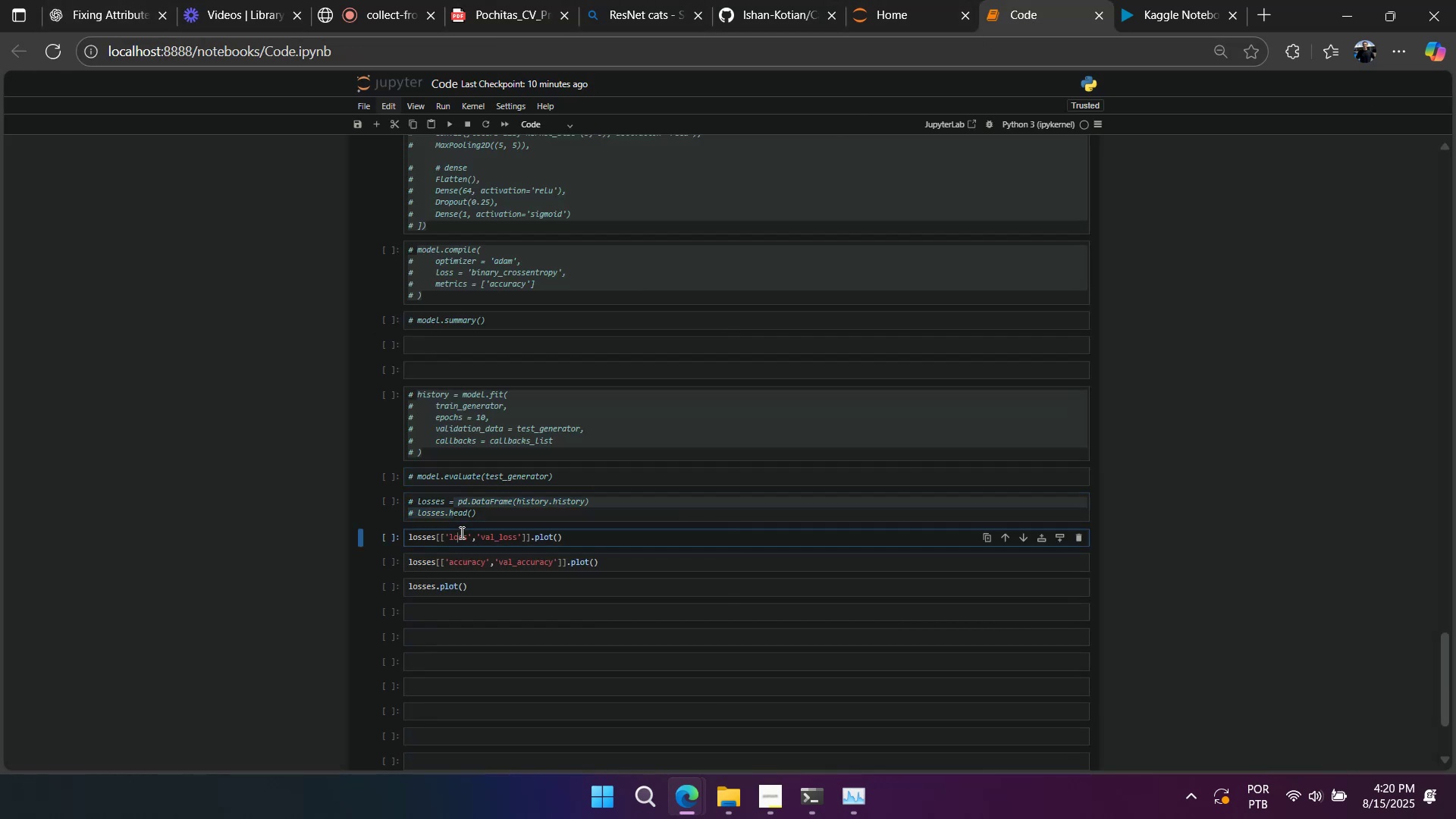 
key(Control+Slash)
 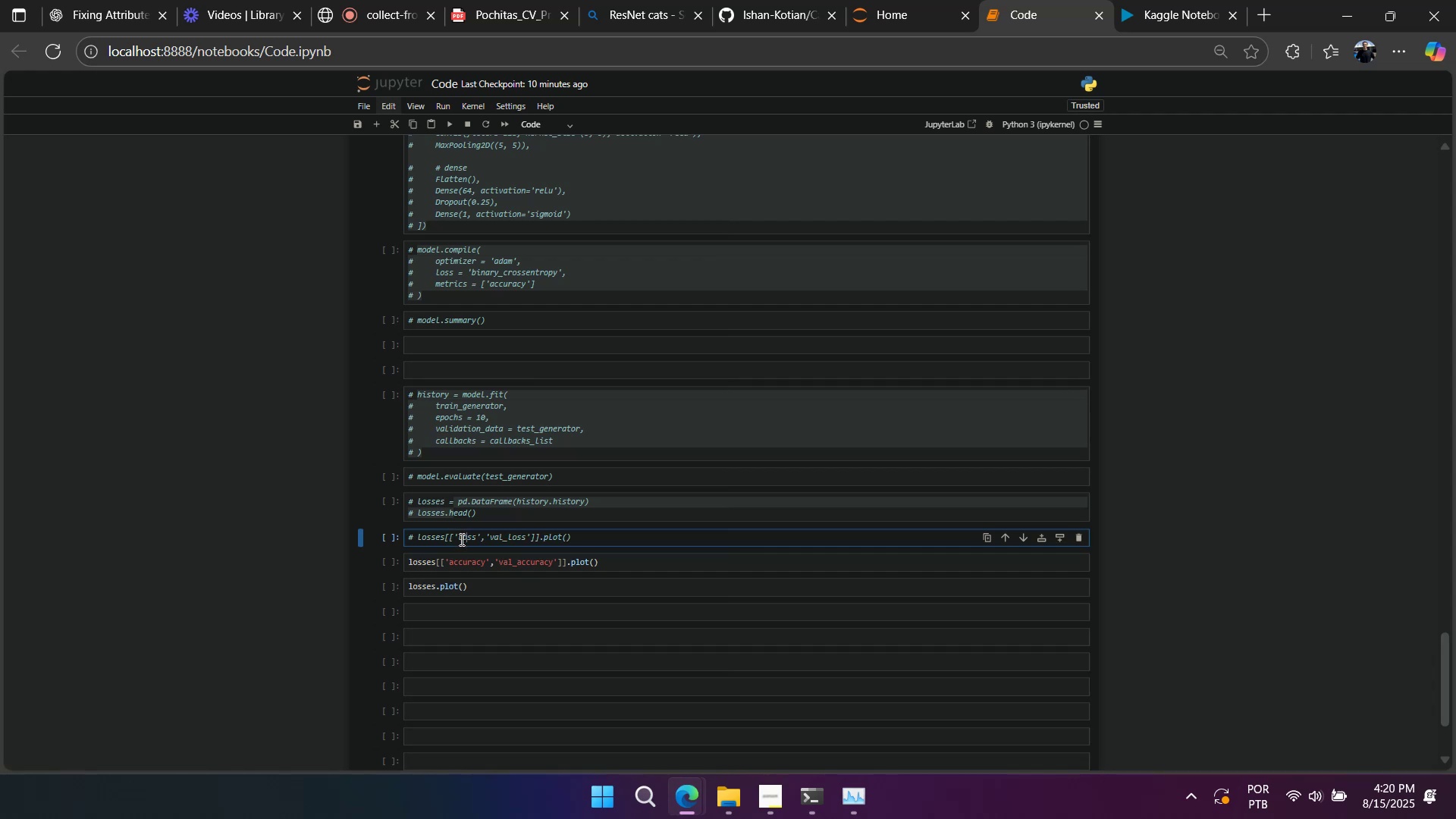 
left_click([461, 562])
 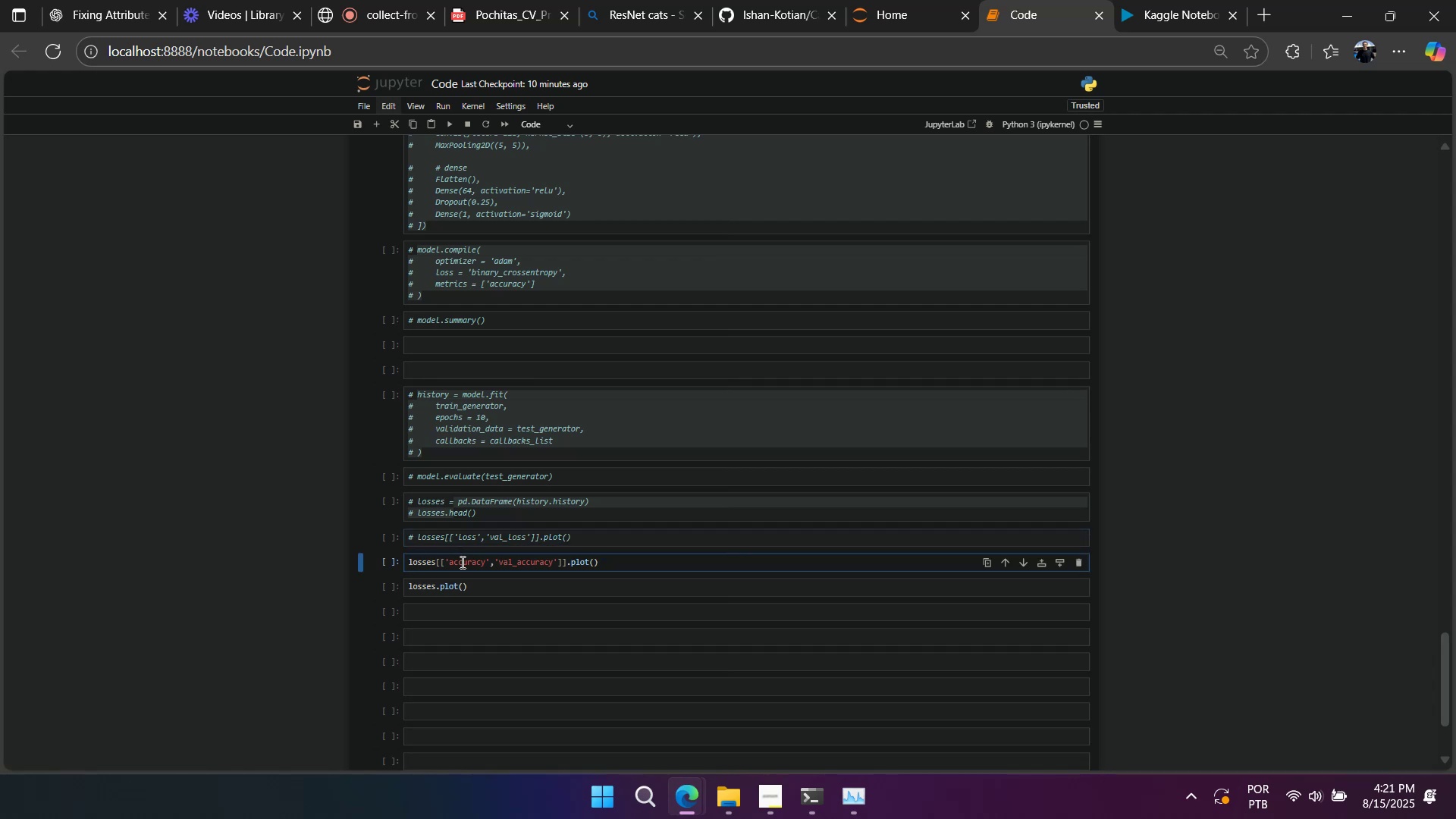 
key(Control+Slash)
 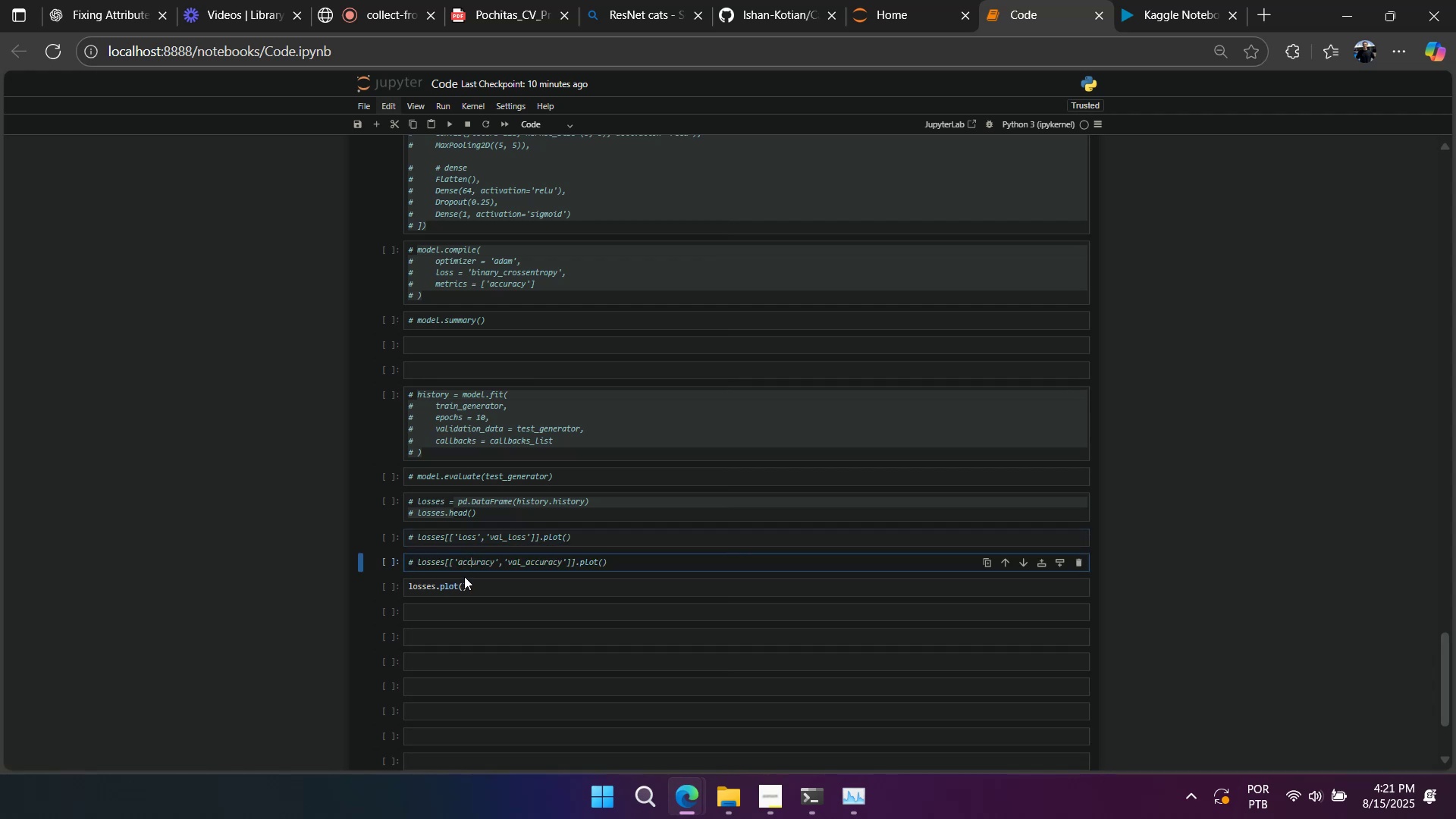 
left_click([461, 588])
 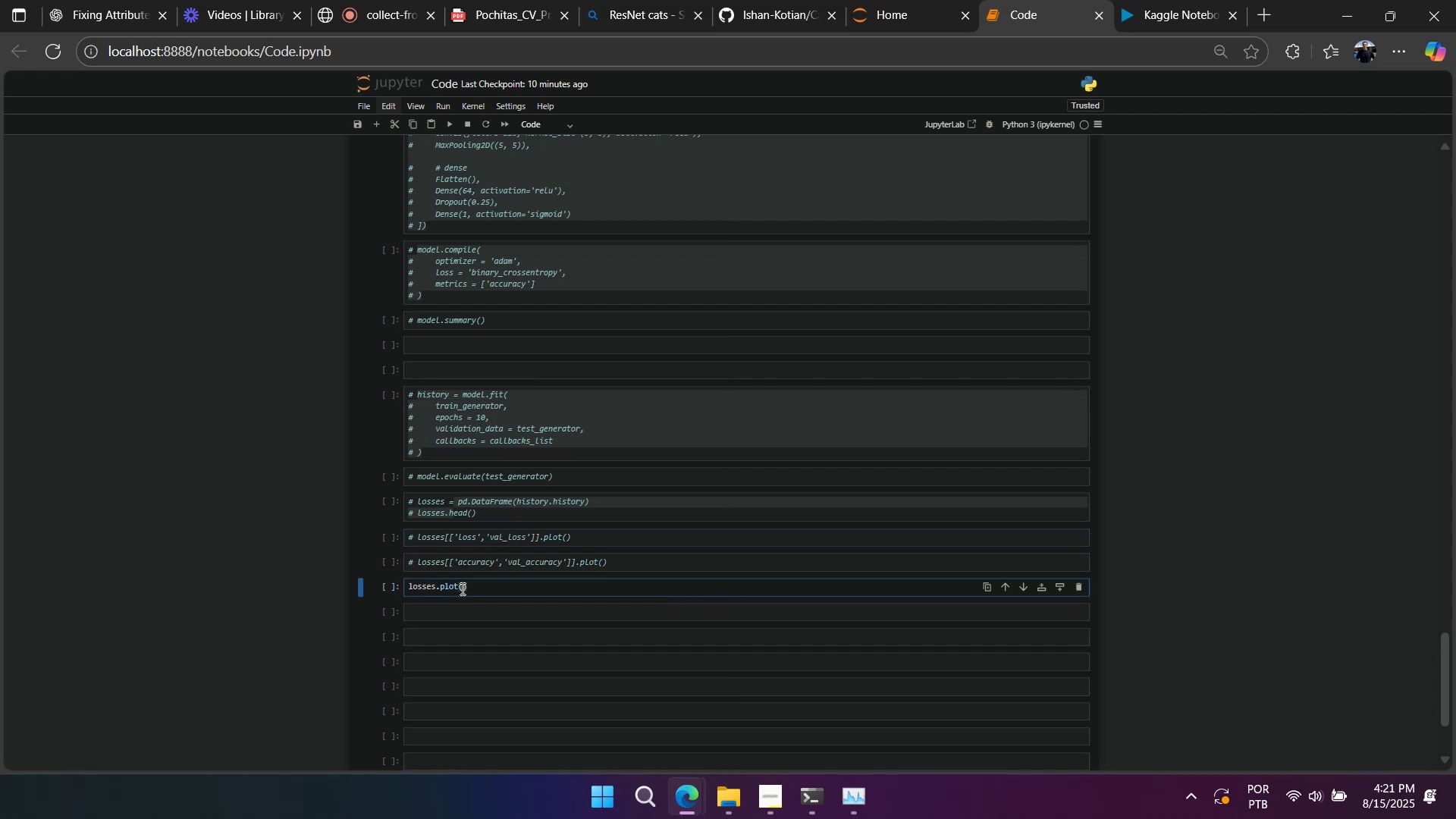 
key(Control+Slash)
 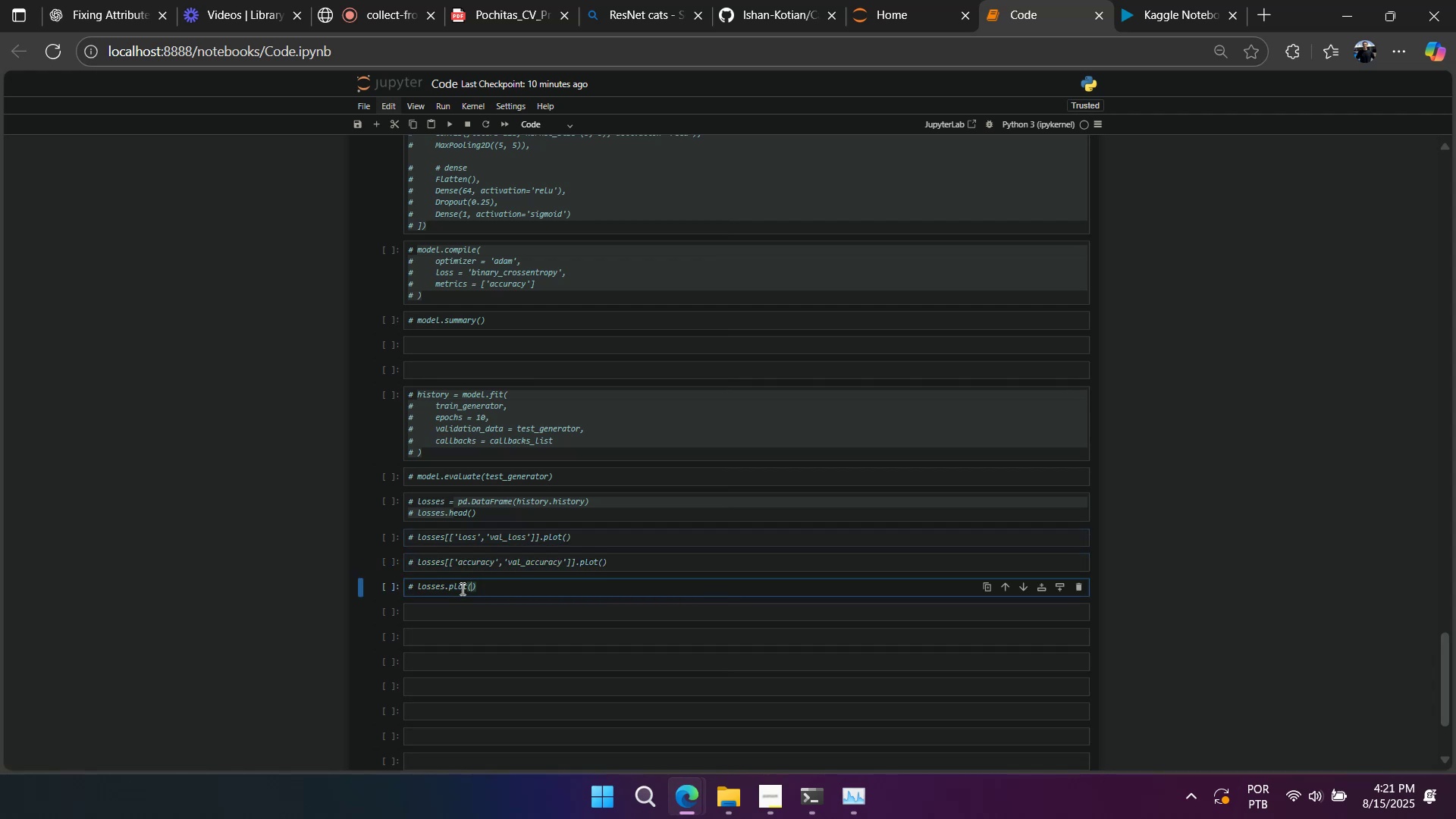 
scroll: coordinate [462, 548], scroll_direction: up, amount: 1.0
 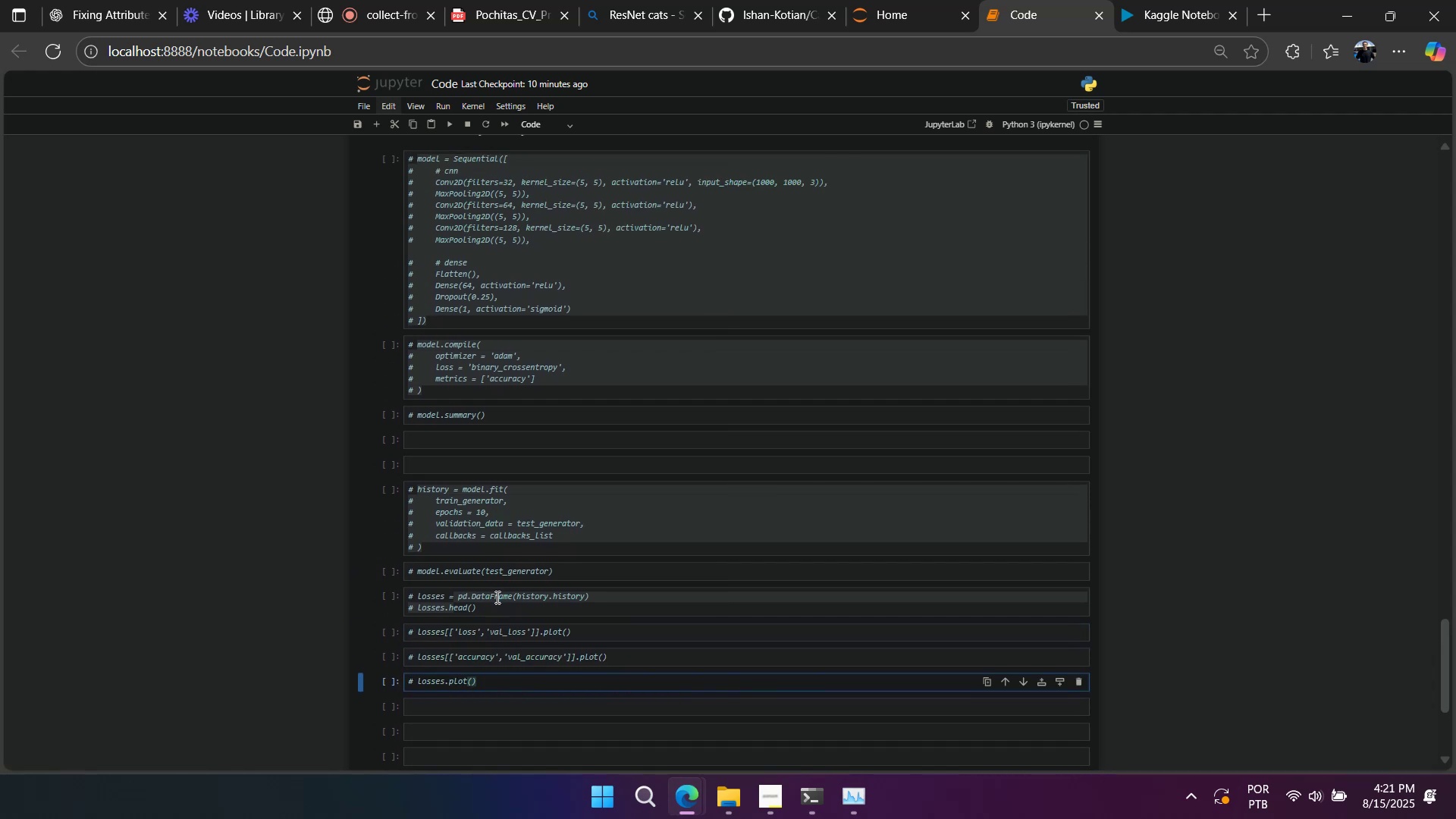 
double_click([502, 520])
 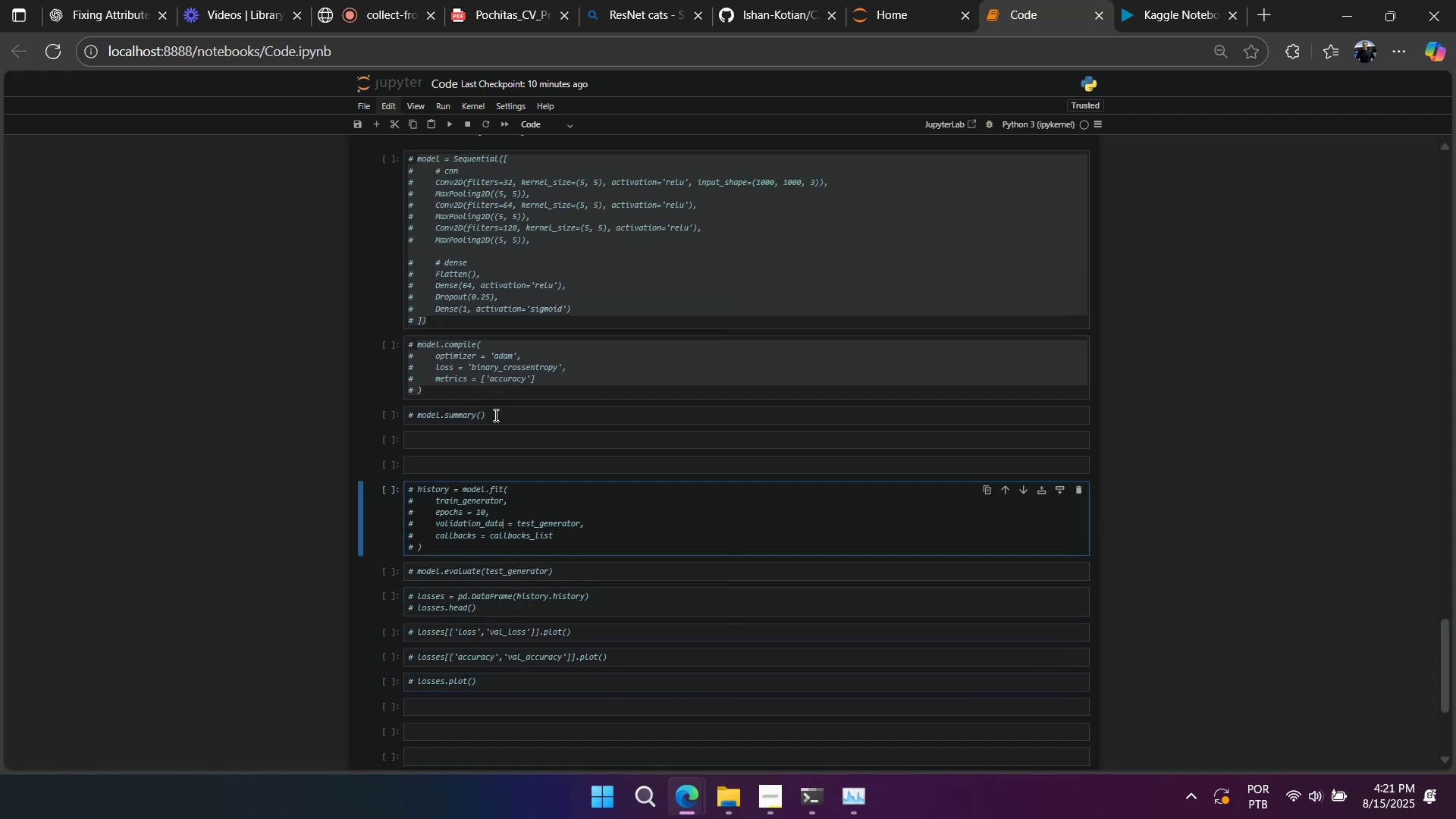 
left_click_drag(start_coordinate=[491, 372], to_coordinate=[491, 367])
 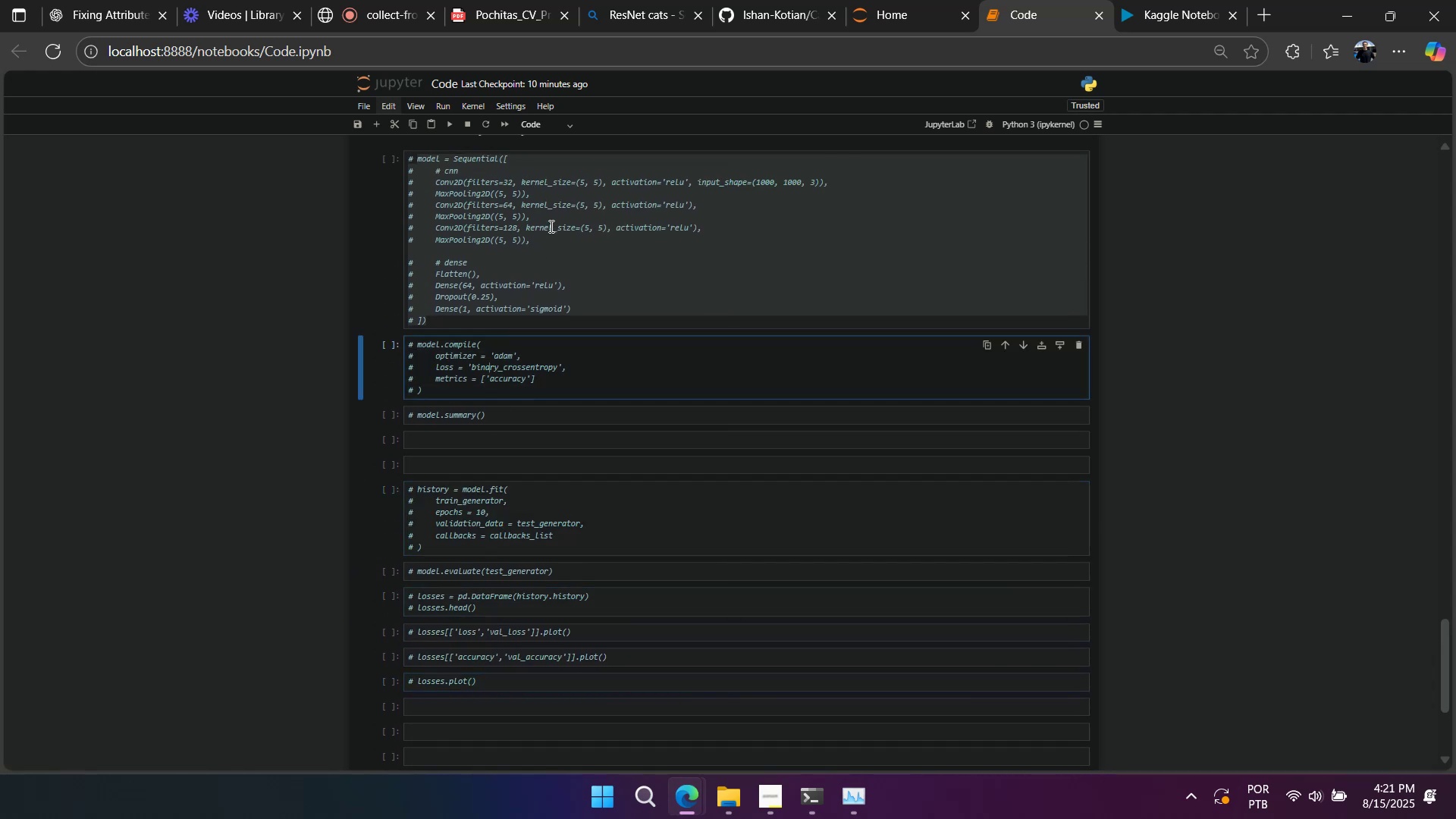 
triple_click([552, 231])
 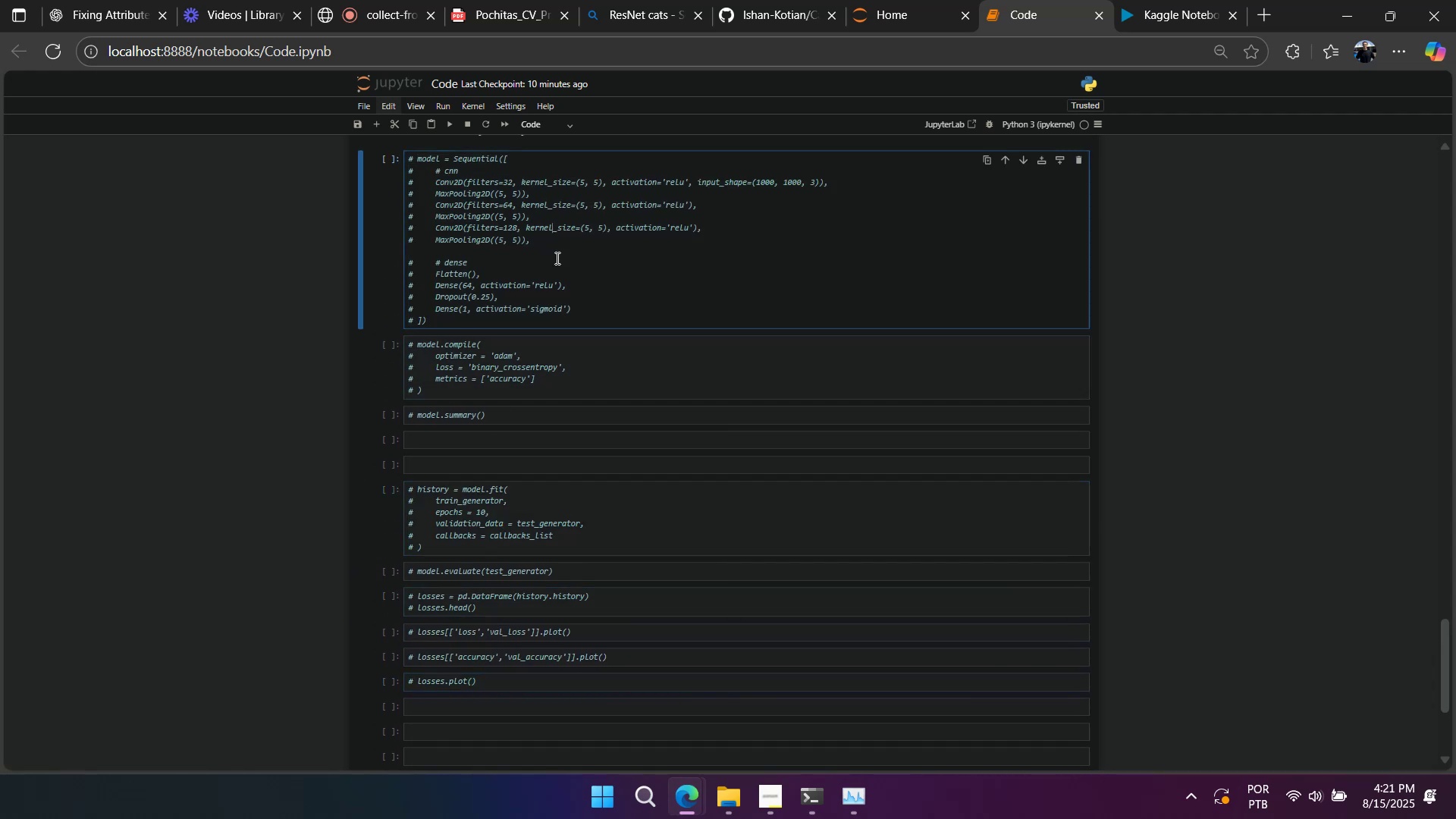 
scroll: coordinate [553, 377], scroll_direction: up, amount: 4.0
 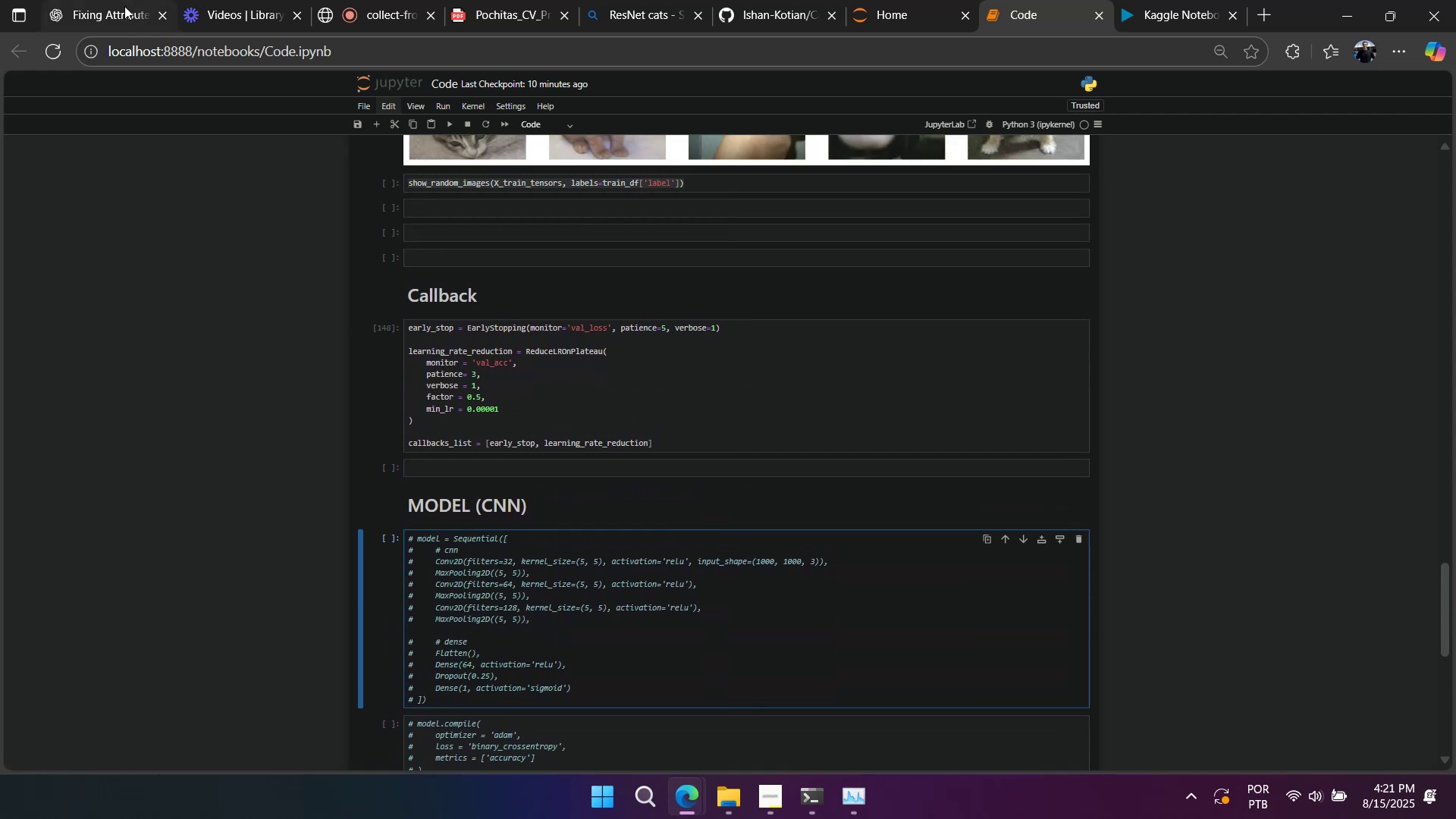 
left_click([124, 6])
 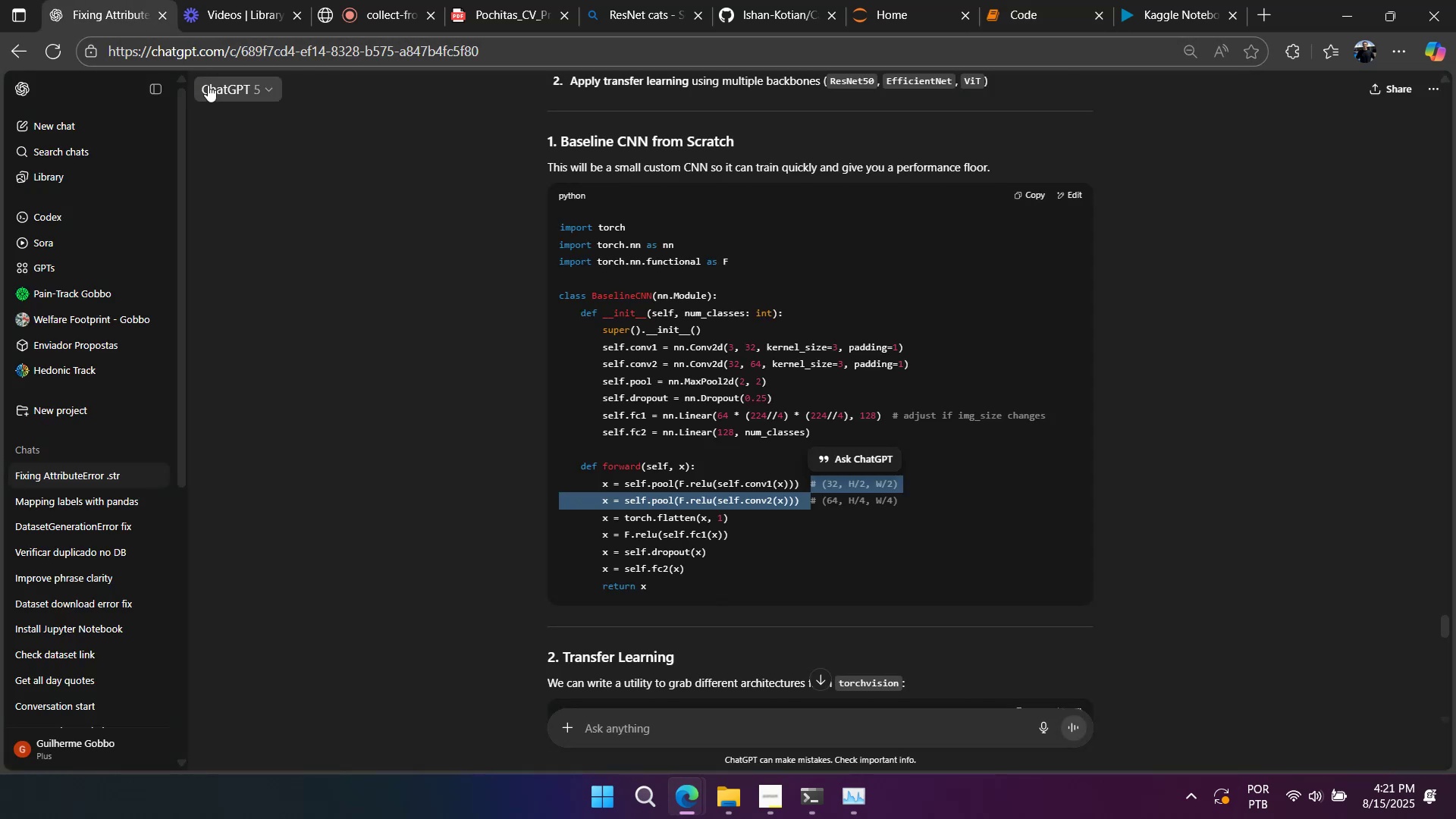 
scroll: coordinate [510, 486], scroll_direction: down, amount: 3.0
 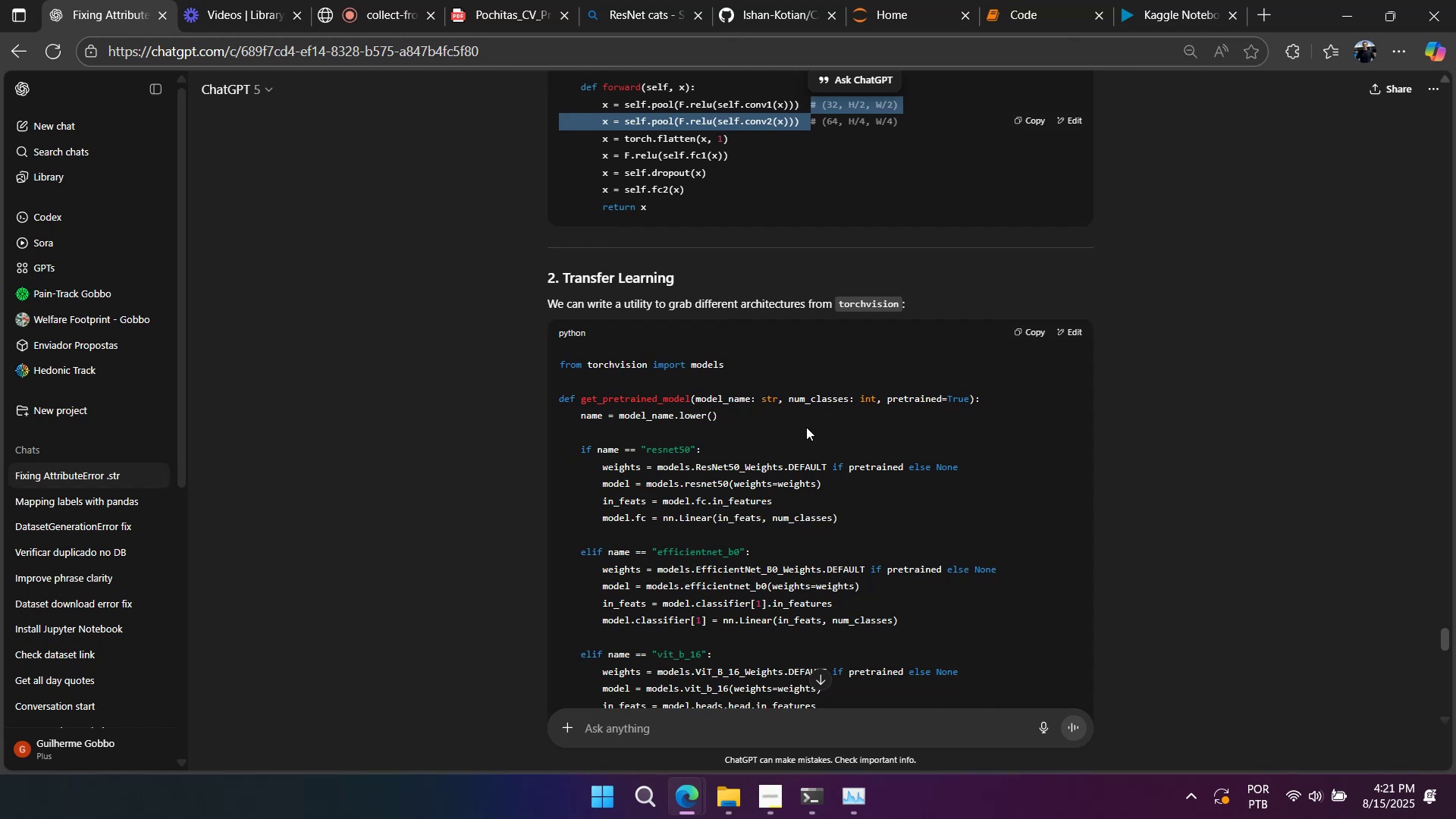 
wait(8.38)
 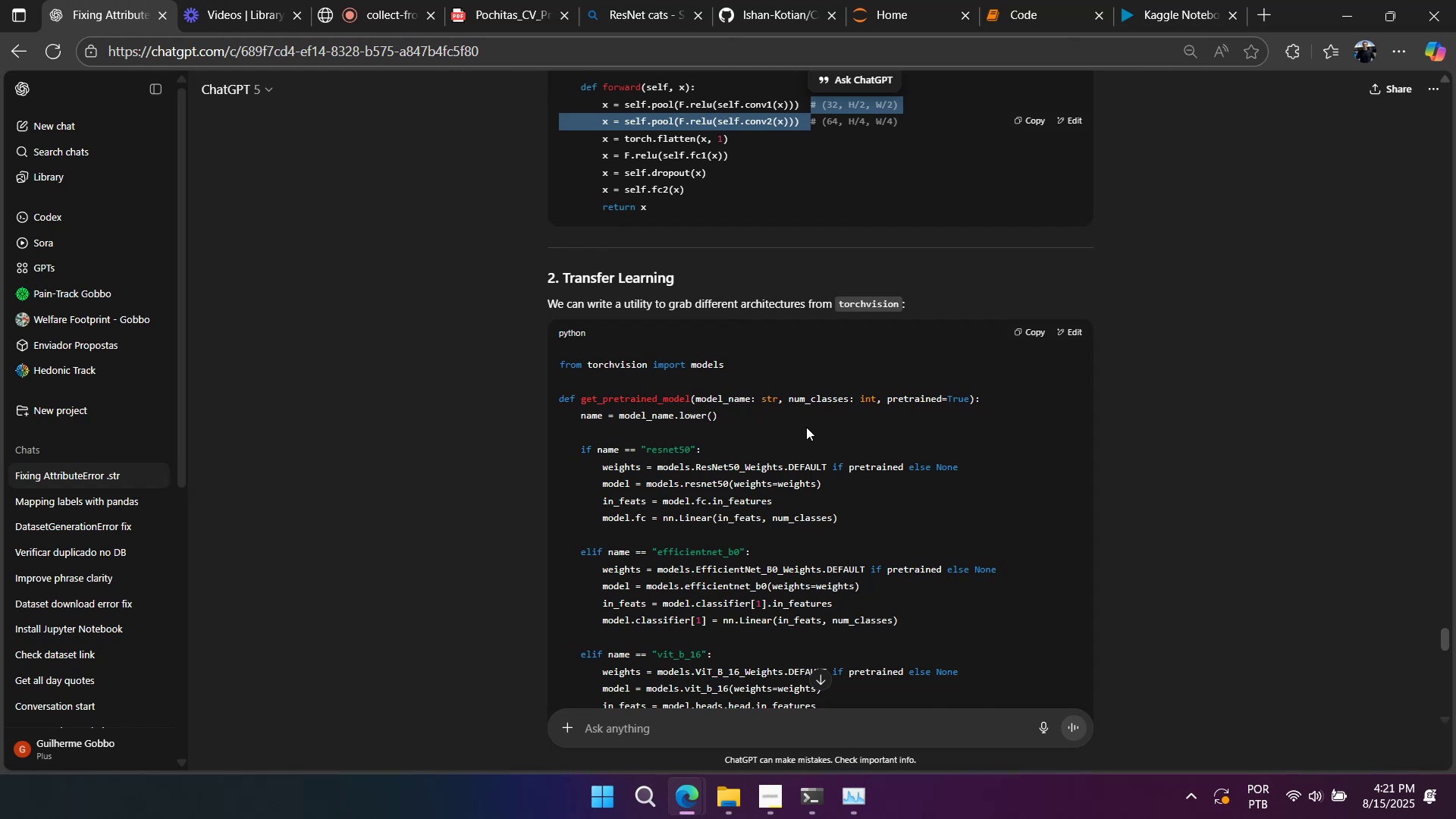 
scroll: coordinate [817, 434], scroll_direction: down, amount: 5.0
 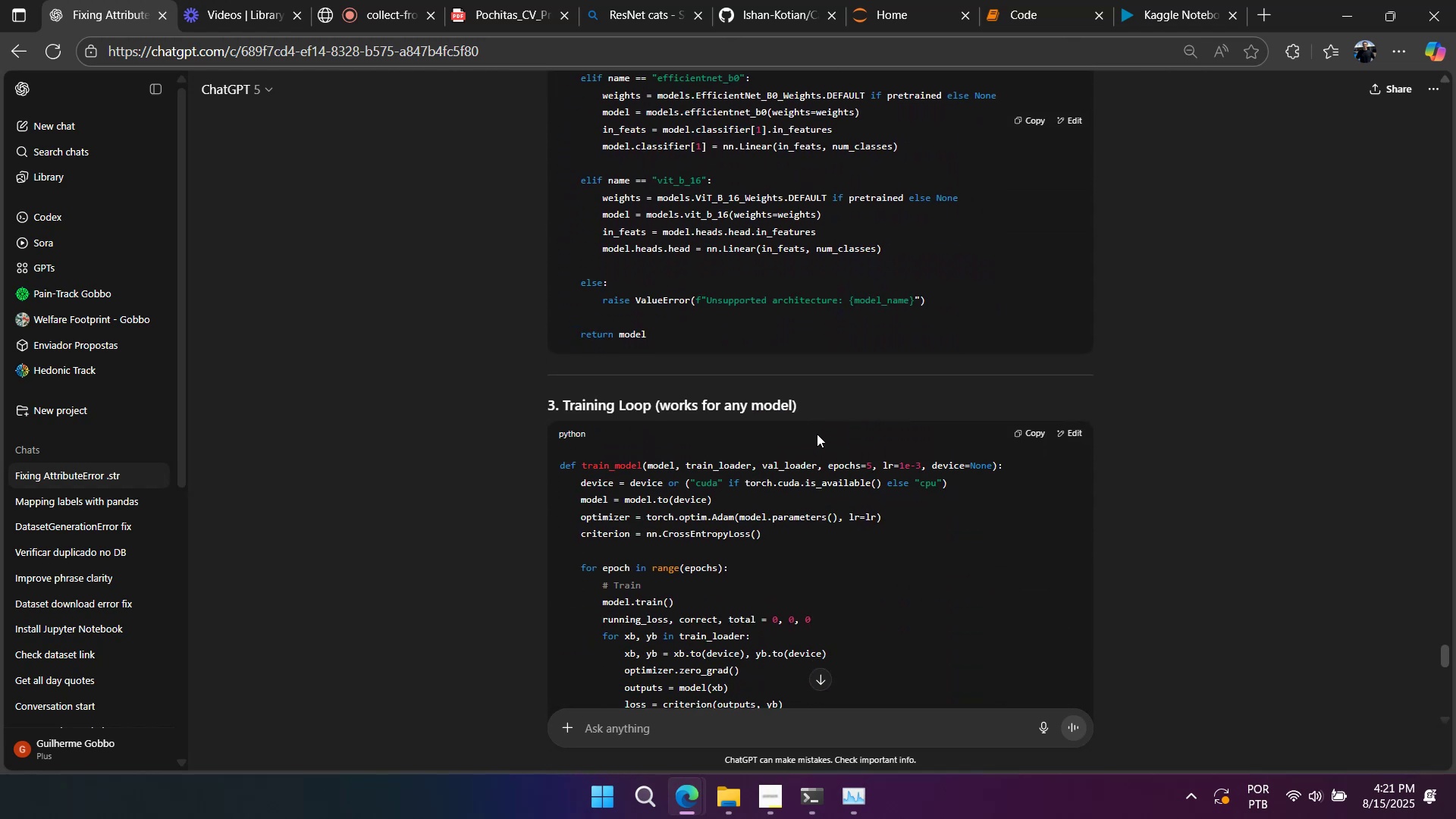 
scroll: coordinate [817, 434], scroll_direction: up, amount: 3.0
 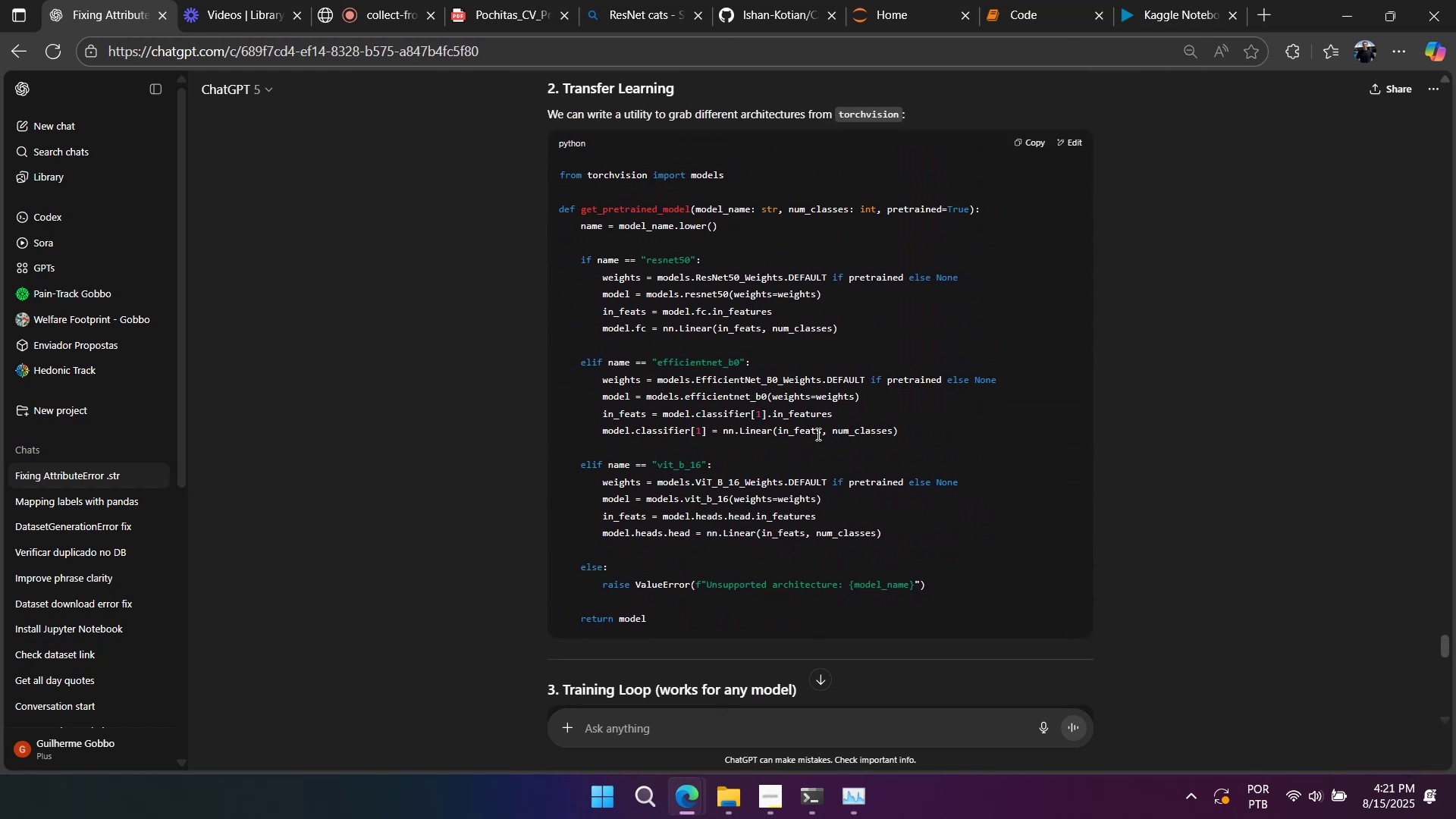 
scroll: coordinate [795, 464], scroll_direction: down, amount: 11.0
 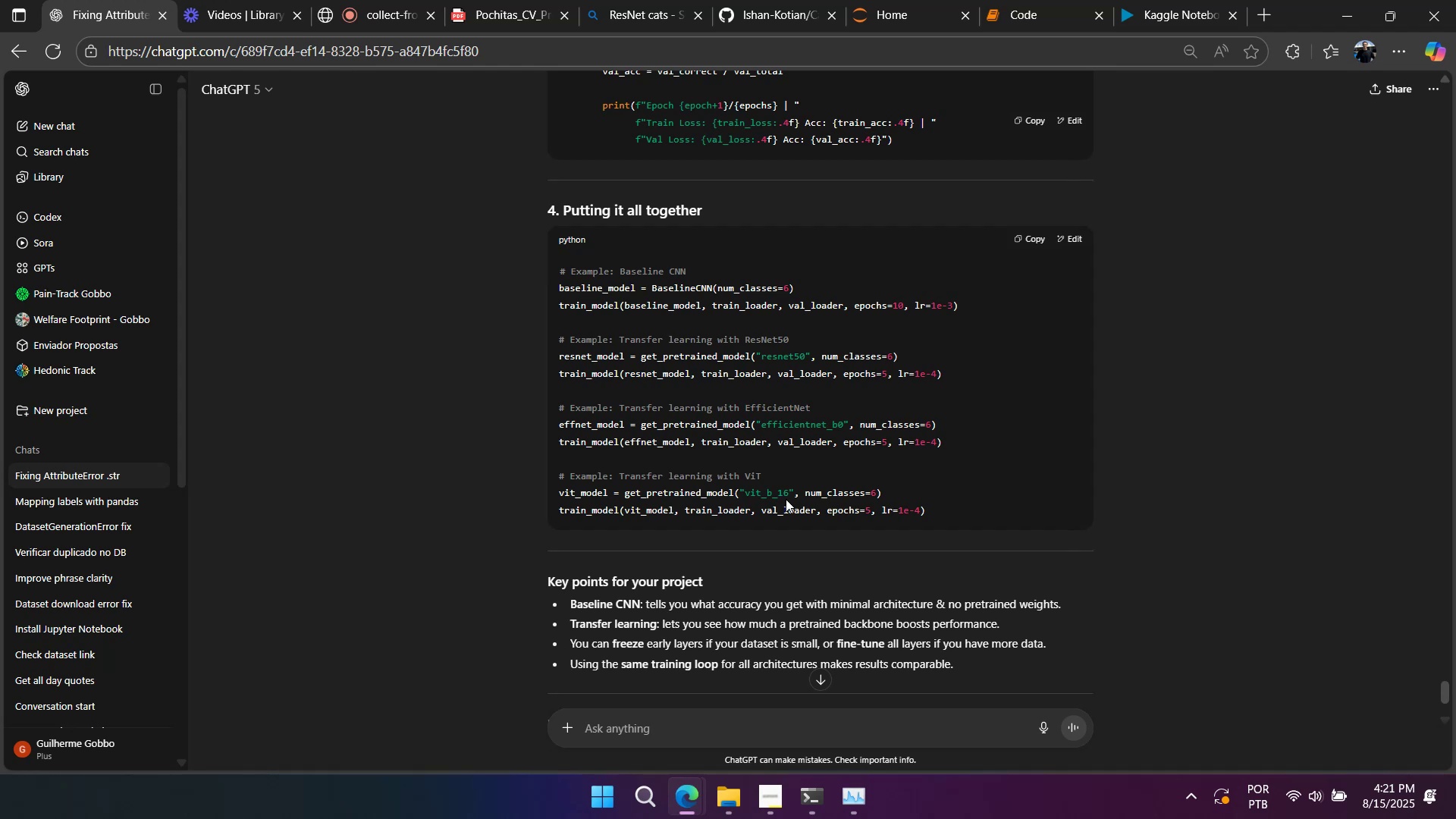 
wait(7.0)
 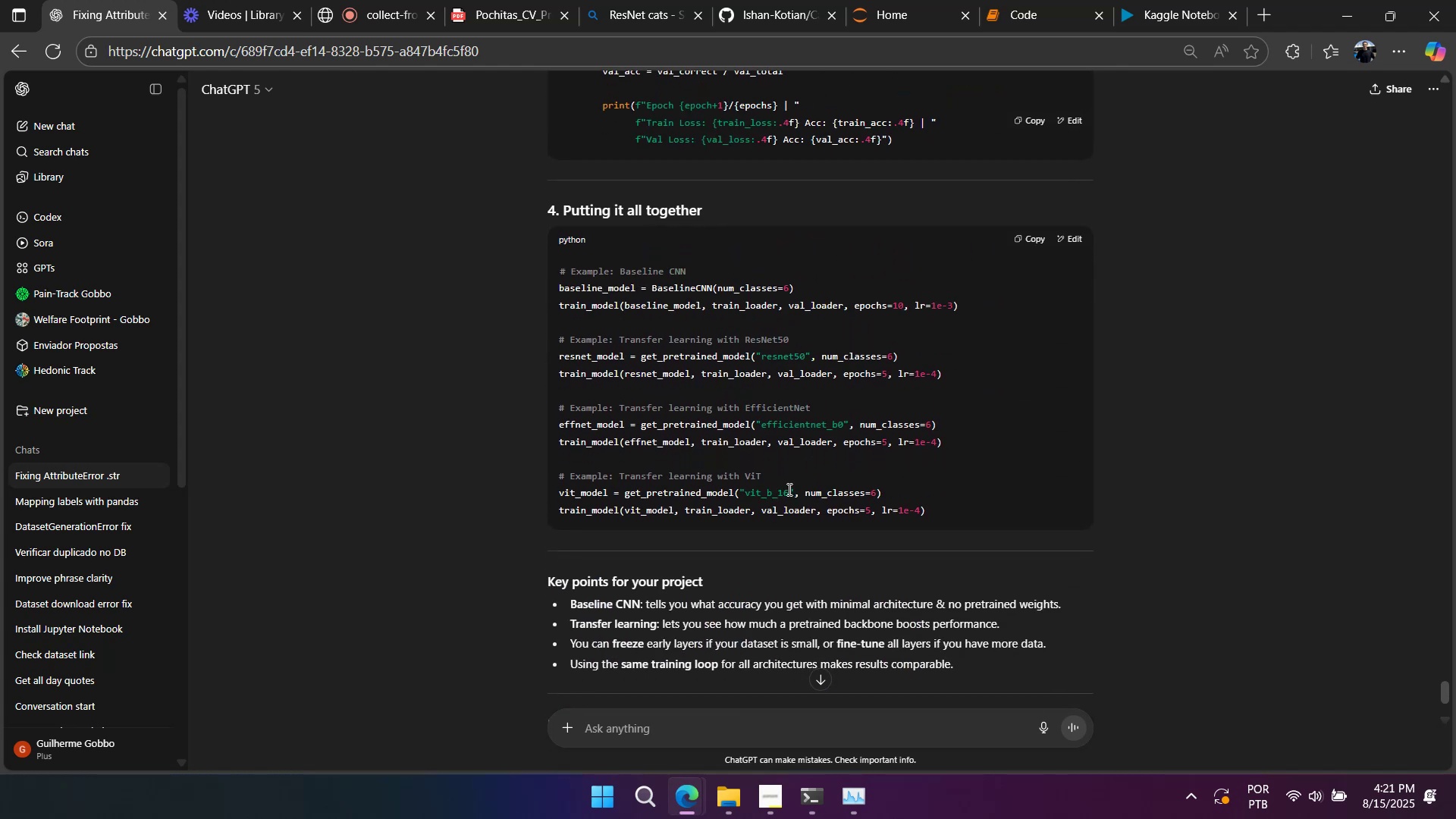 
double_click([770, 308])
 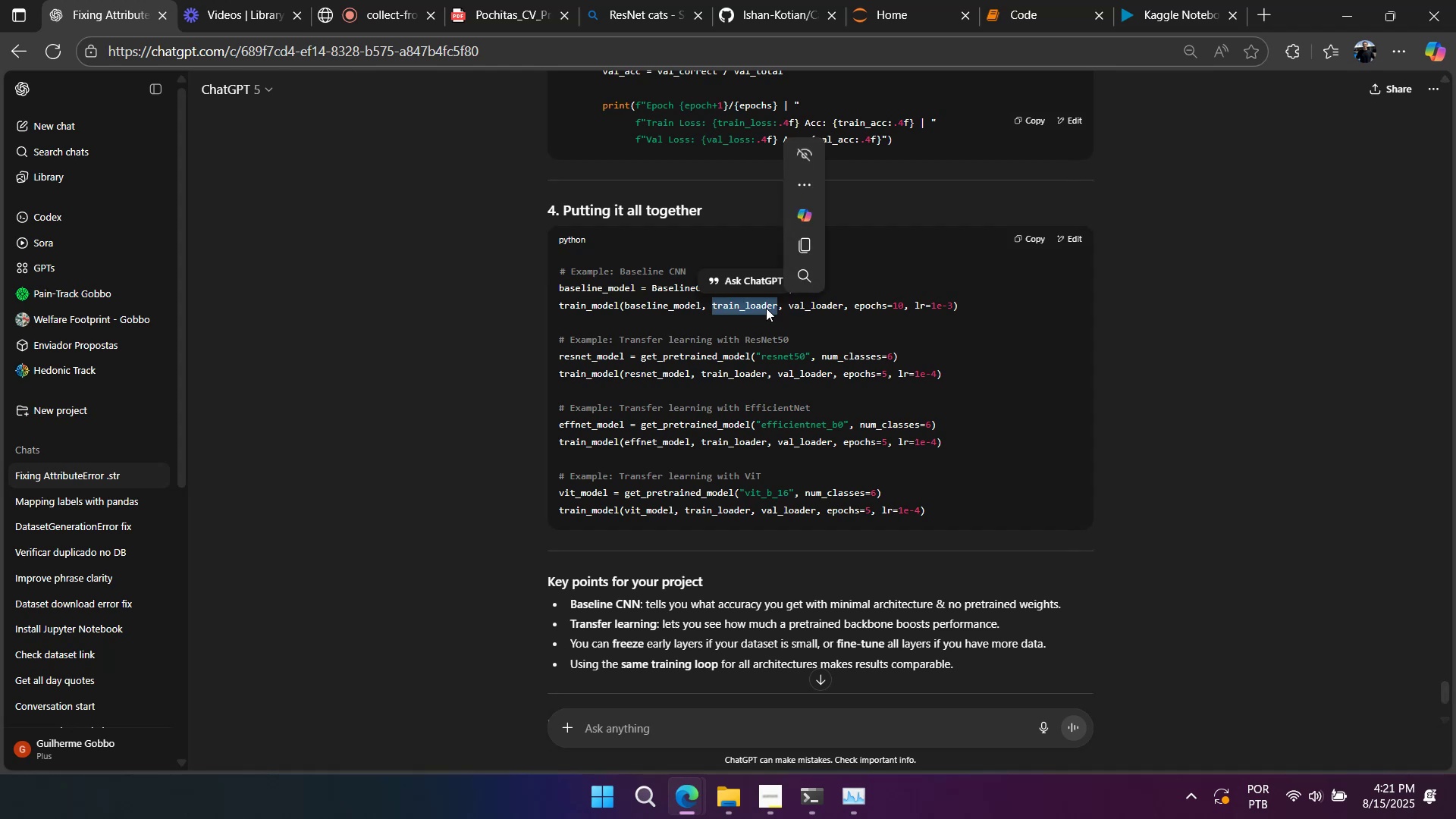 
key(Control+C)
 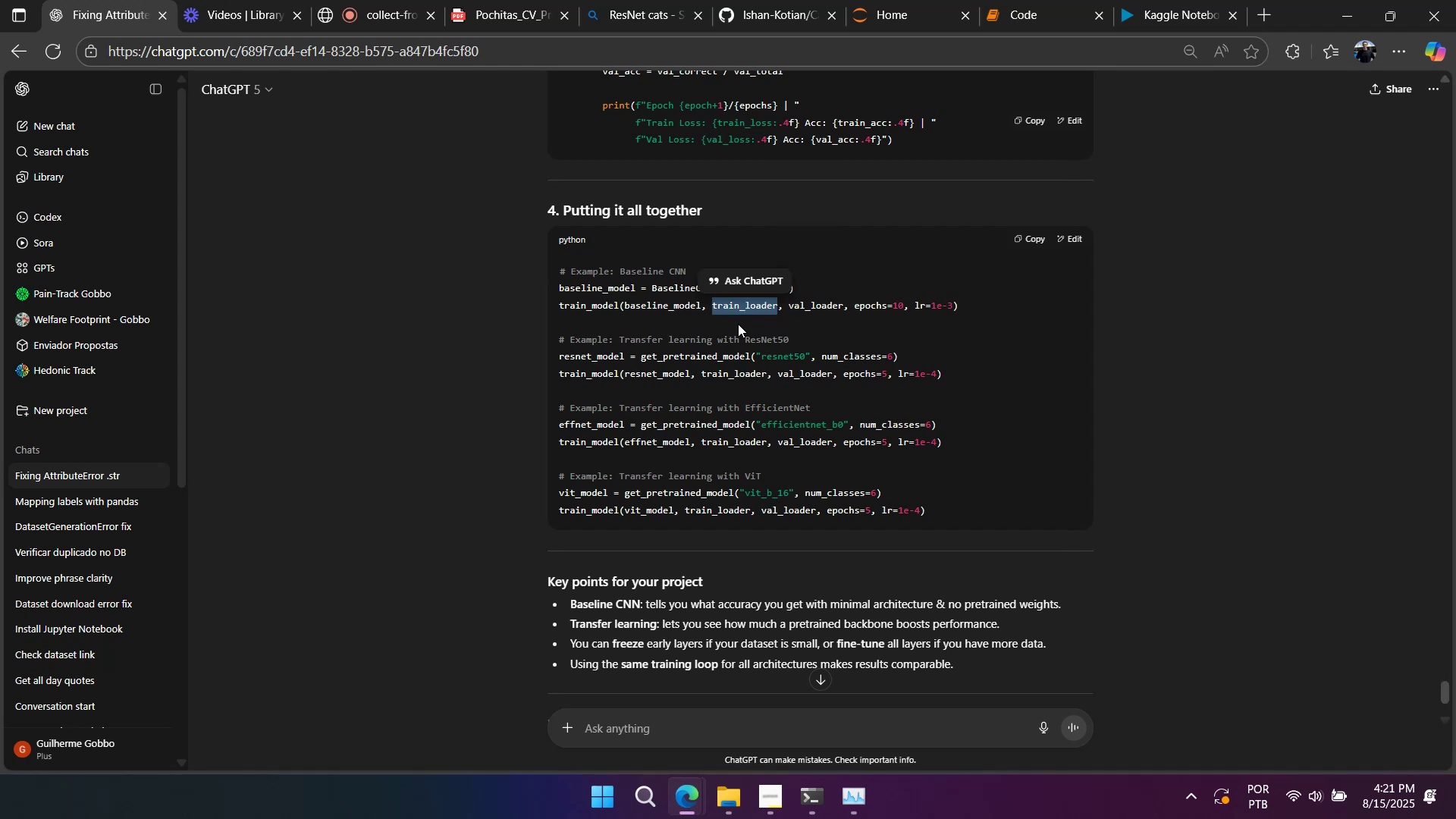 
key(Control+F)
 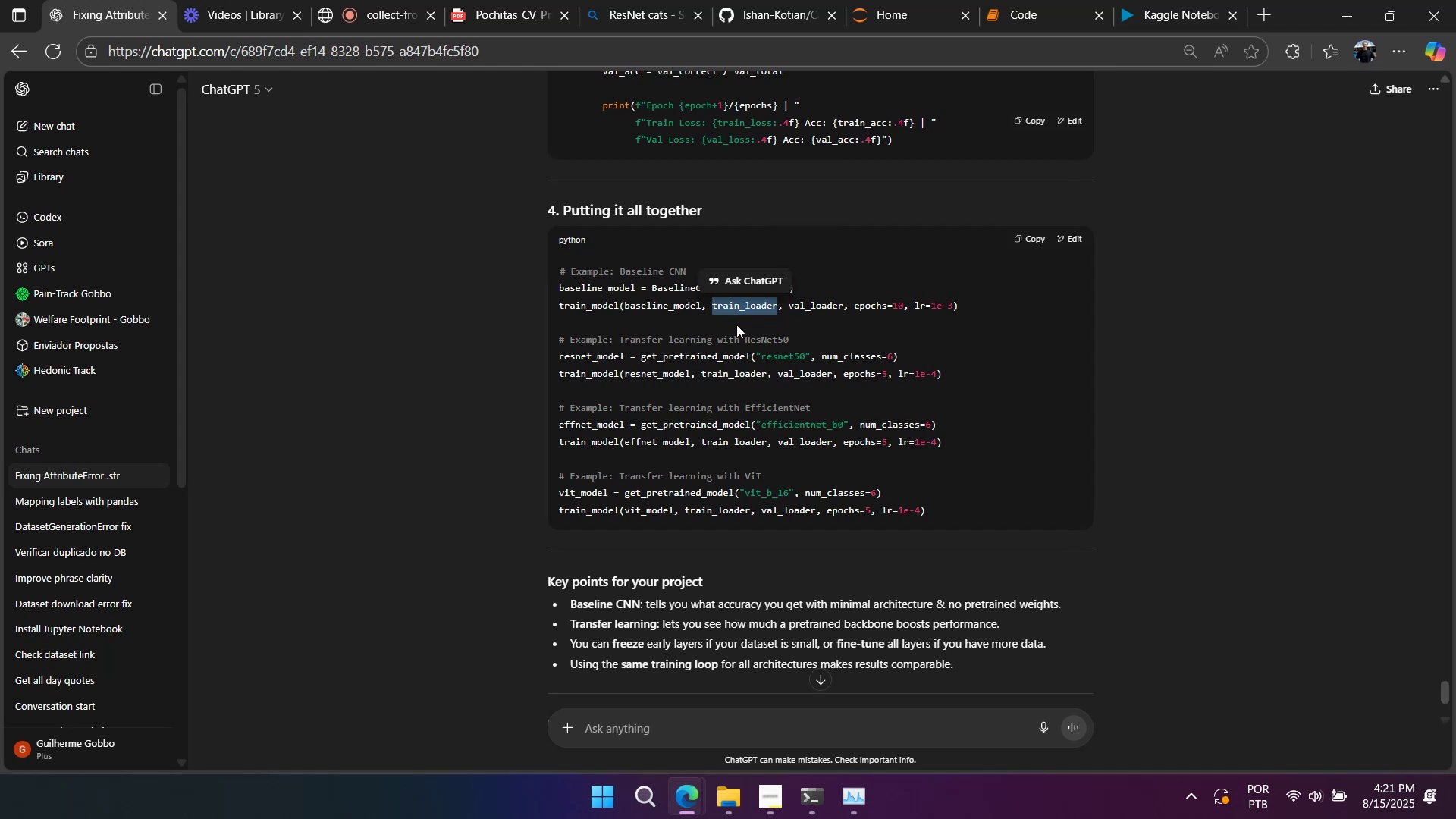 
key(Control+V)
 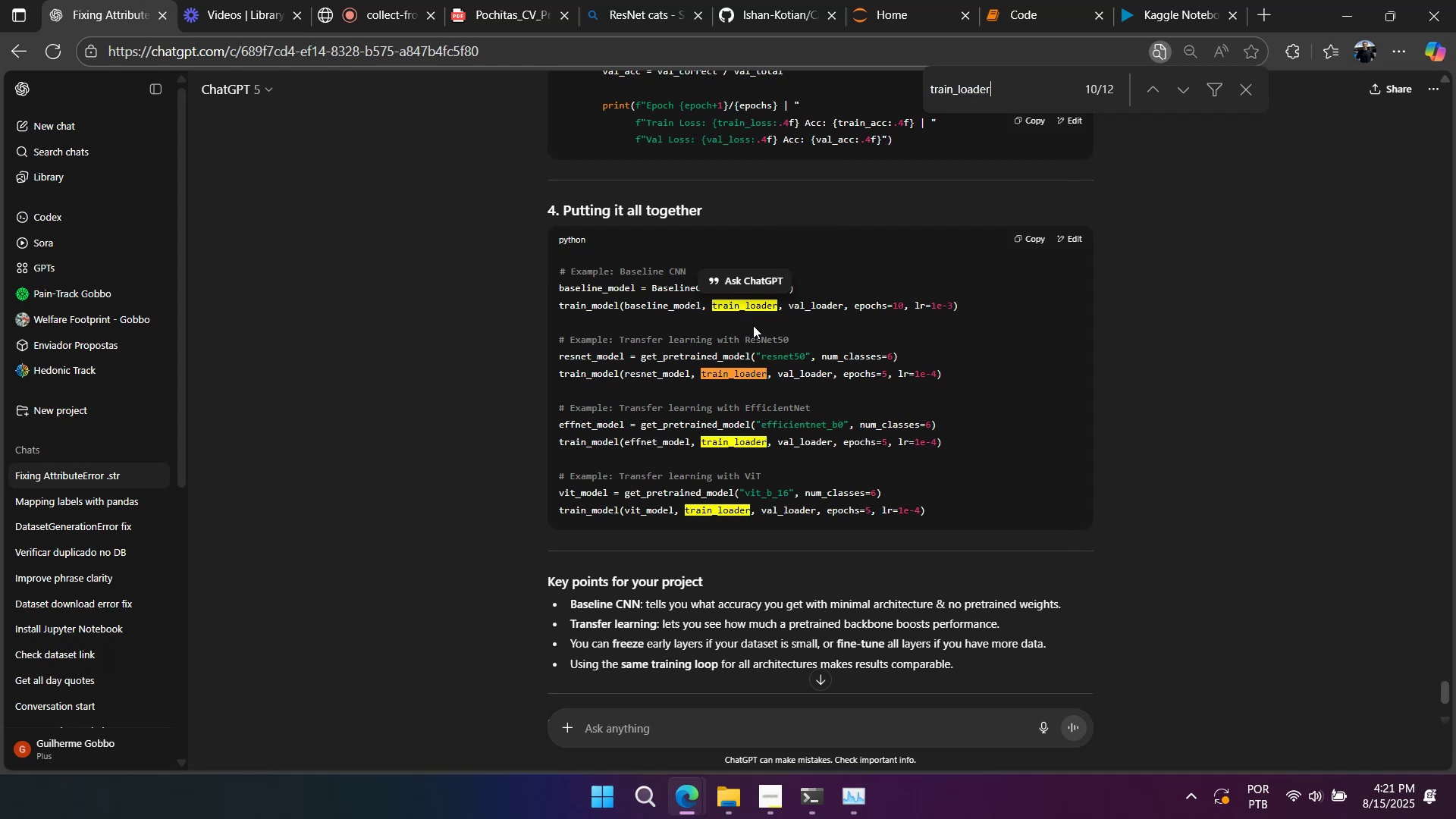 
scroll: coordinate [730, 369], scroll_direction: up, amount: 24.0
 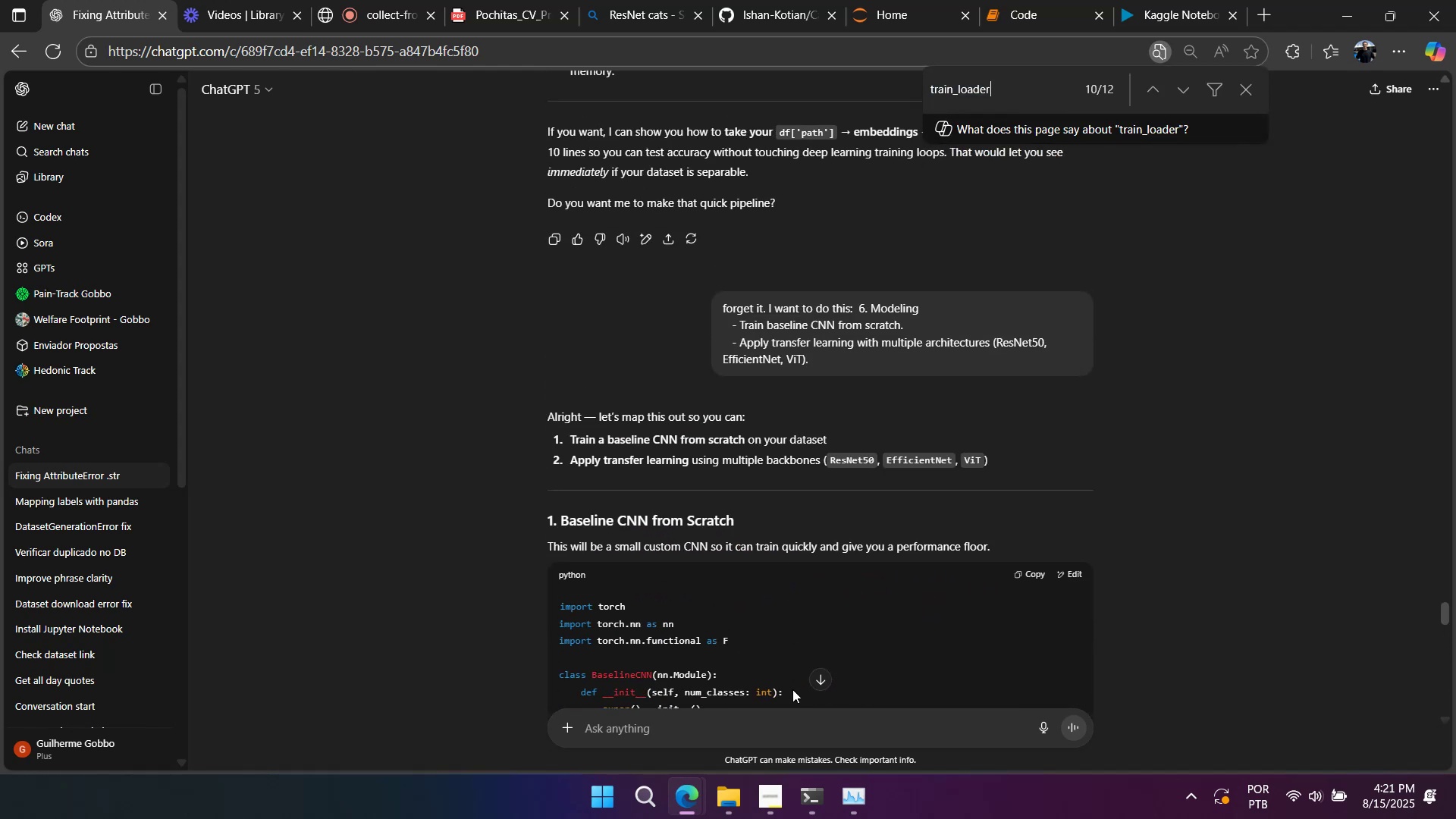 
scroll: coordinate [809, 664], scroll_direction: down, amount: 14.0
 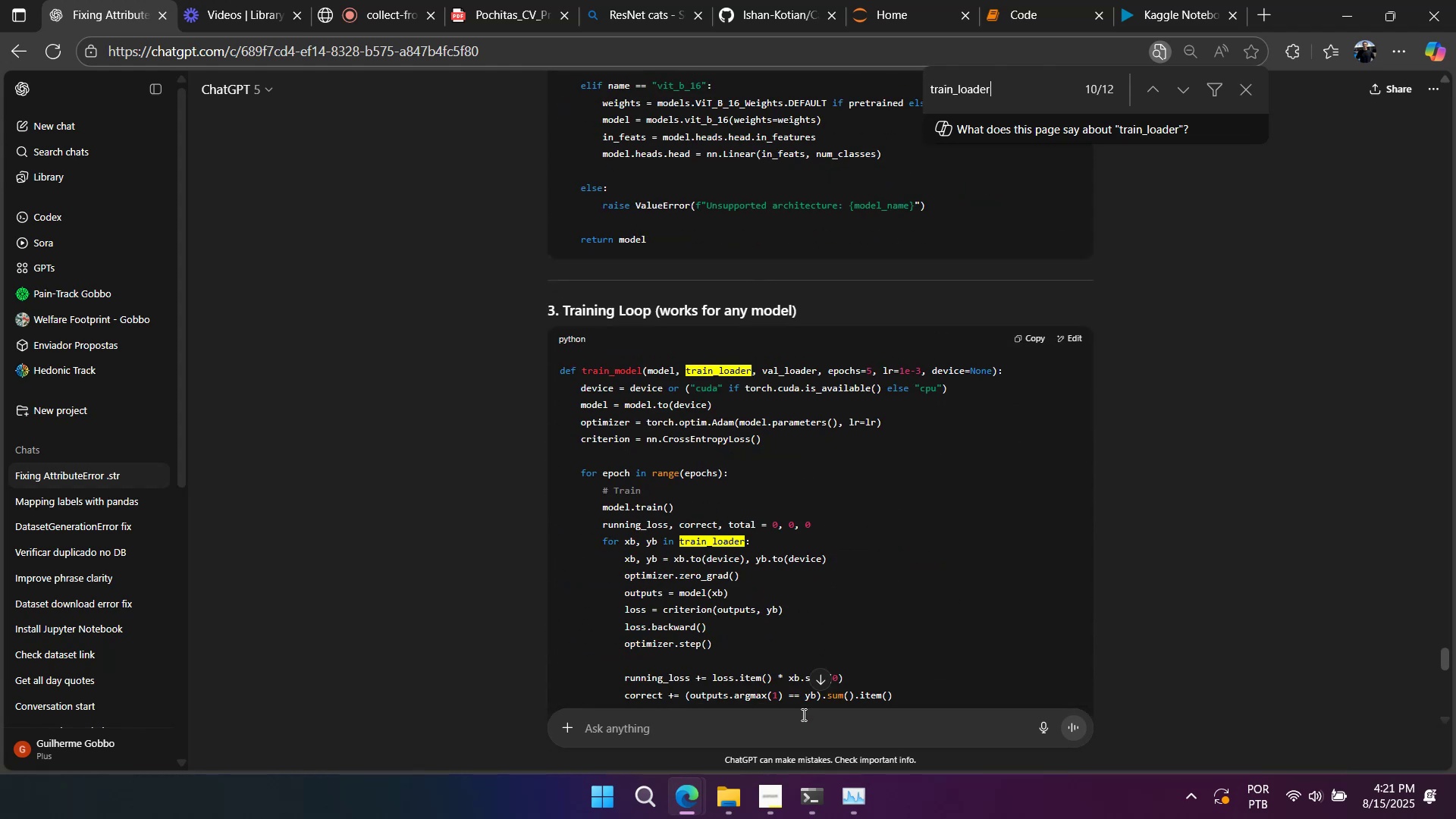 
left_click([802, 720])
 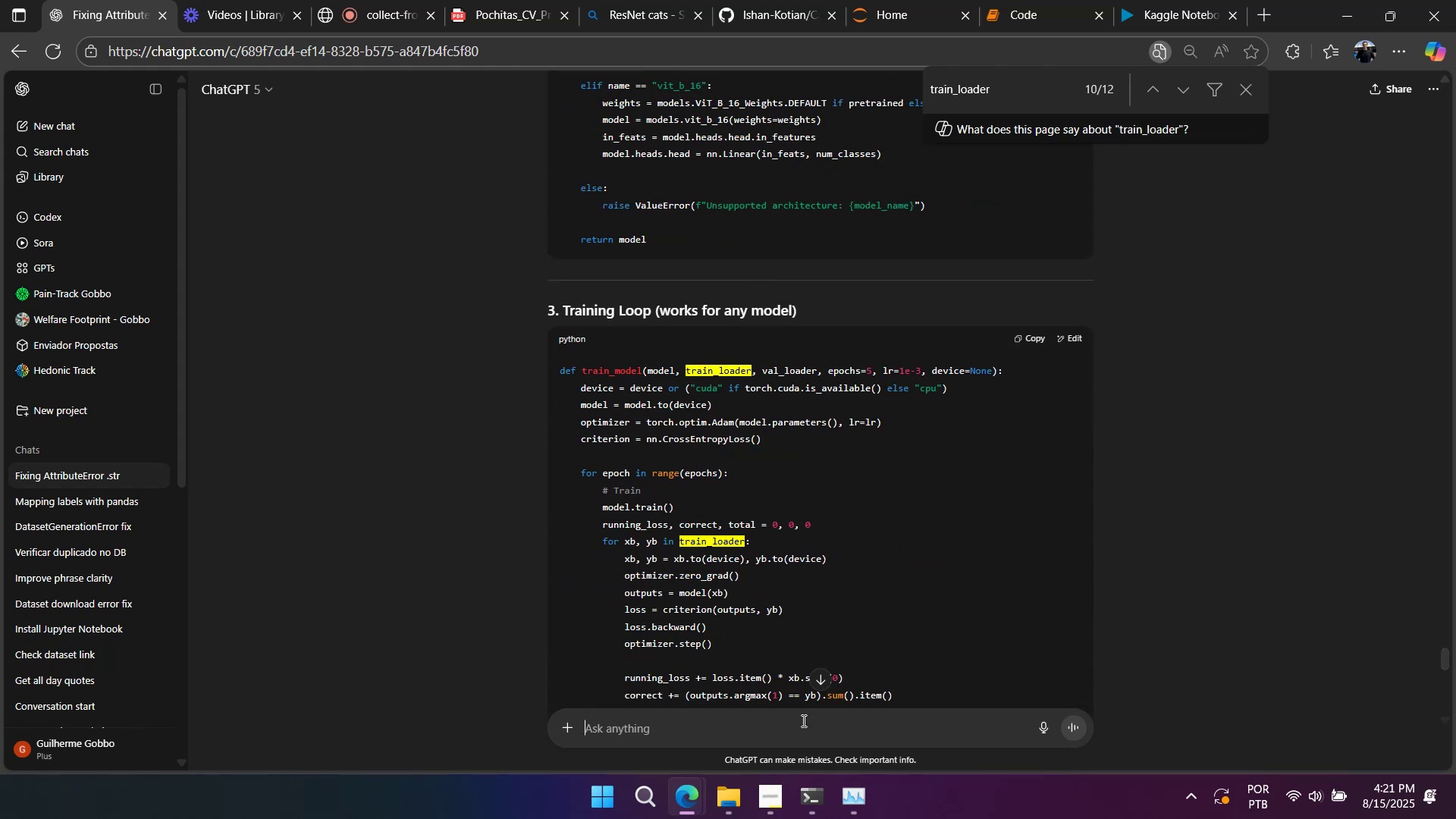 
type(what is this train loadr)
 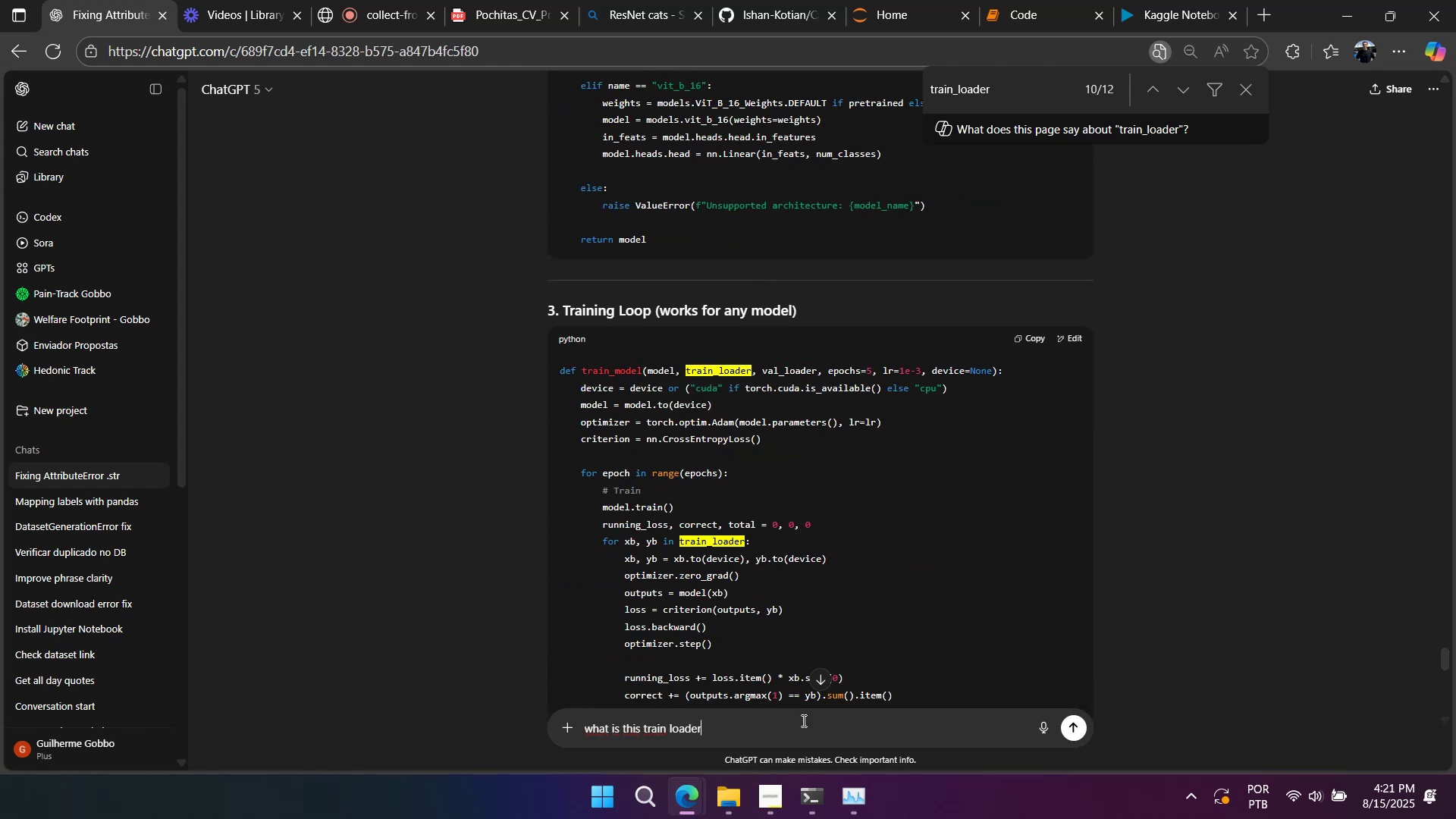 
key(Shift+Unknown)
 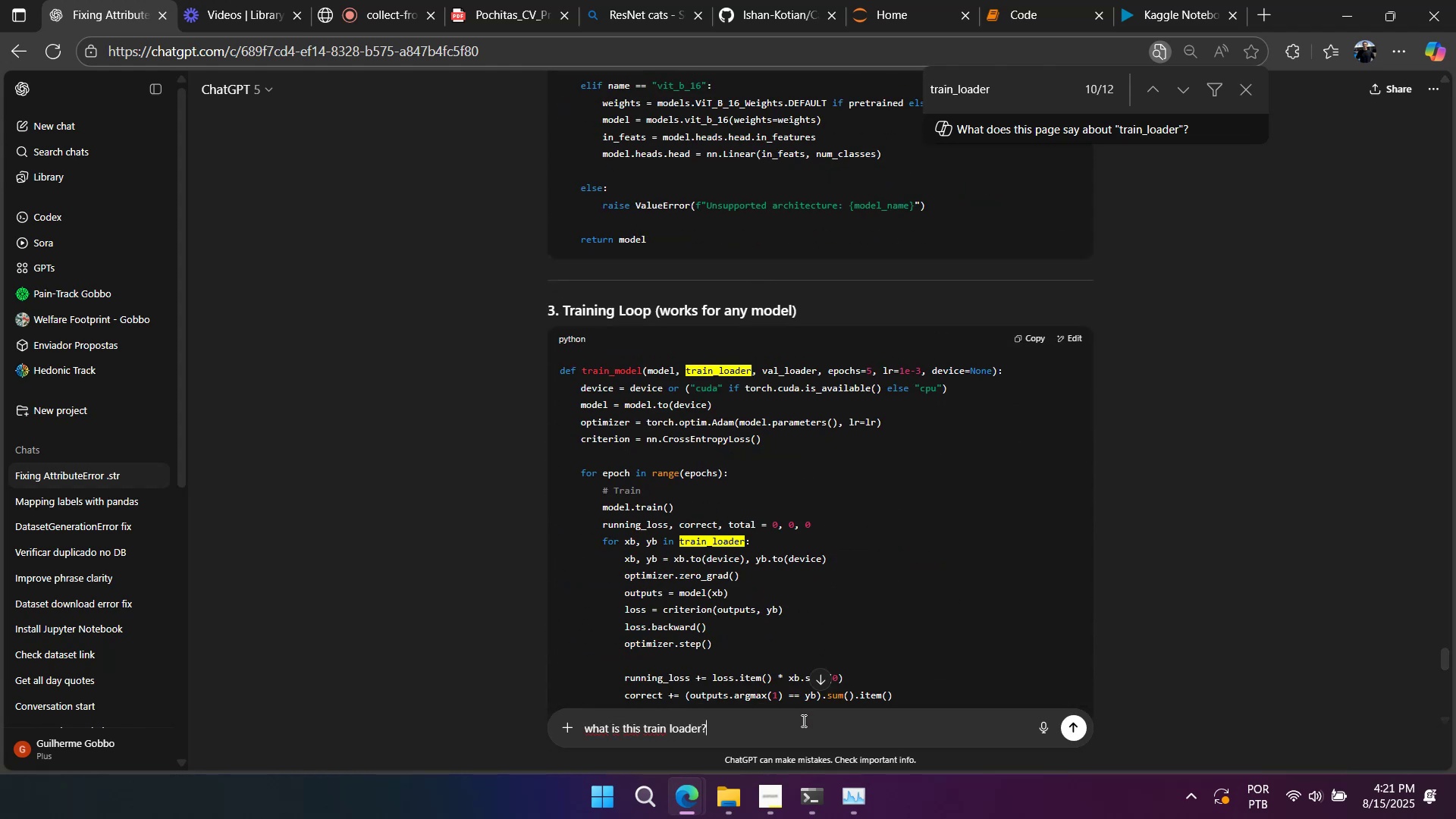 
key(Shift+Enter)
 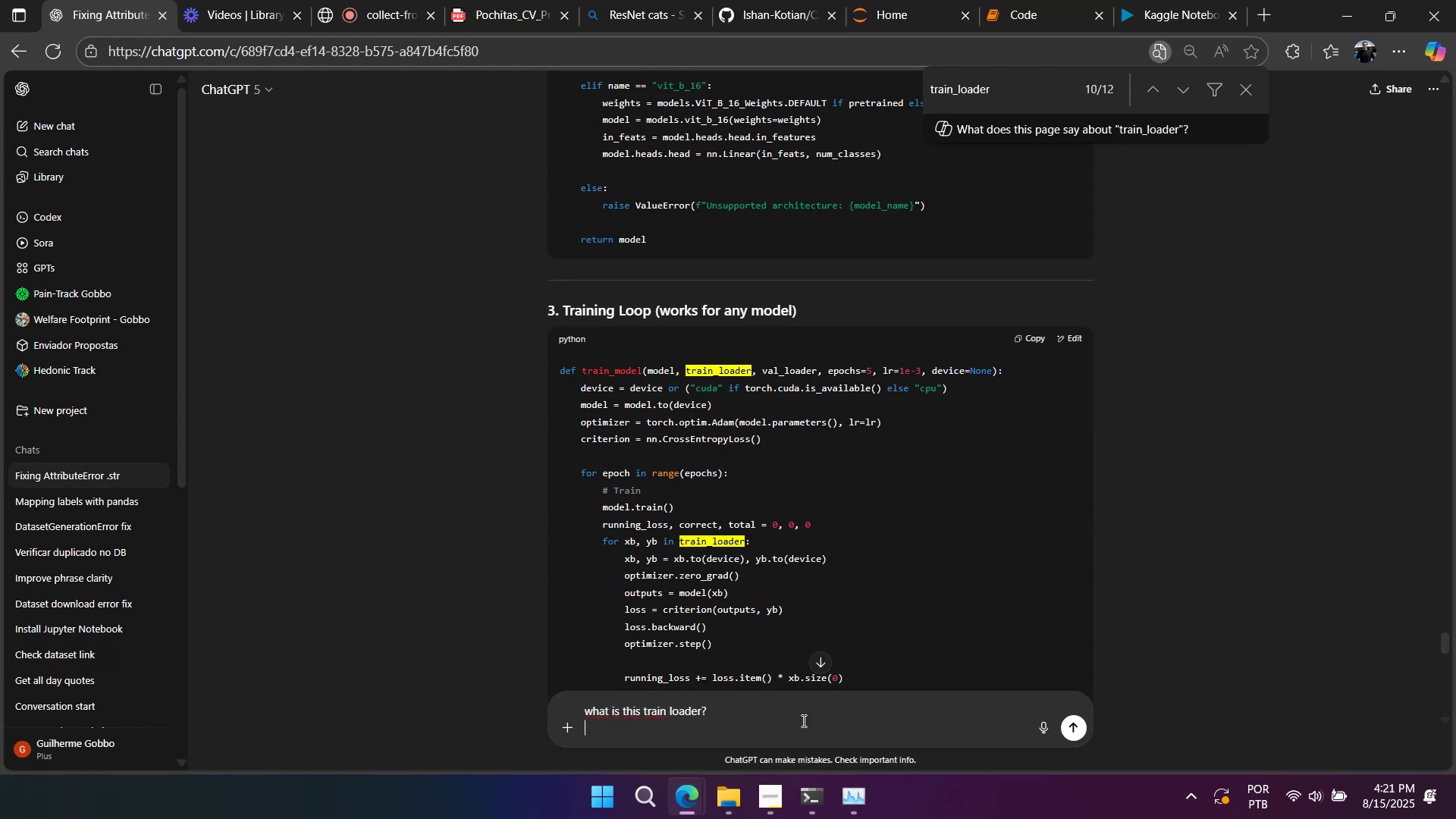 
key(Shift+Enter)
 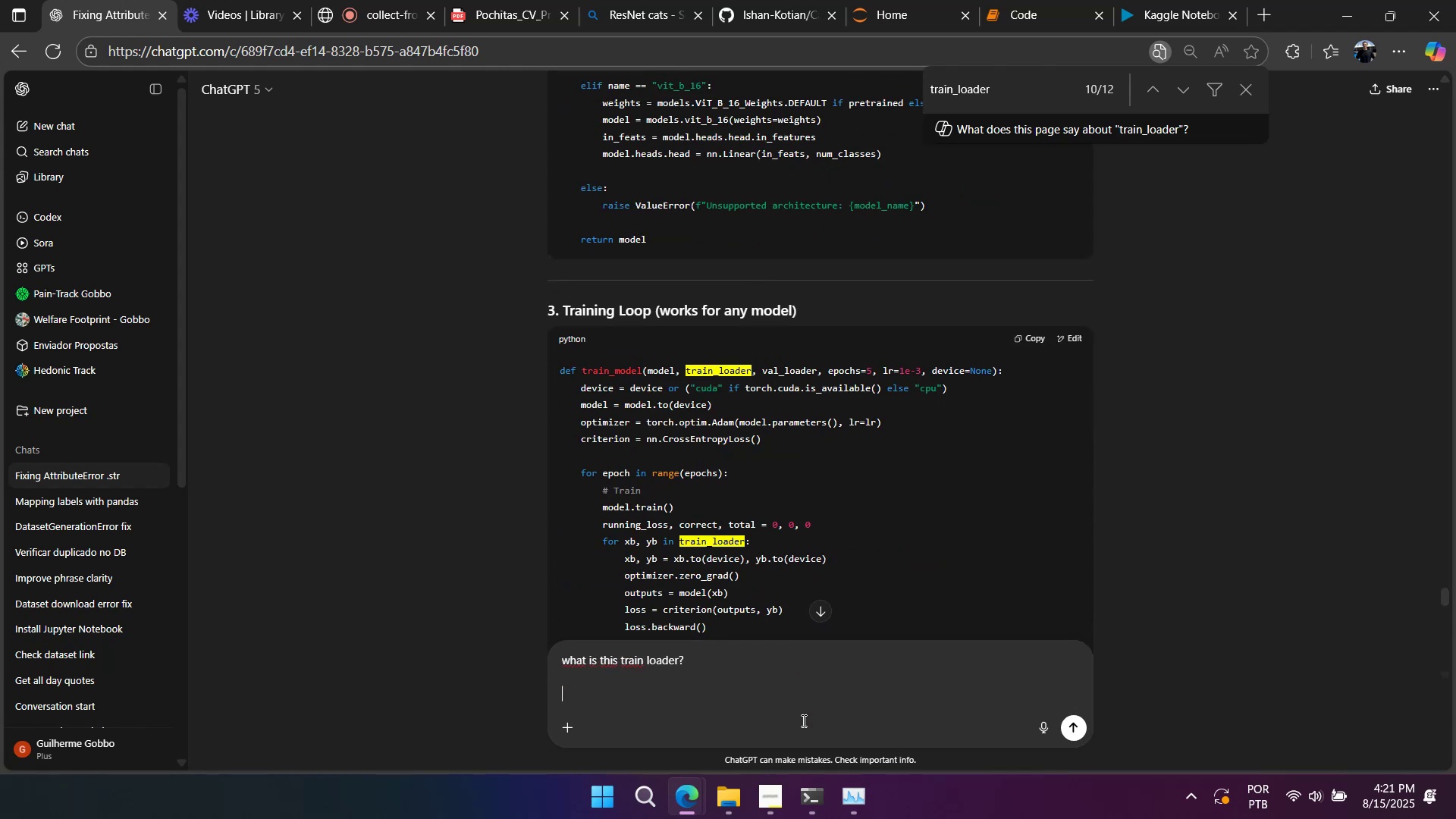 
type(Because my tensors of the images are these?|)
key(Backspace)
 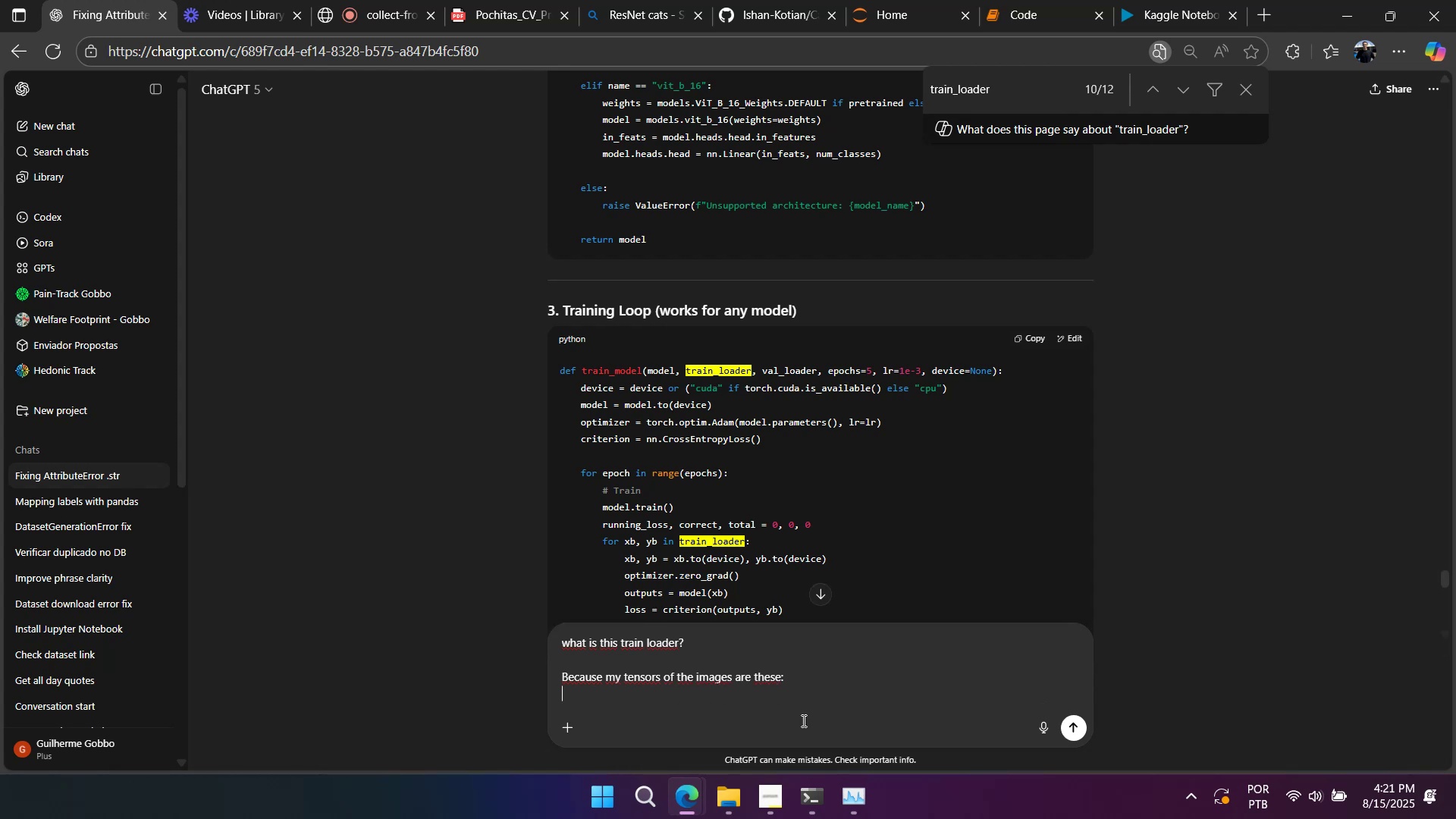 
key(Shift+Enter)
 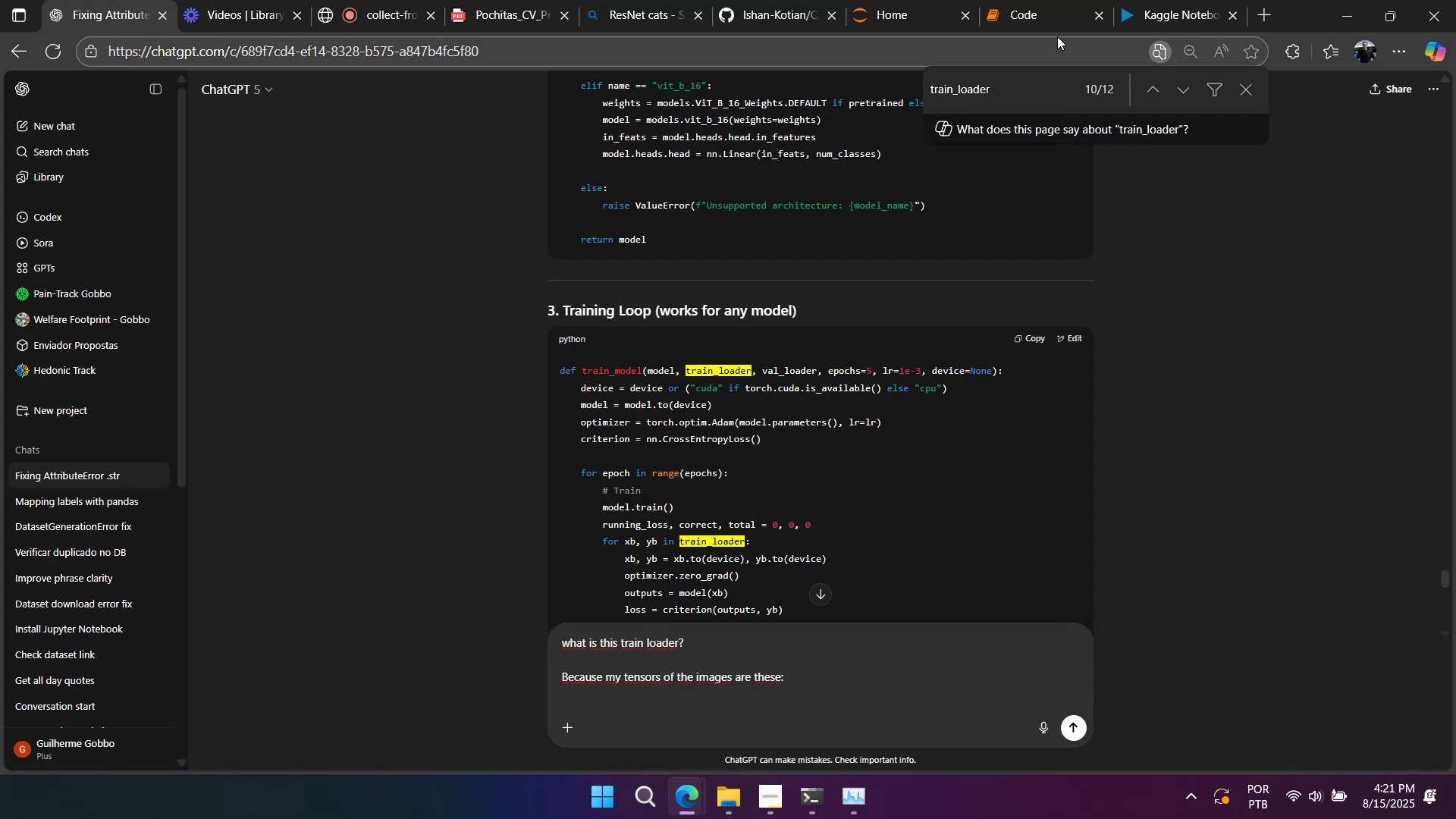 
left_click([1030, 26])
 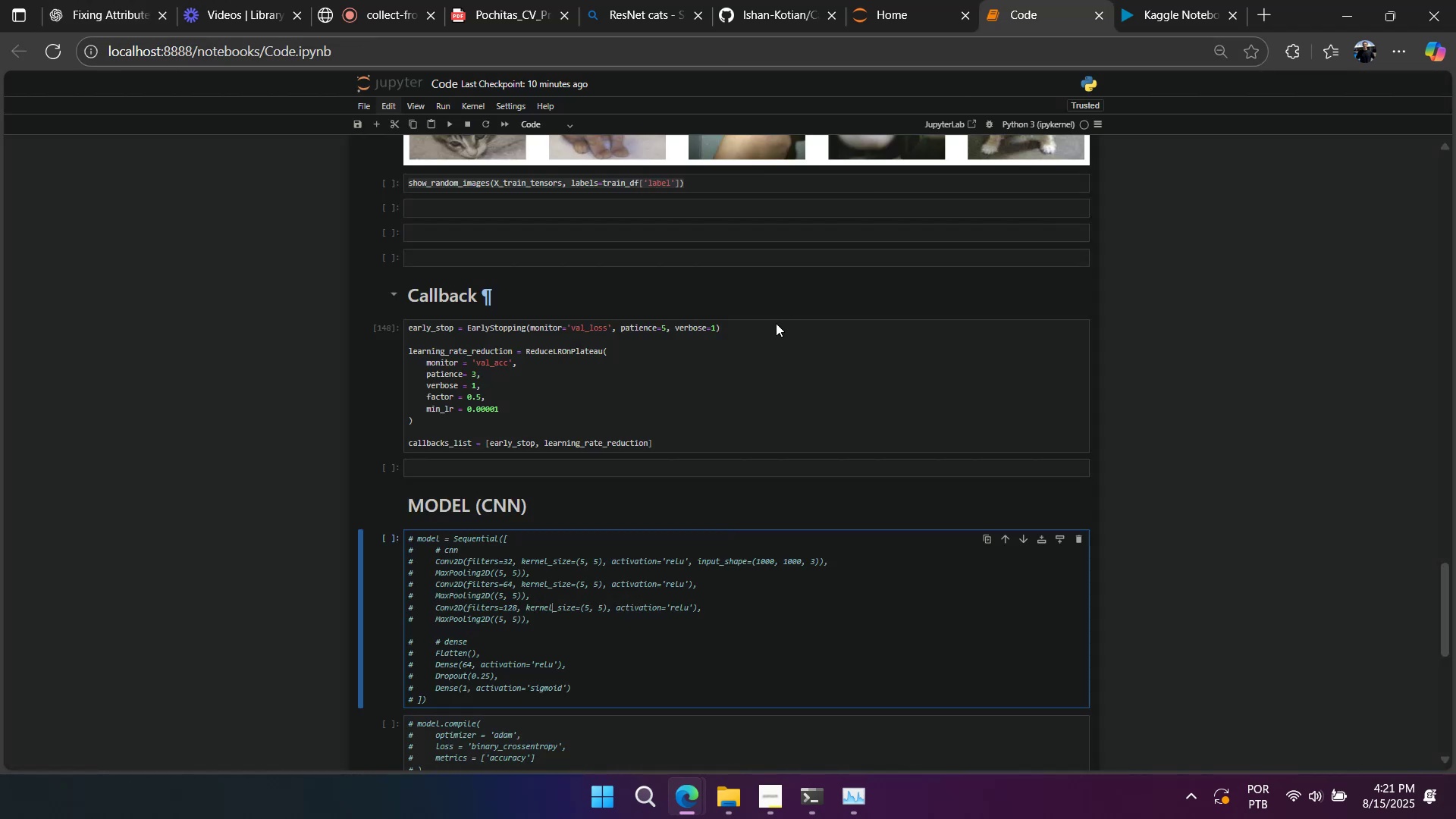 
scroll: coordinate [651, 403], scroll_direction: up, amount: 5.0
 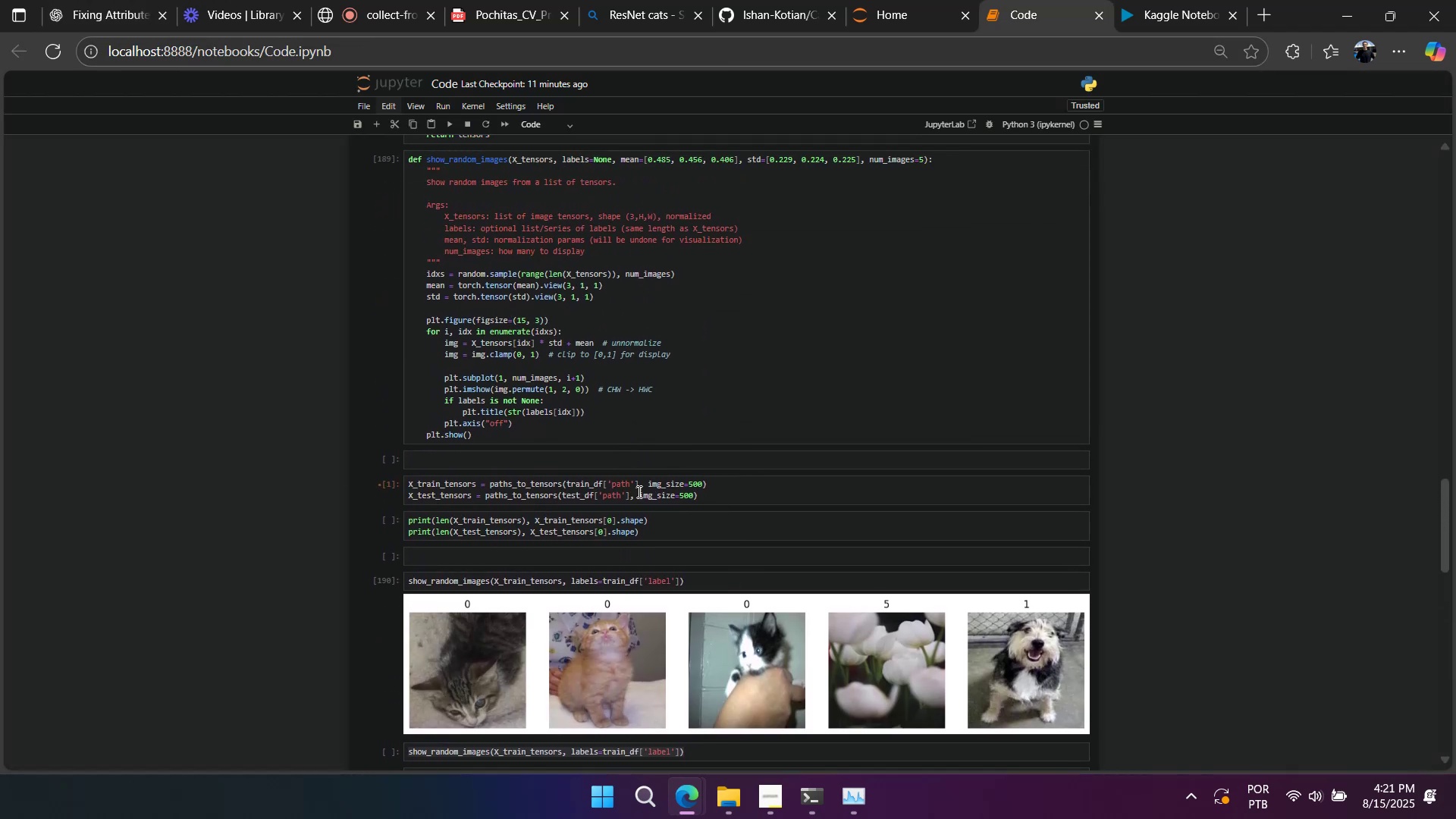 
left_click([643, 498])
 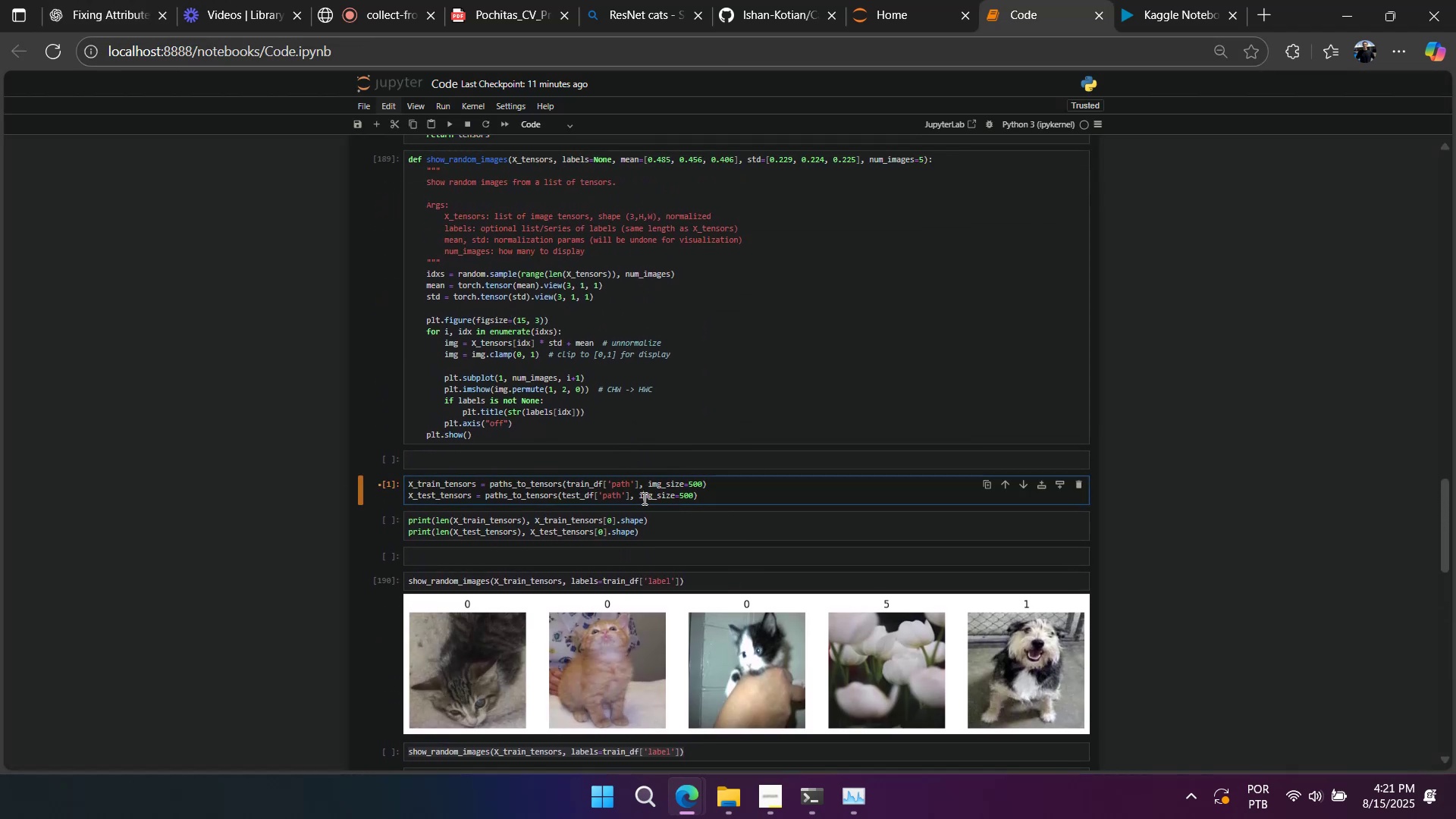 
key(Control+A)
 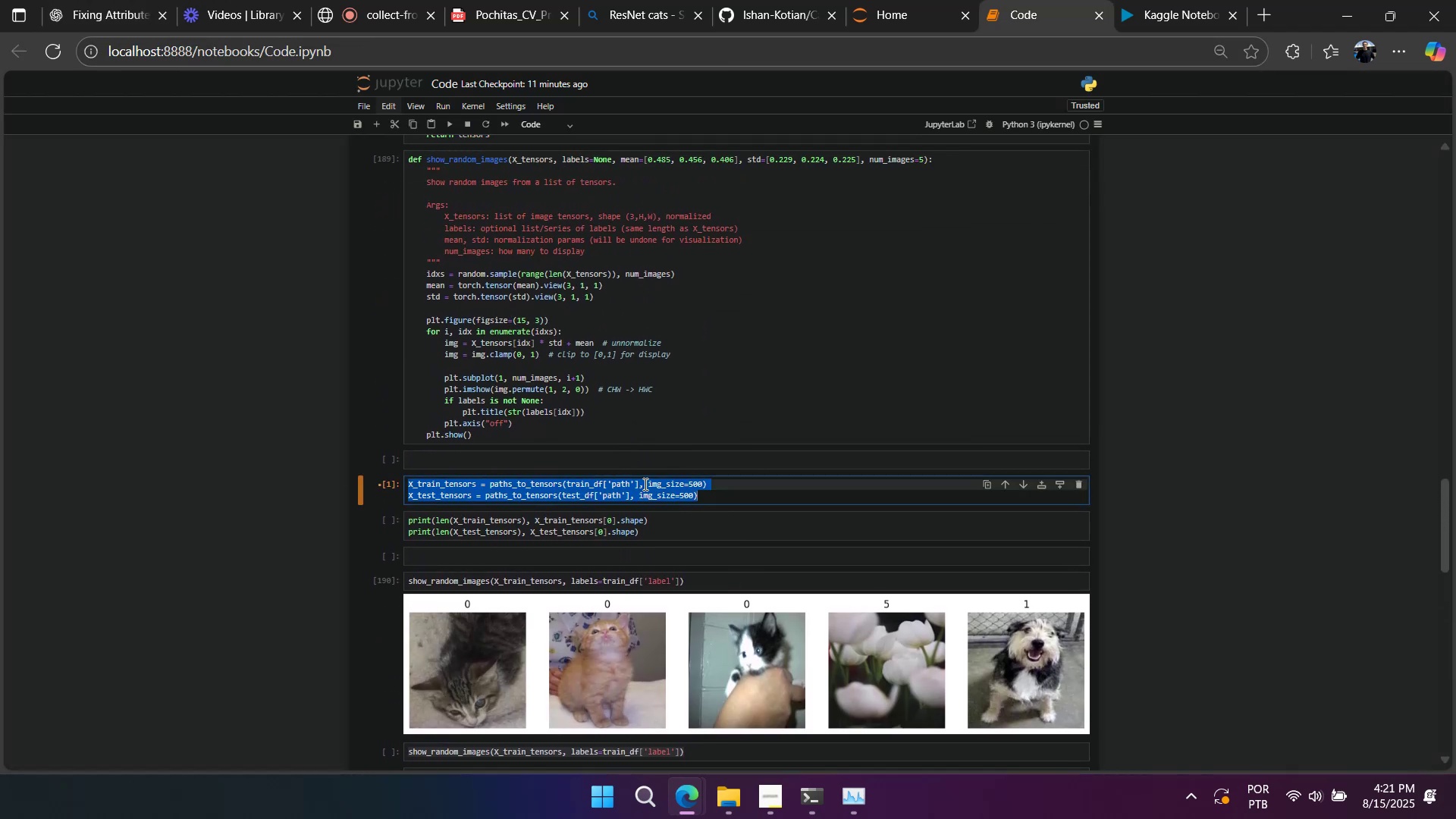 
scroll: coordinate [644, 483], scroll_direction: up, amount: 3.0
 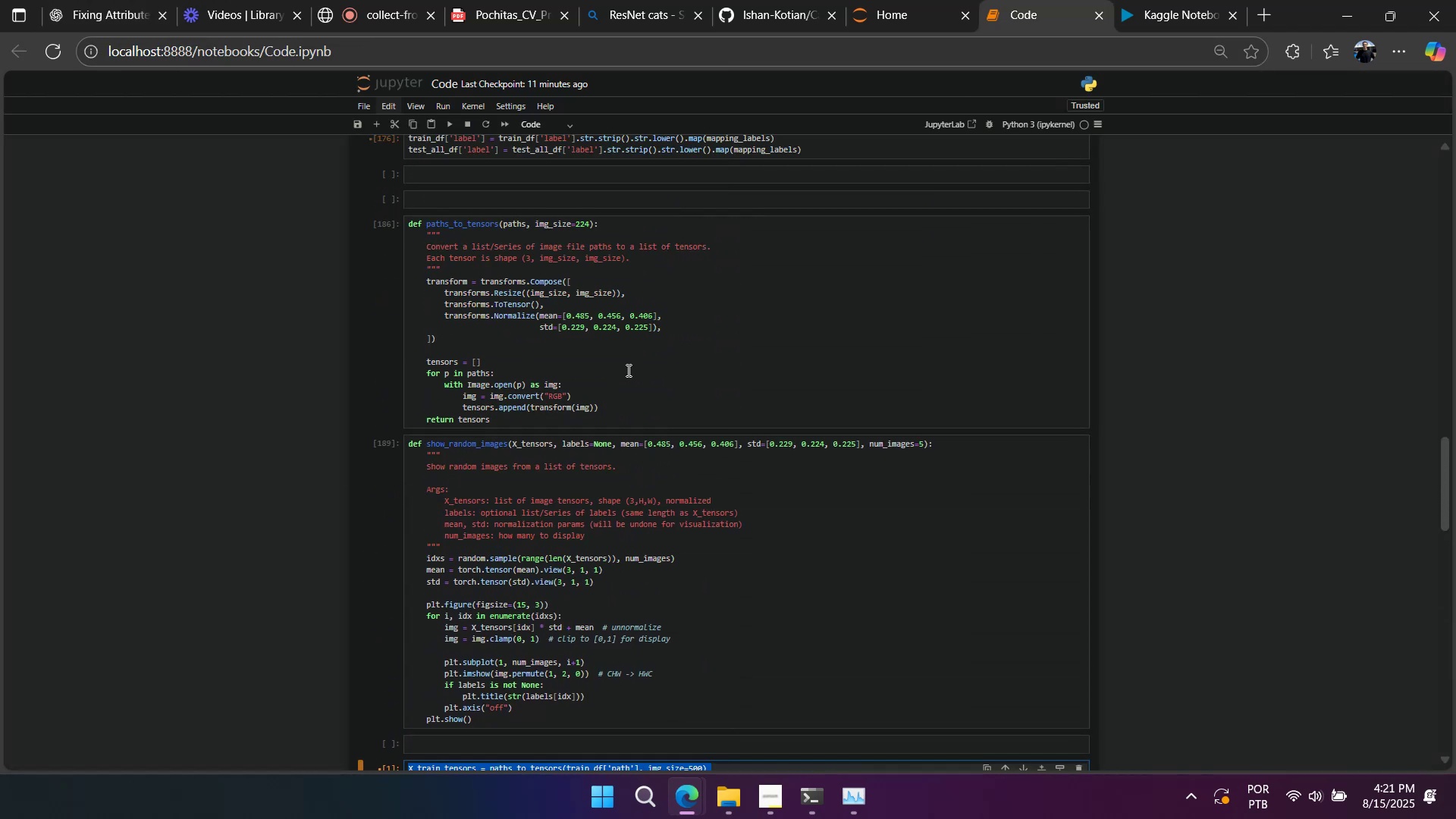 
left_click([627, 356])
 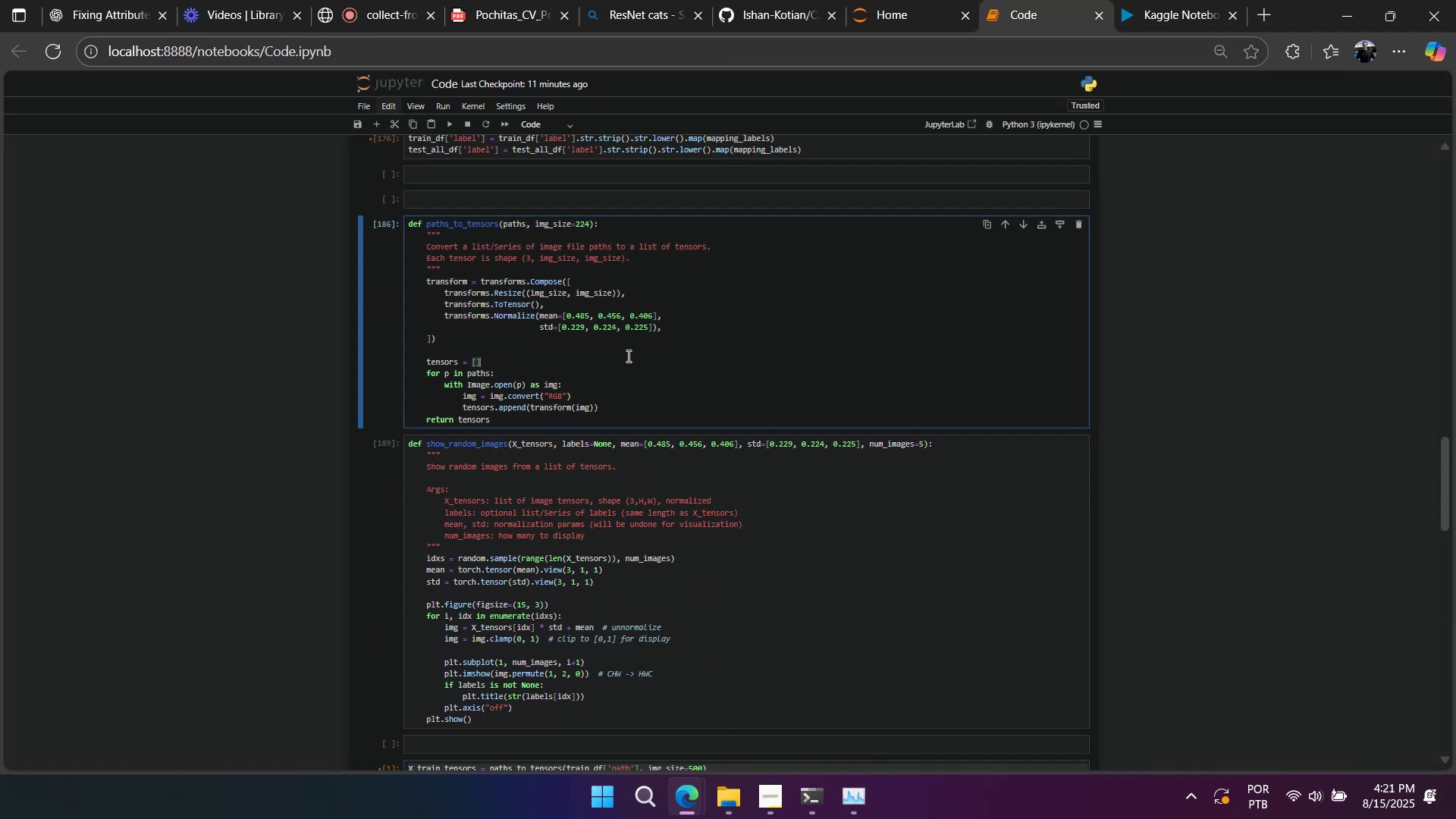 
key(Control+A)
 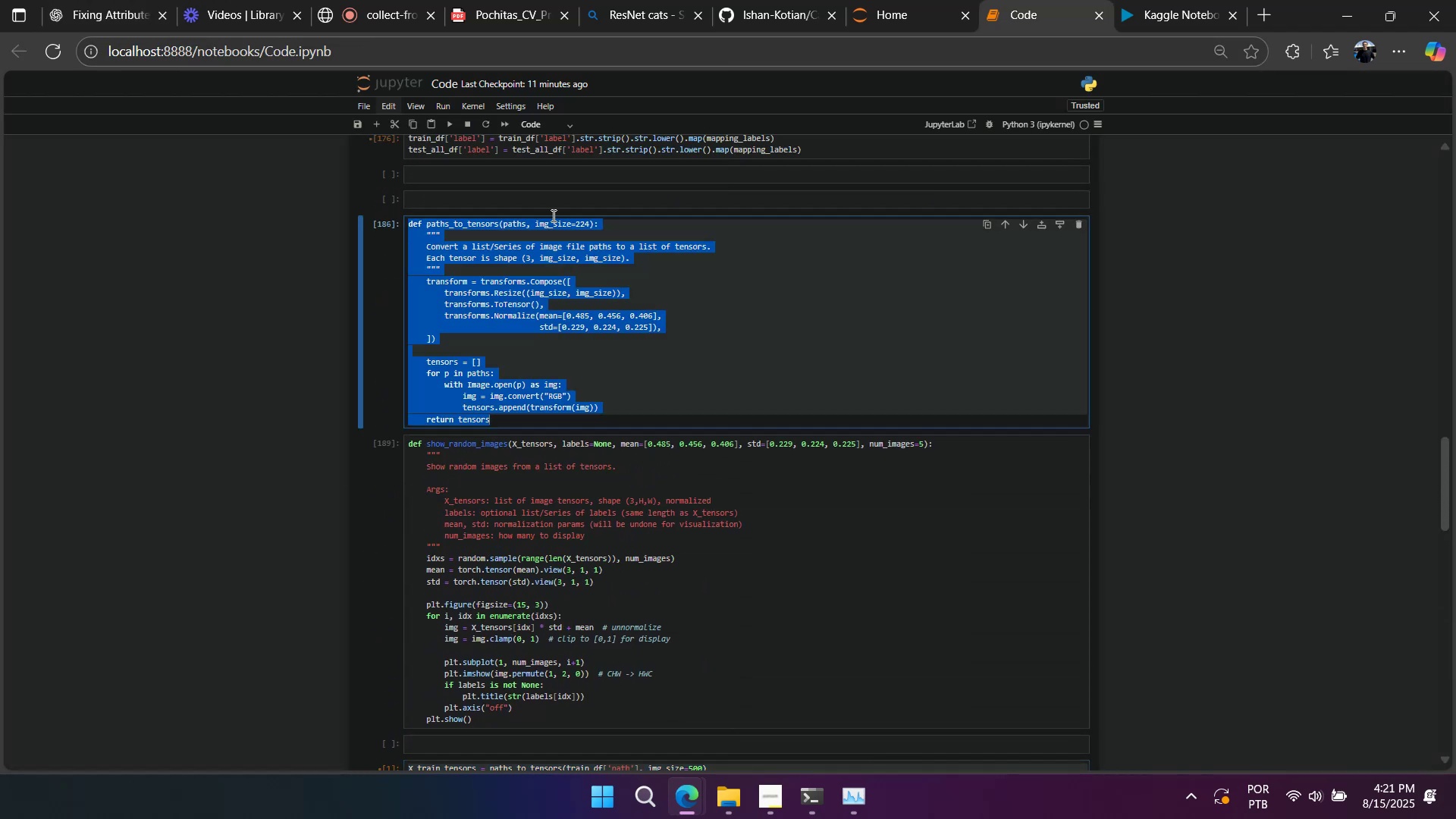 
key(Control+C)
 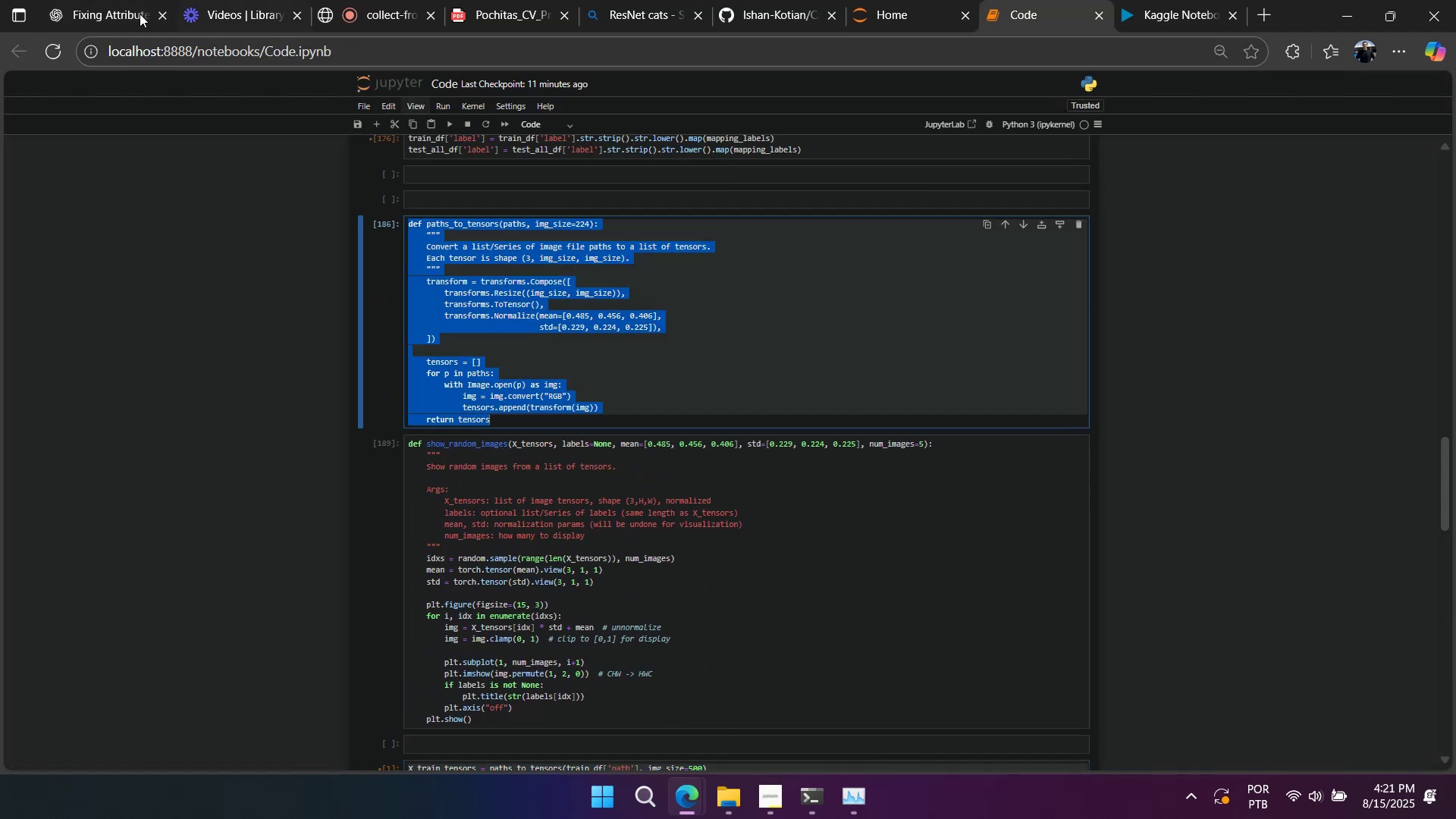 
left_click([128, 16])
 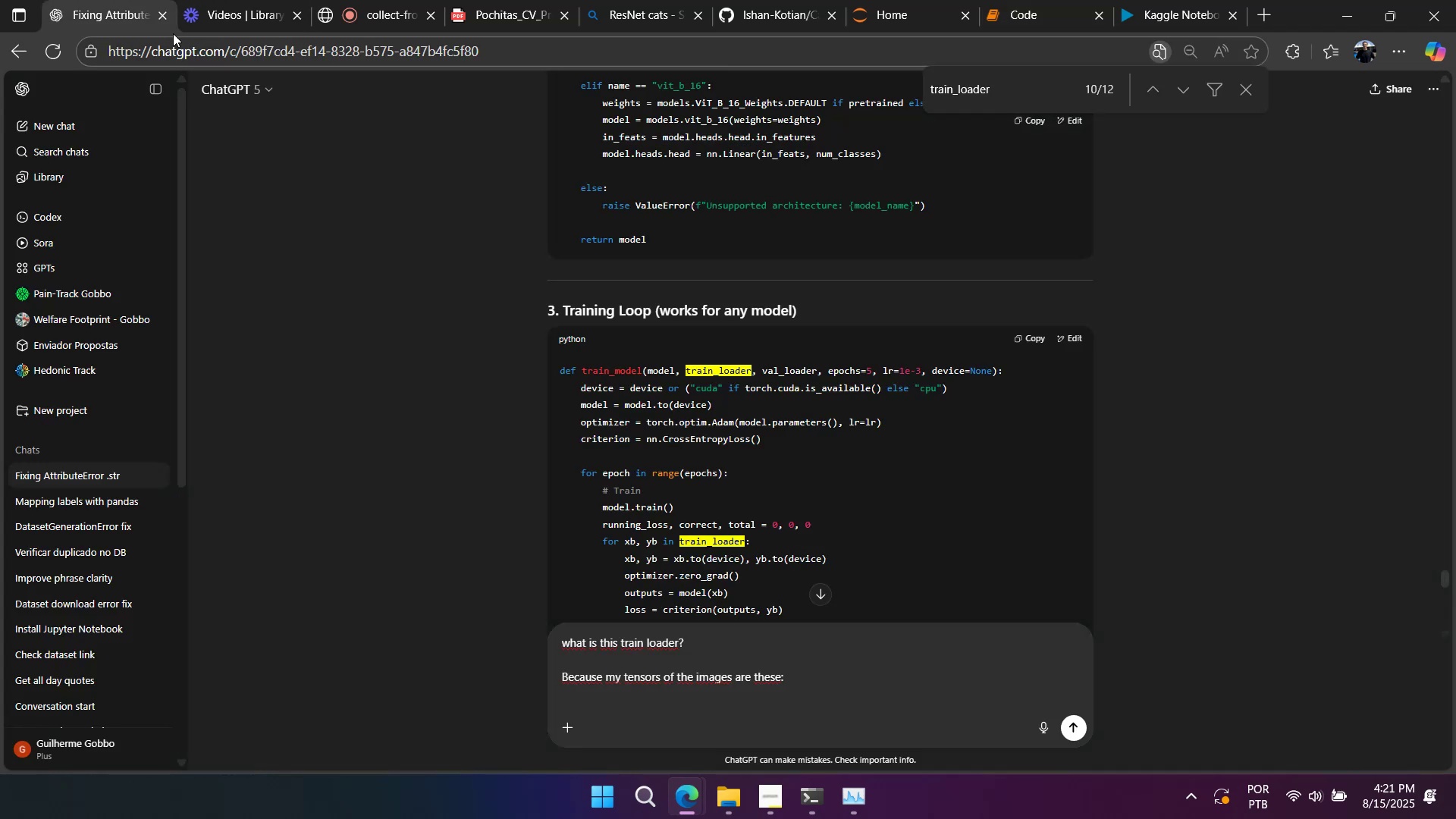 
key(Control+ControlLeft)
 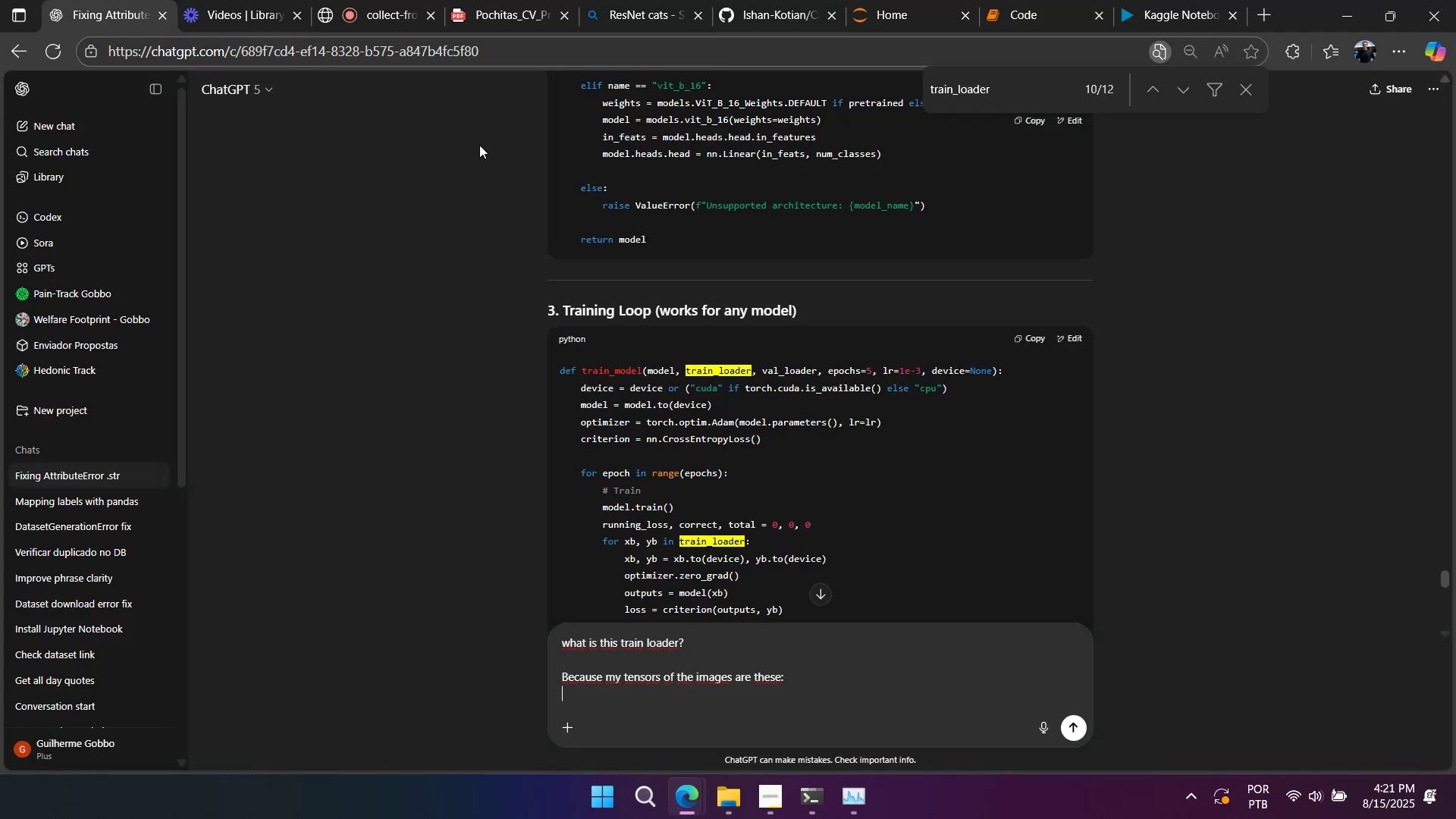 
key(Control+V)
 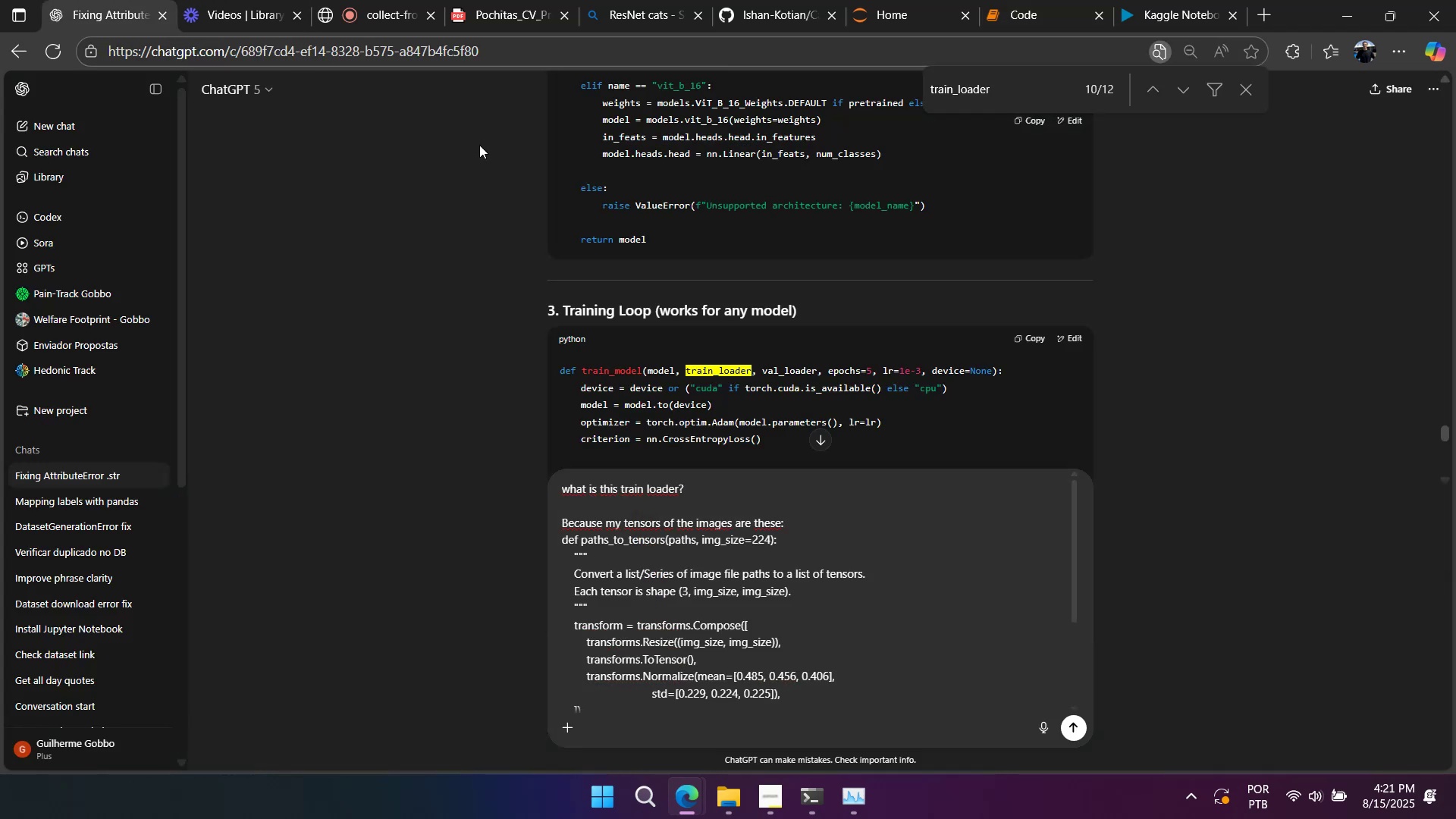 
key(Shift+Enter)
 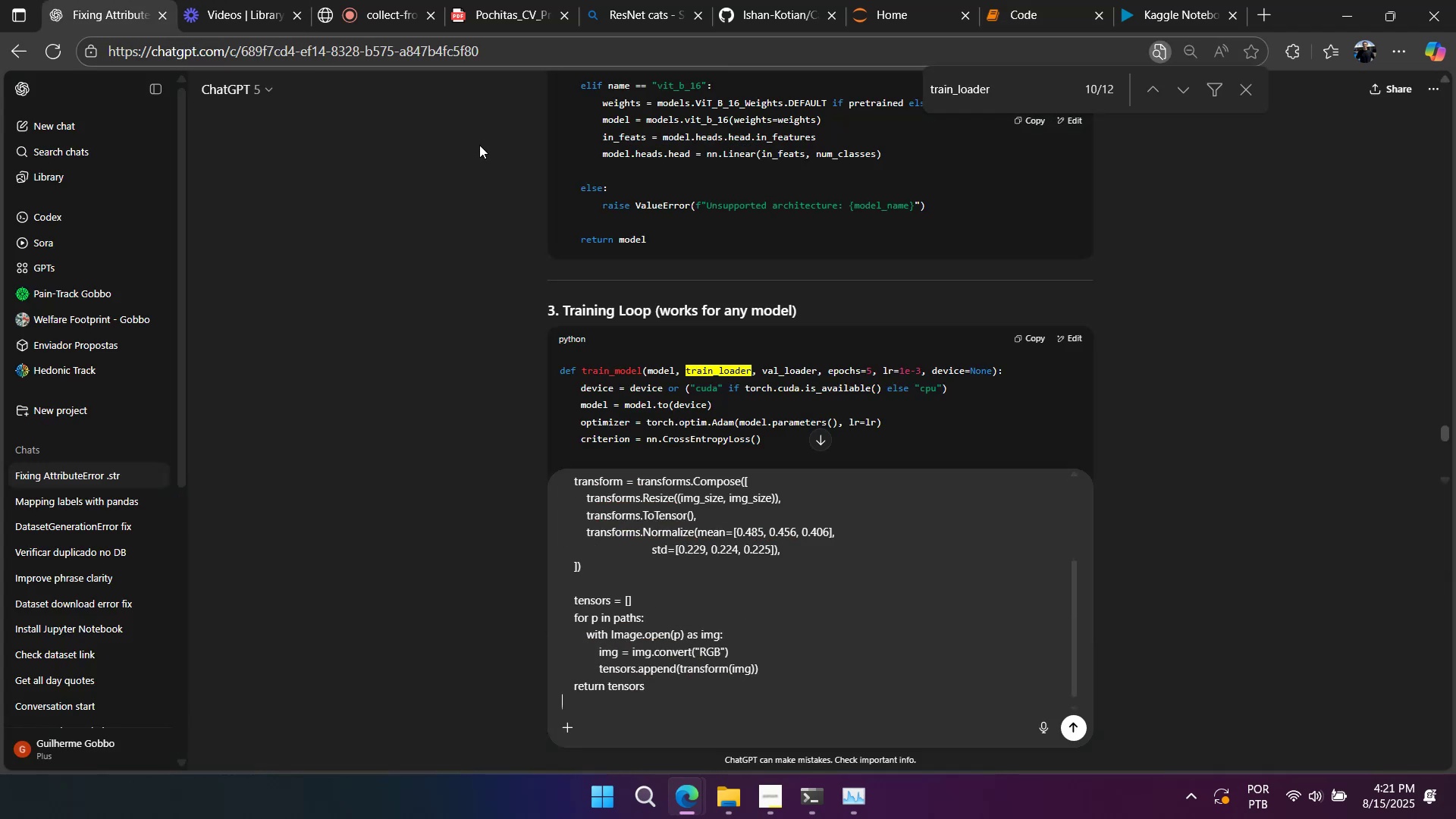 
key(Shift+Enter)
 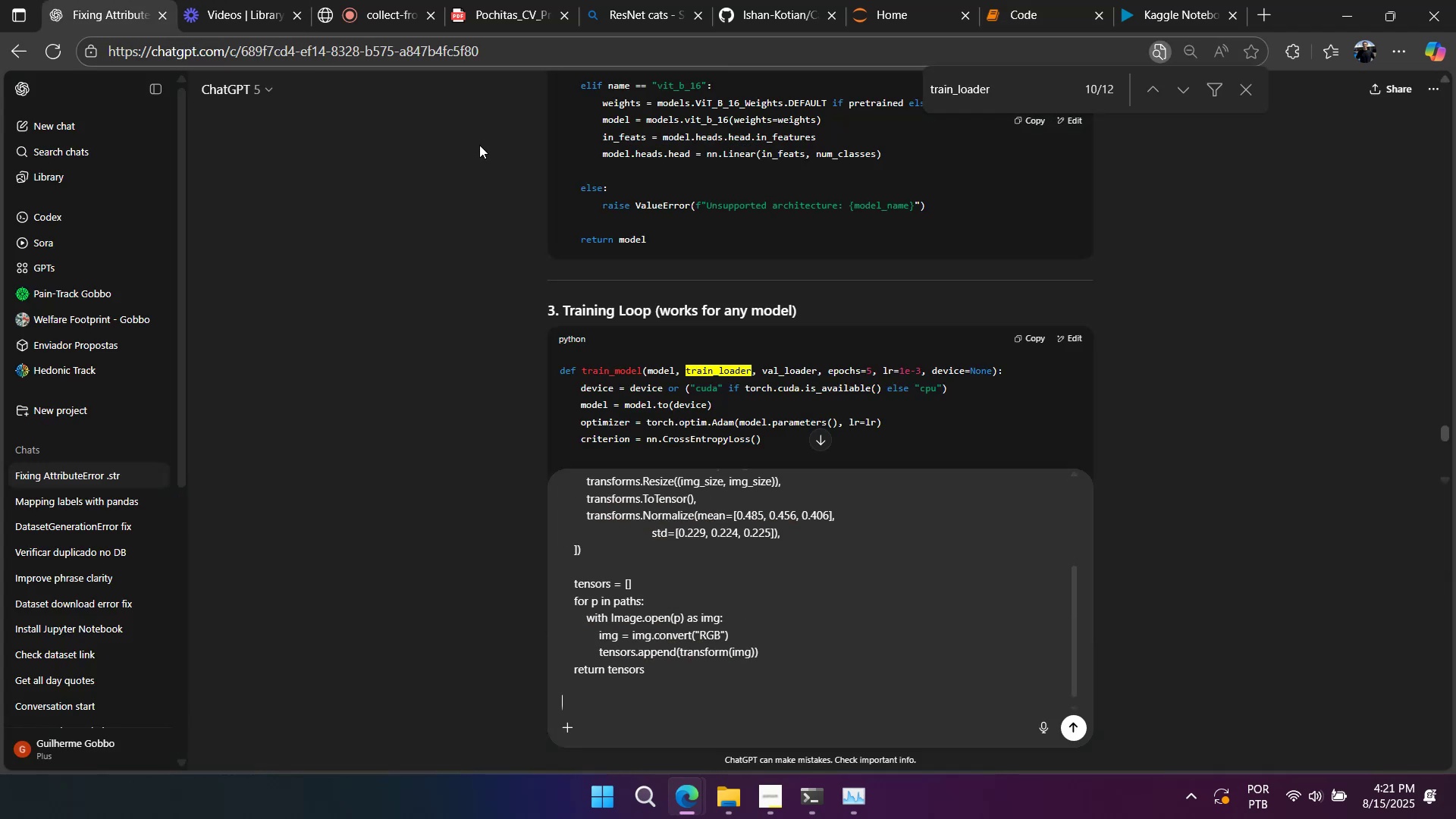 
key(Shift+Enter)
 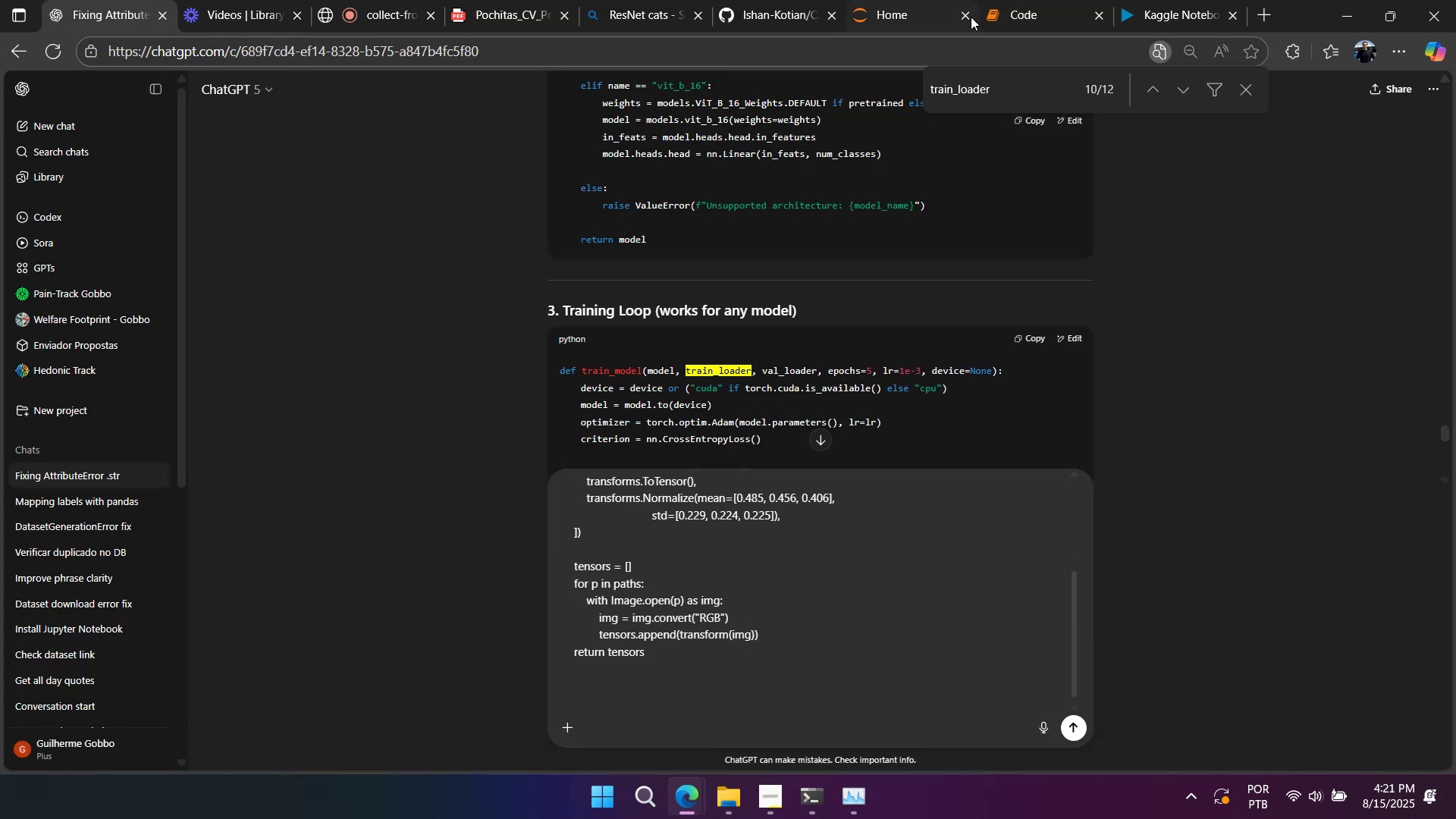 
left_click([996, 10])
 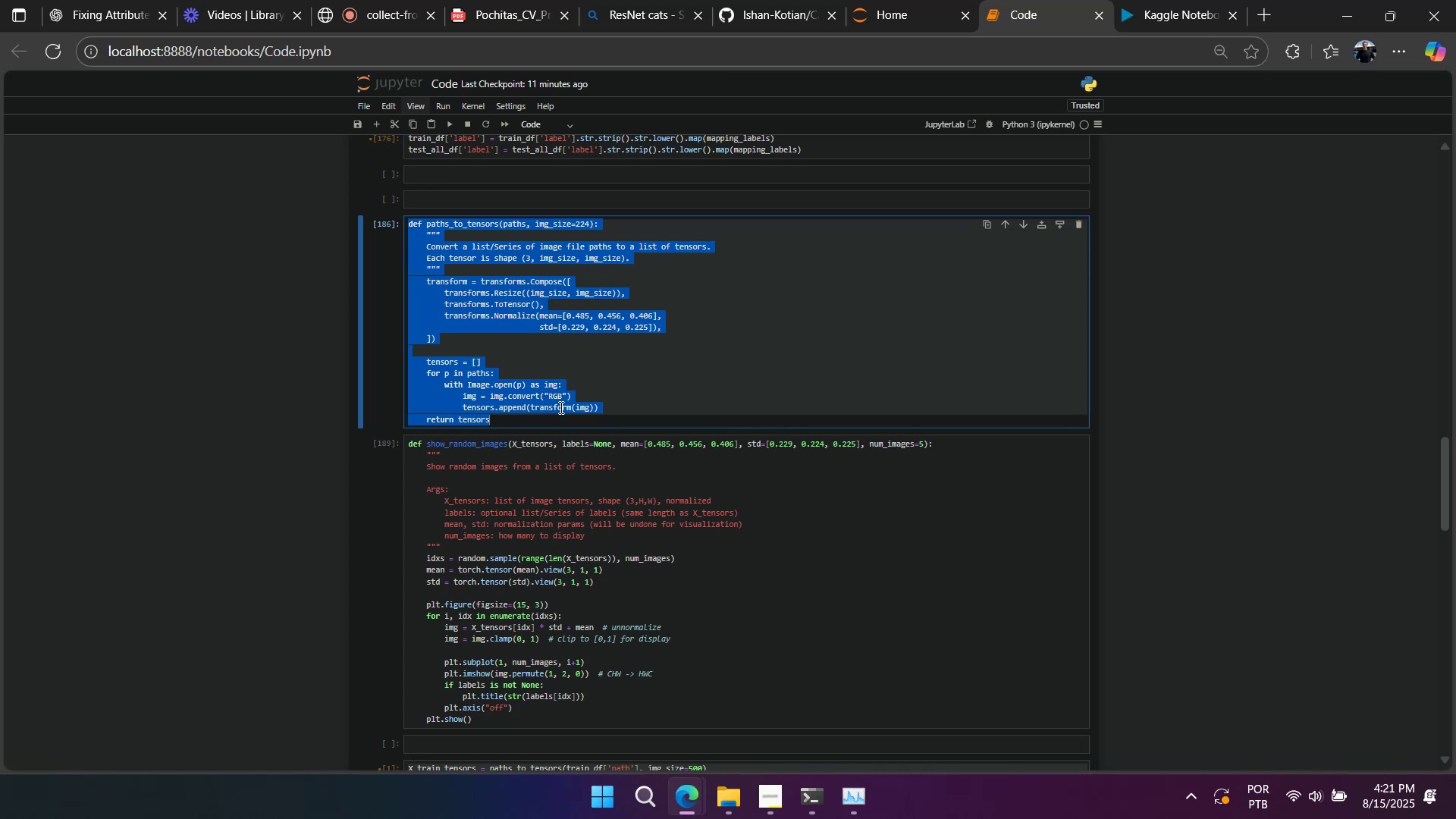 
scroll: coordinate [583, 445], scroll_direction: down, amount: 4.0
 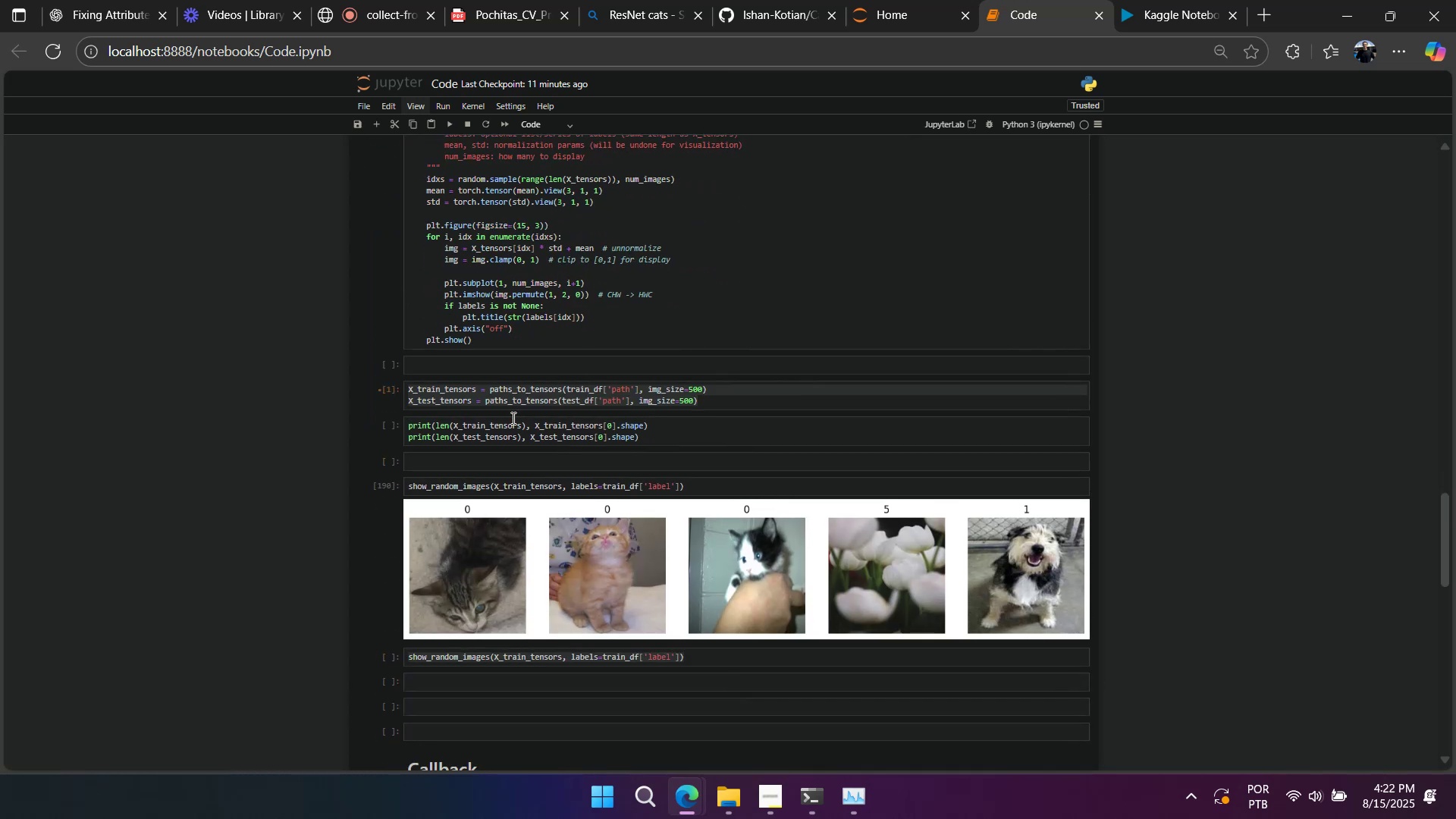 
left_click([512, 389])
 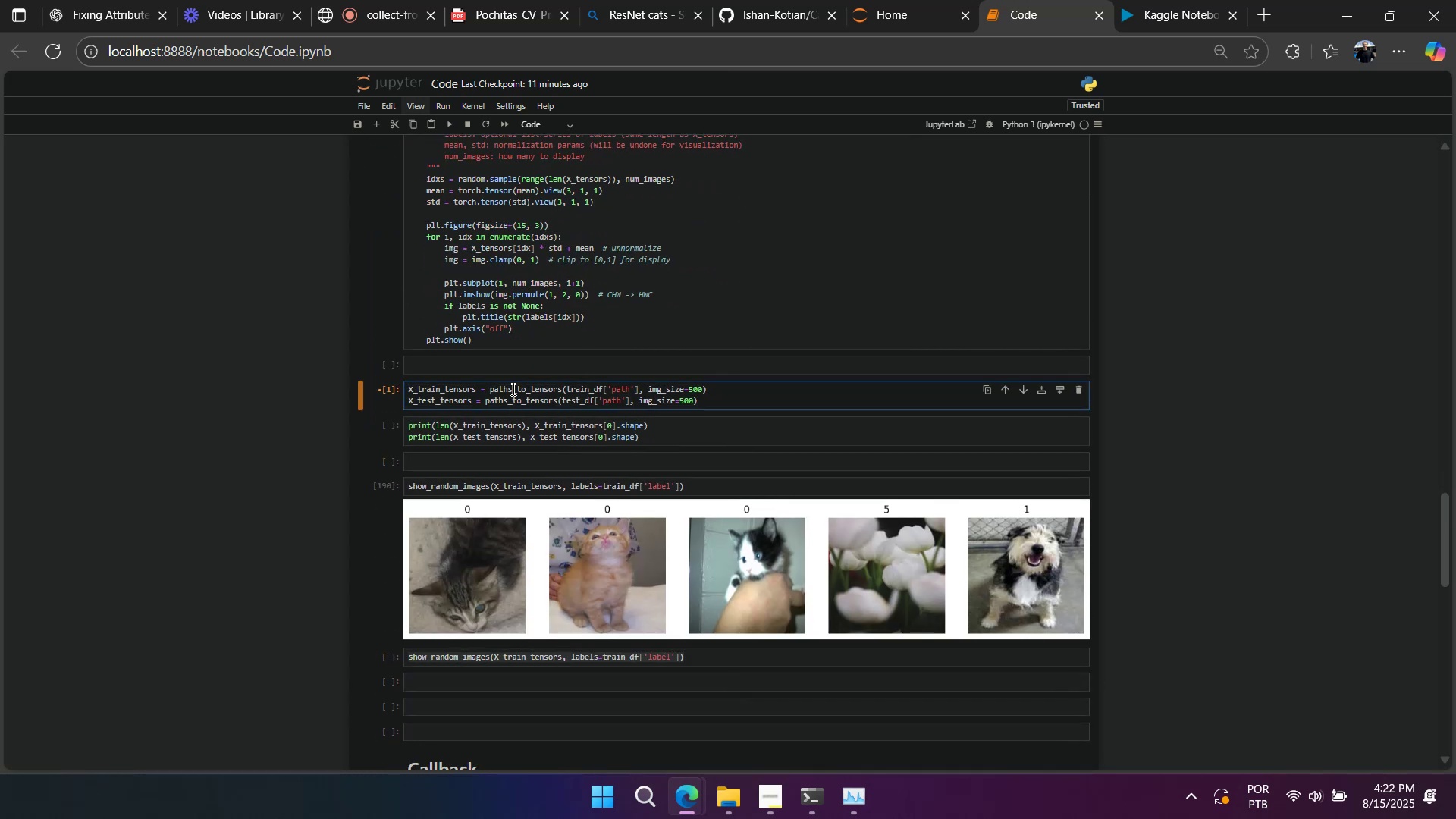 
key(Control+A)
 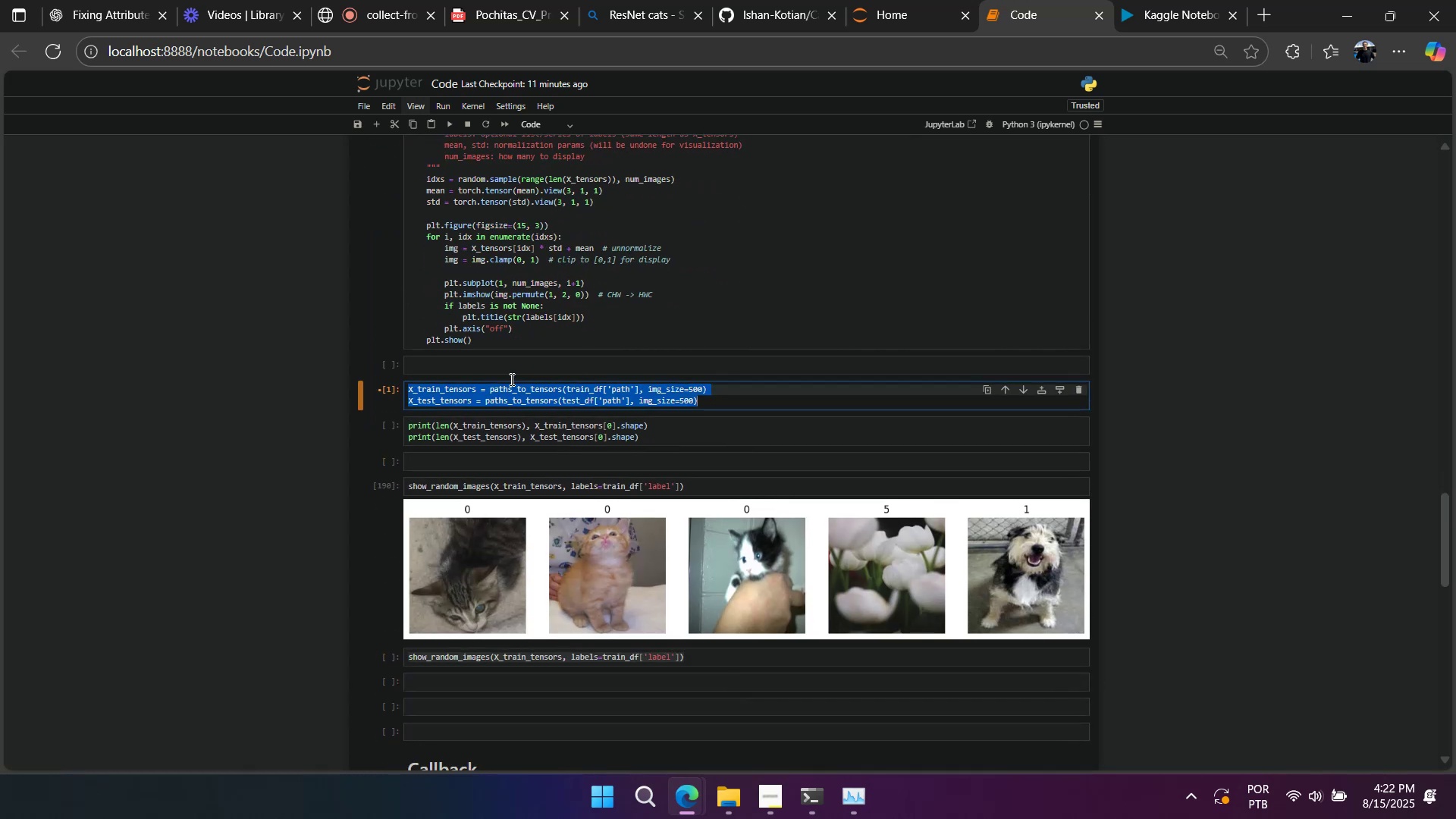 
key(Control+C)
 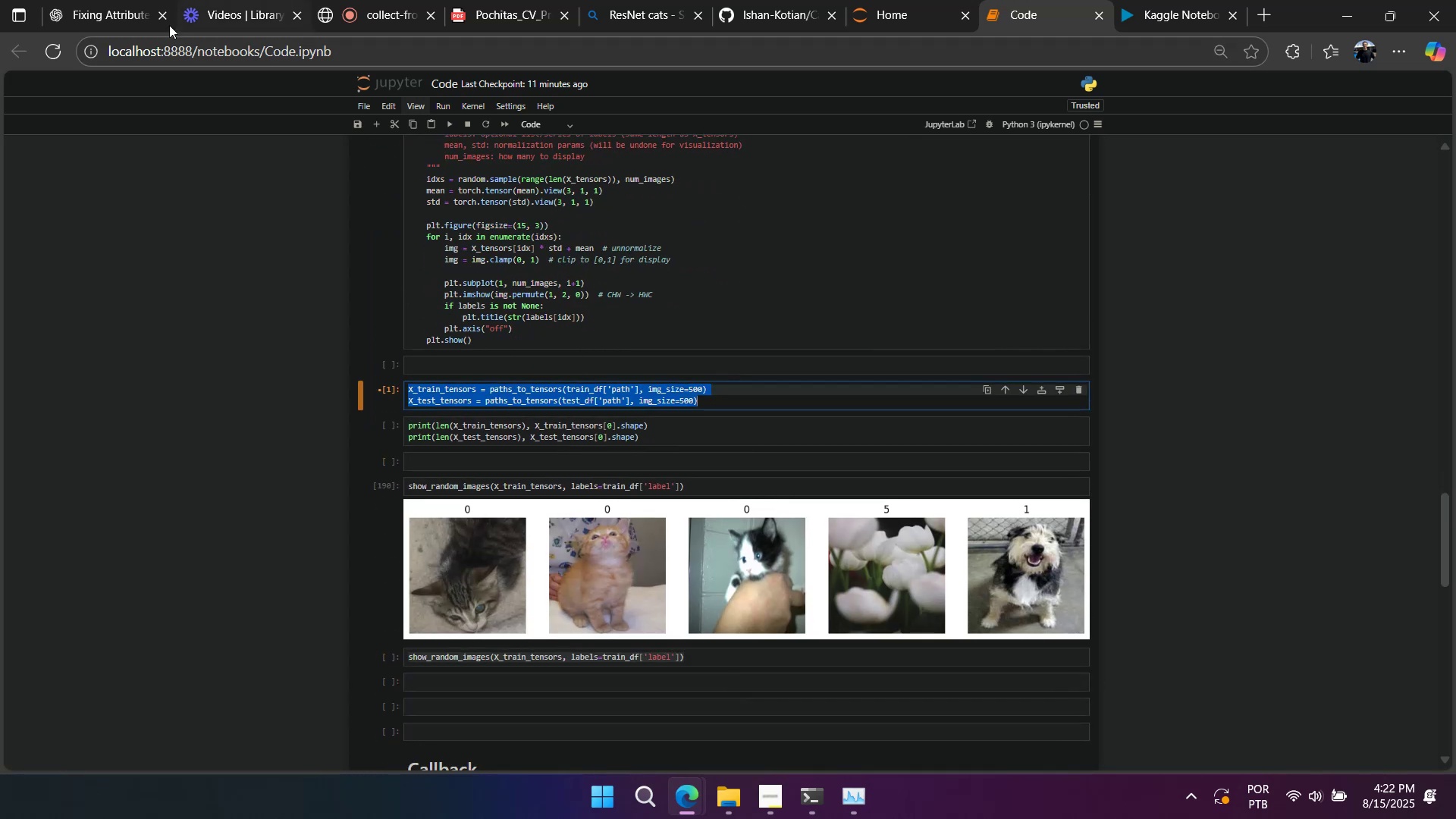 
left_click([116, 14])
 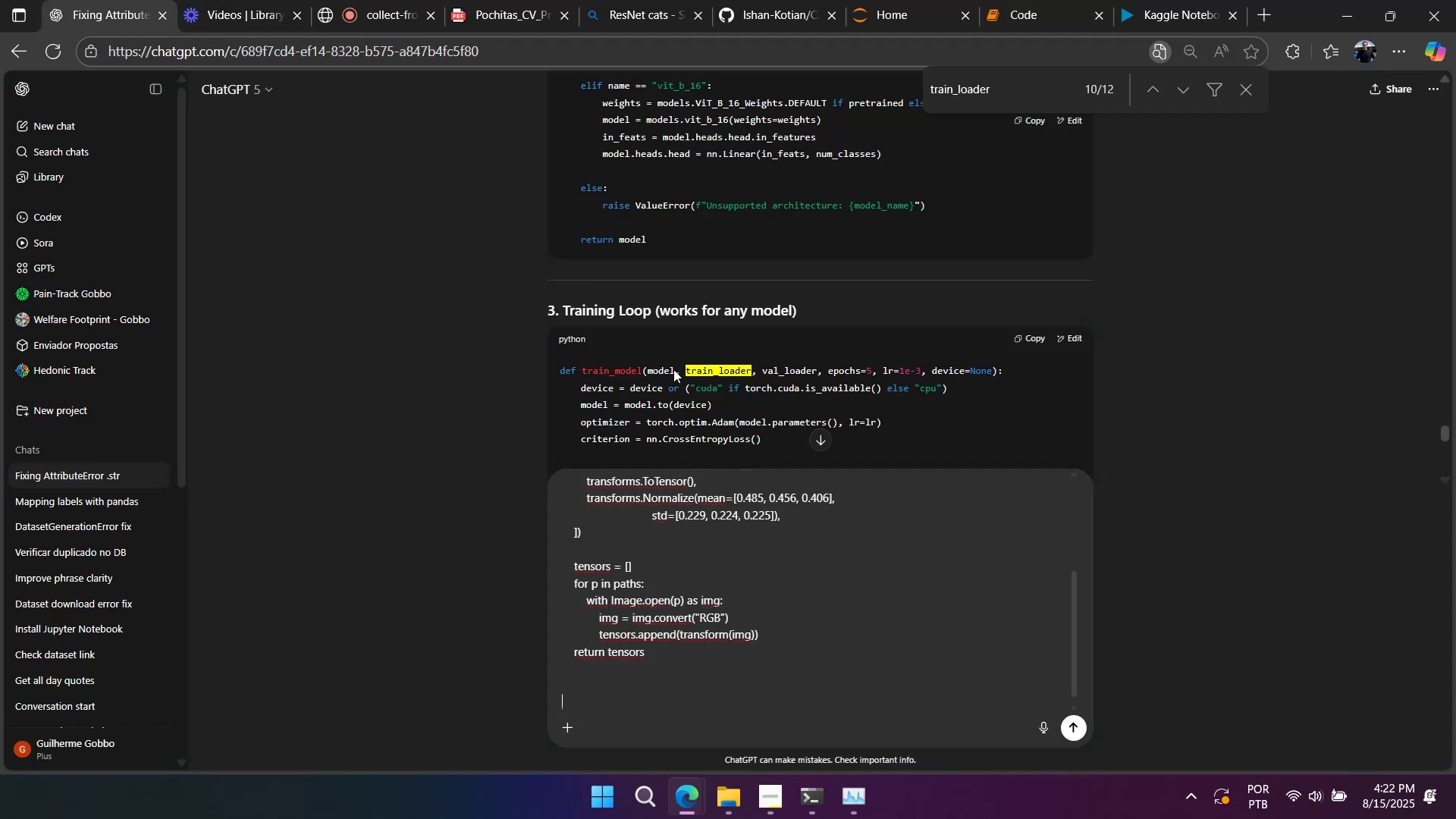 
key(Control+V)
 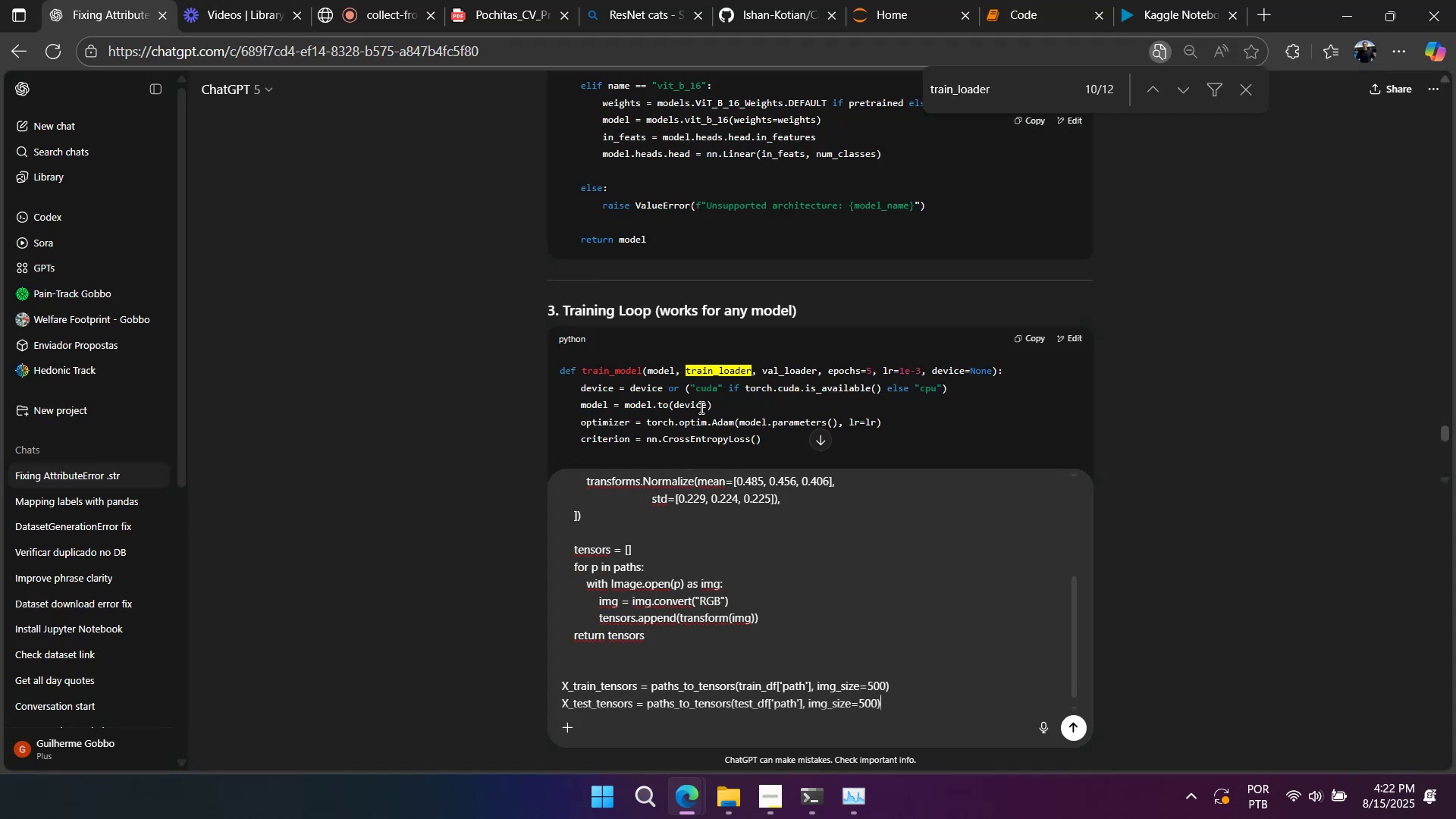 
key(Shift+Enter)
 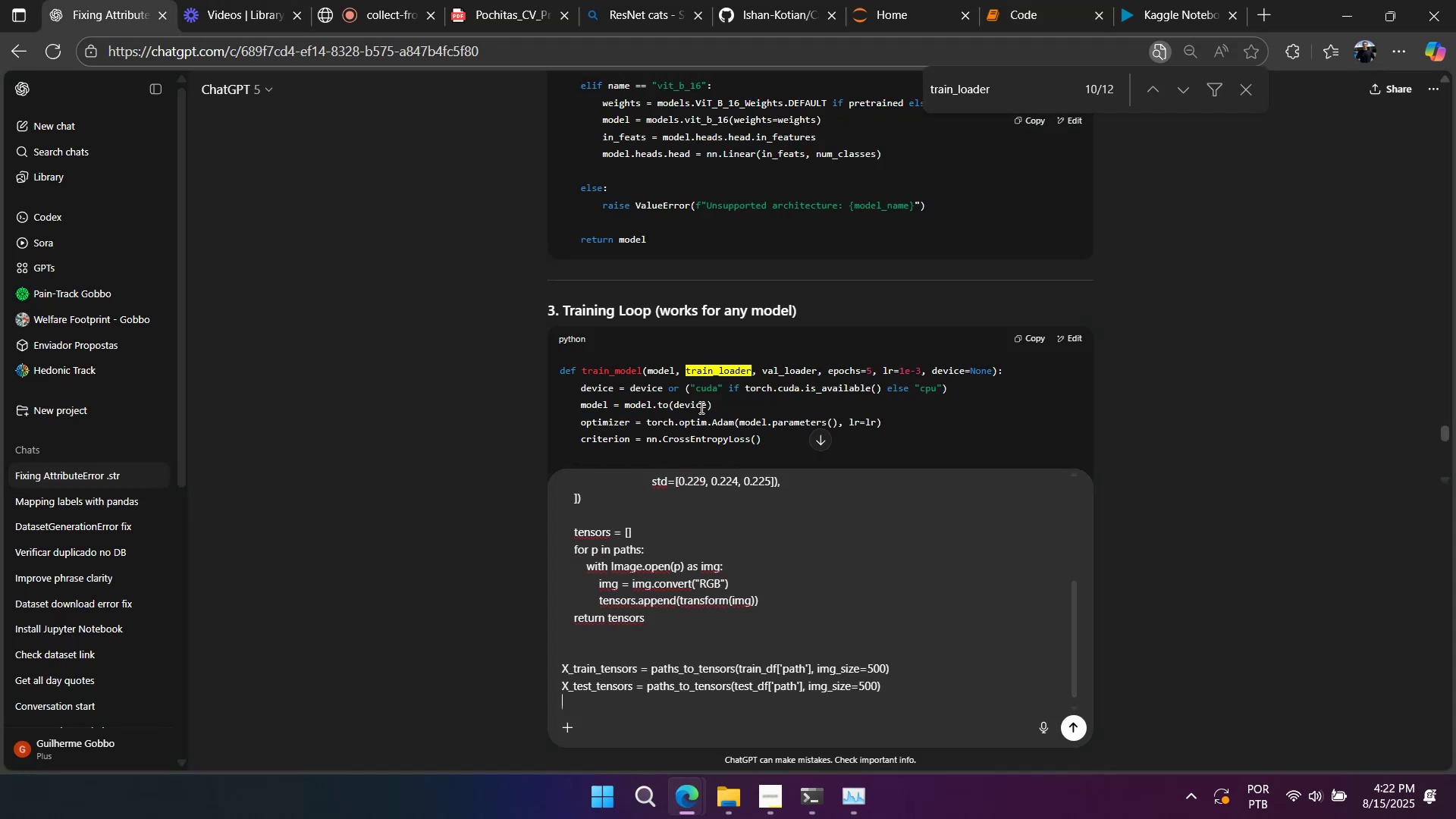 
key(Shift+Enter)
 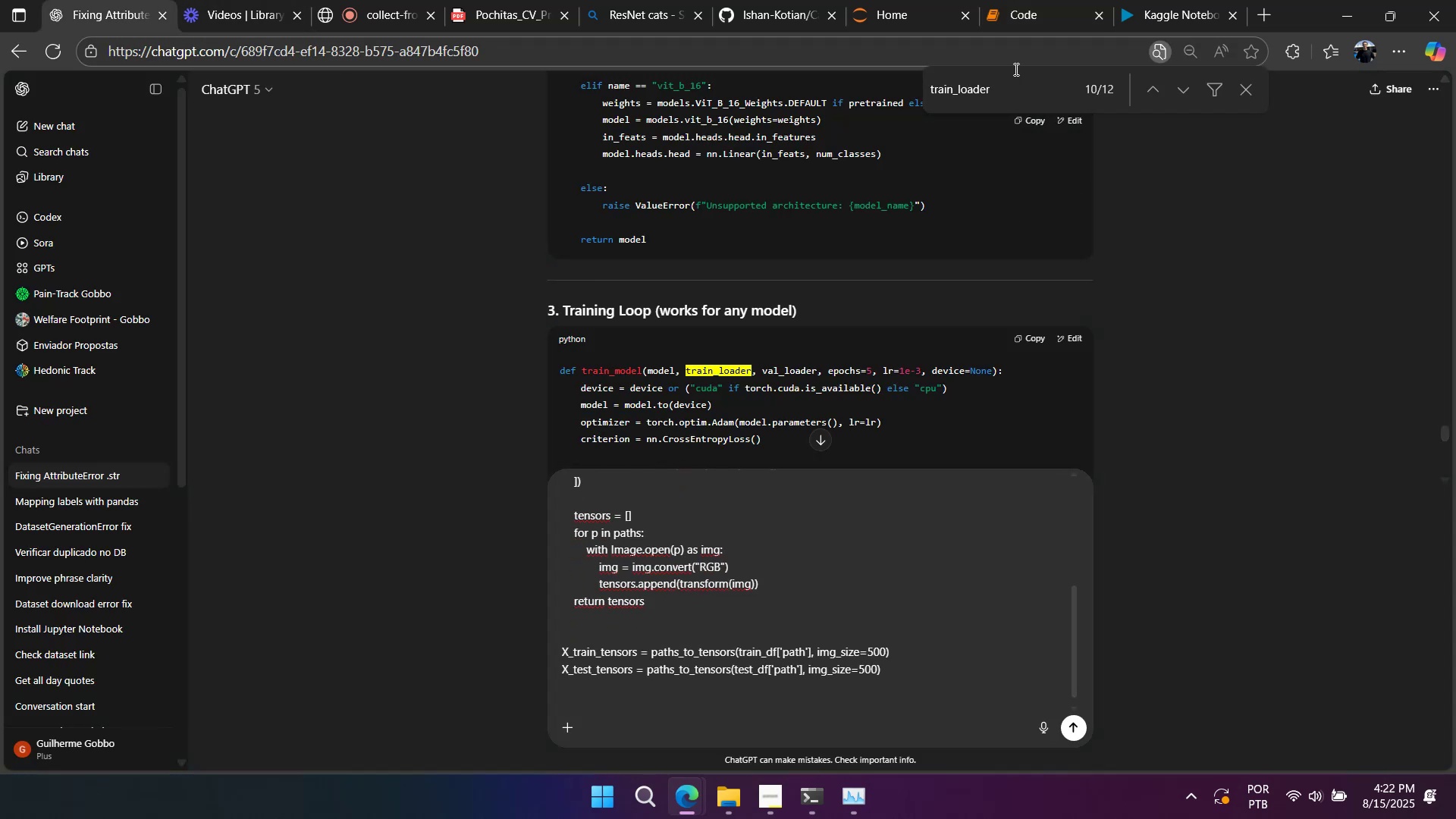 
left_click([1014, 2])
 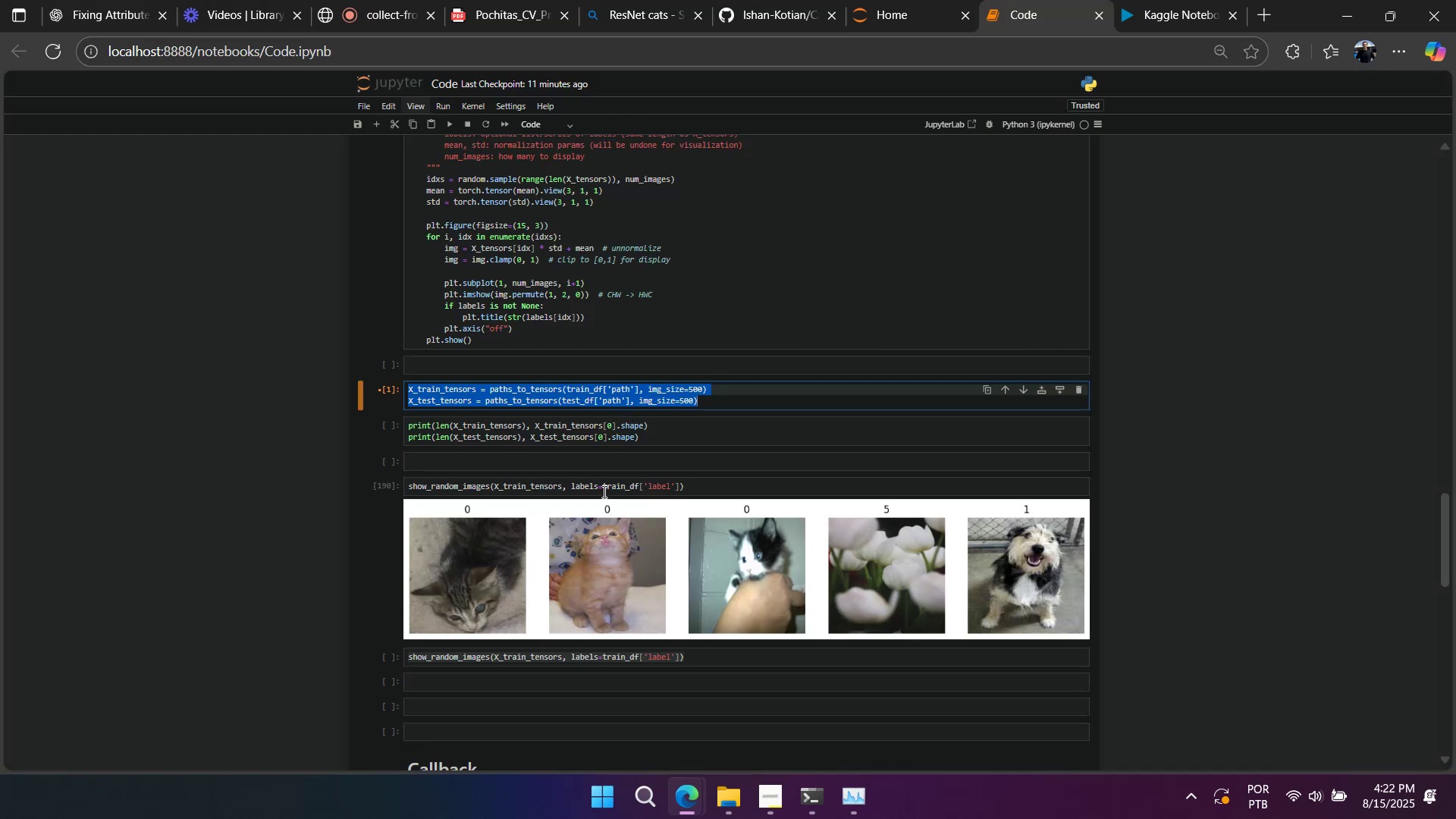 
left_click_drag(start_coordinate=[570, 488], to_coordinate=[681, 491])
 